 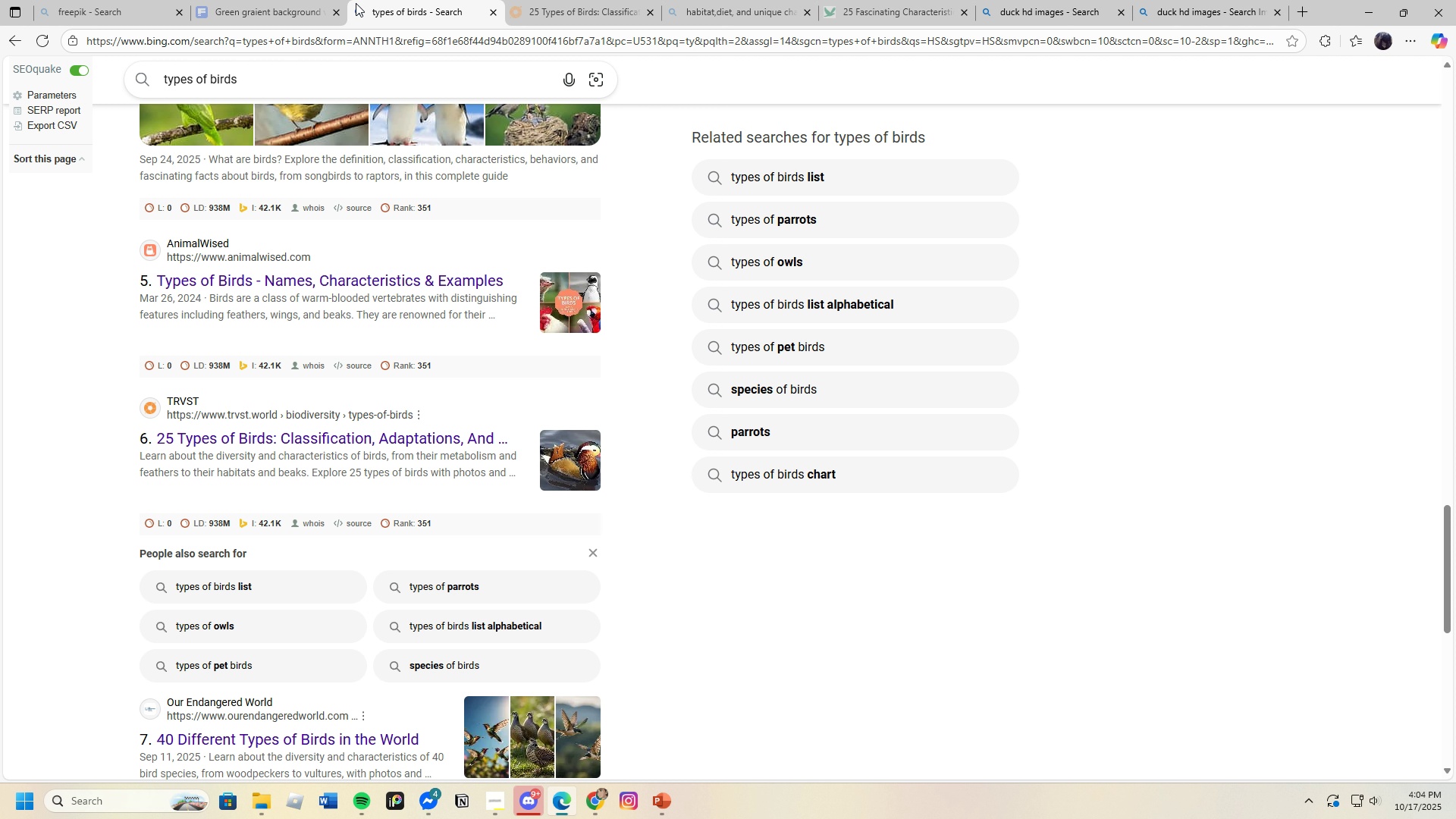 
left_click([560, 16])
 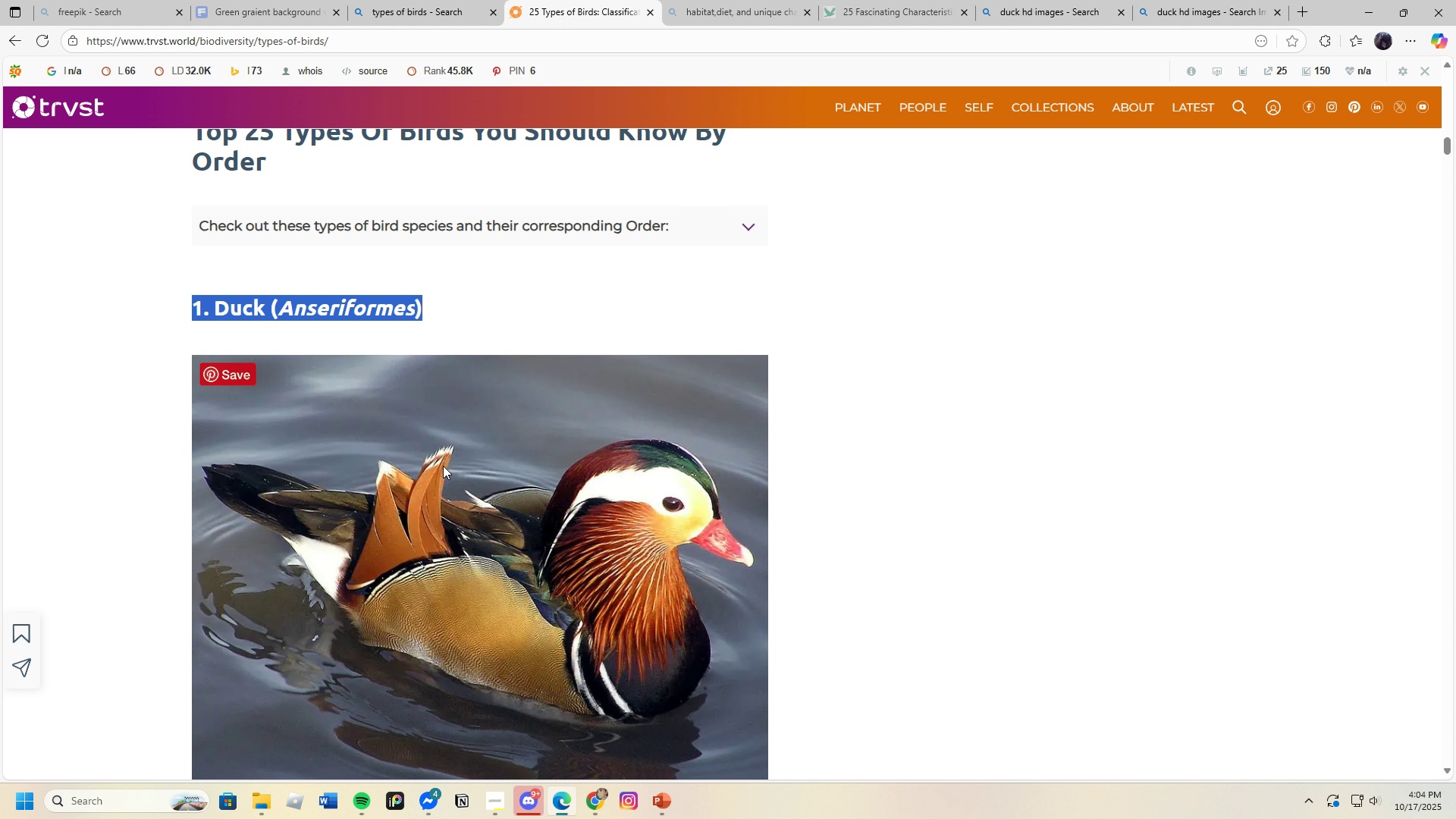 
scroll: coordinate [399, 469], scroll_direction: down, amount: 11.0
 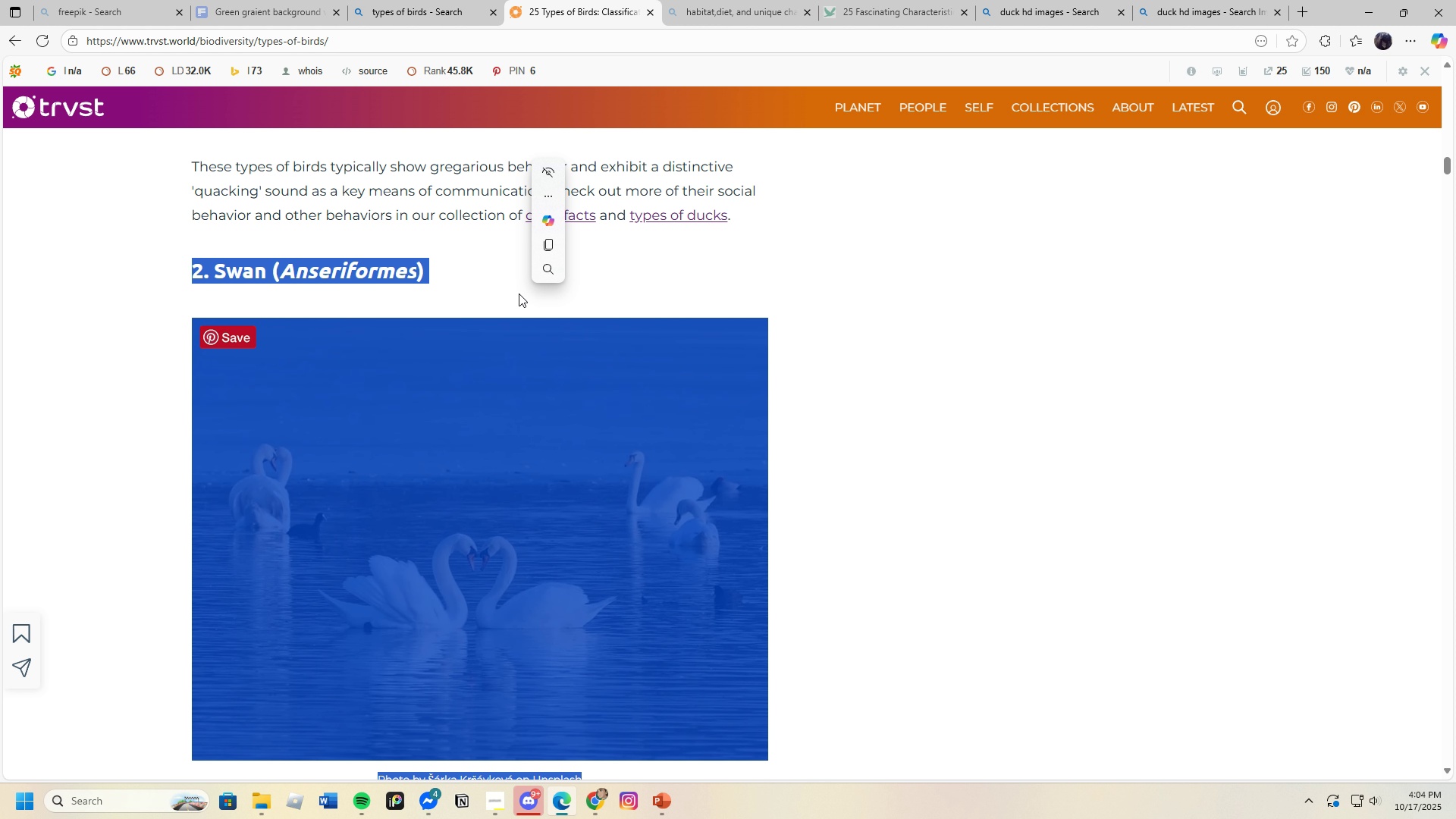 
left_click([478, 287])
 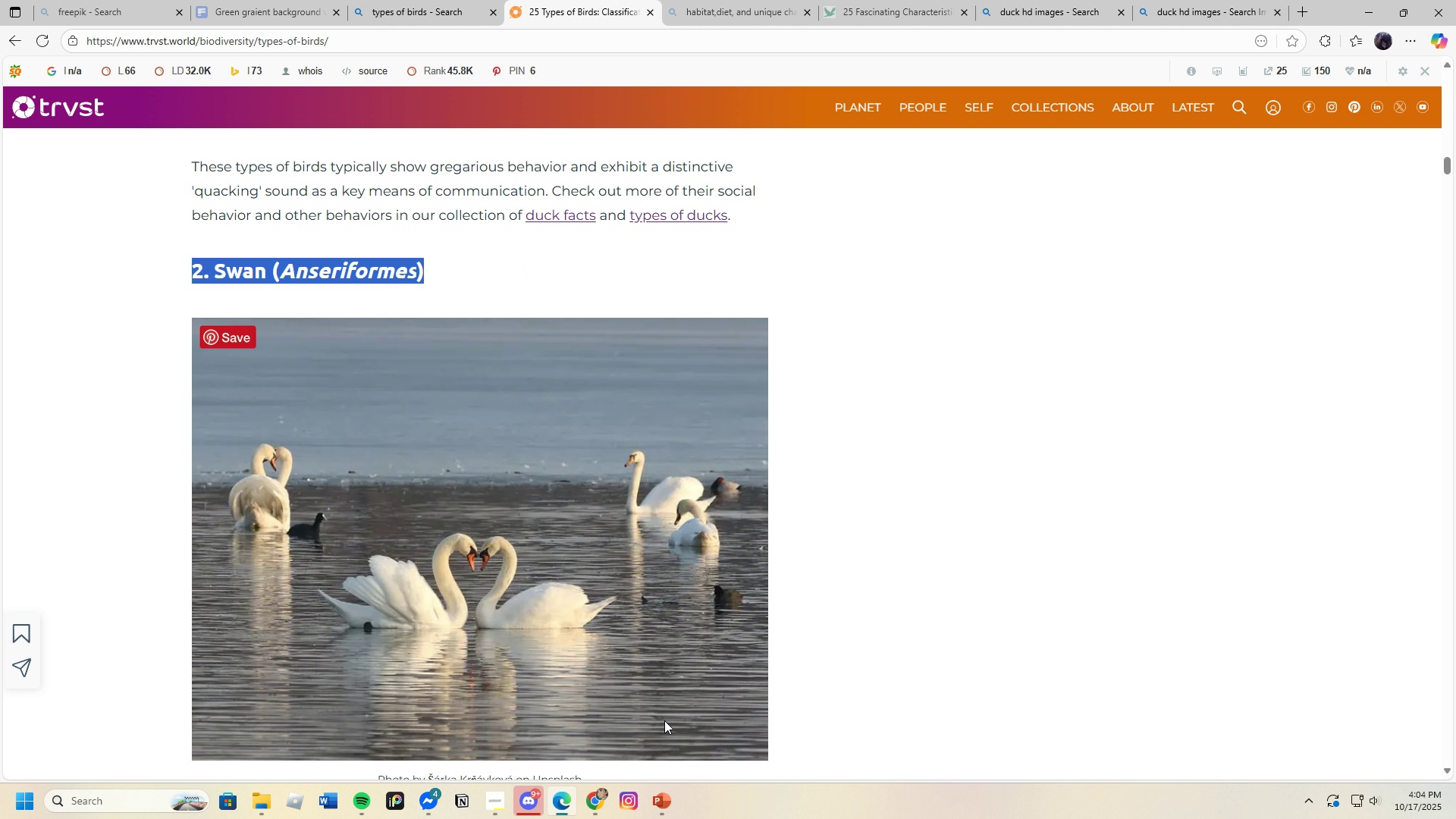 
left_click([669, 798])
 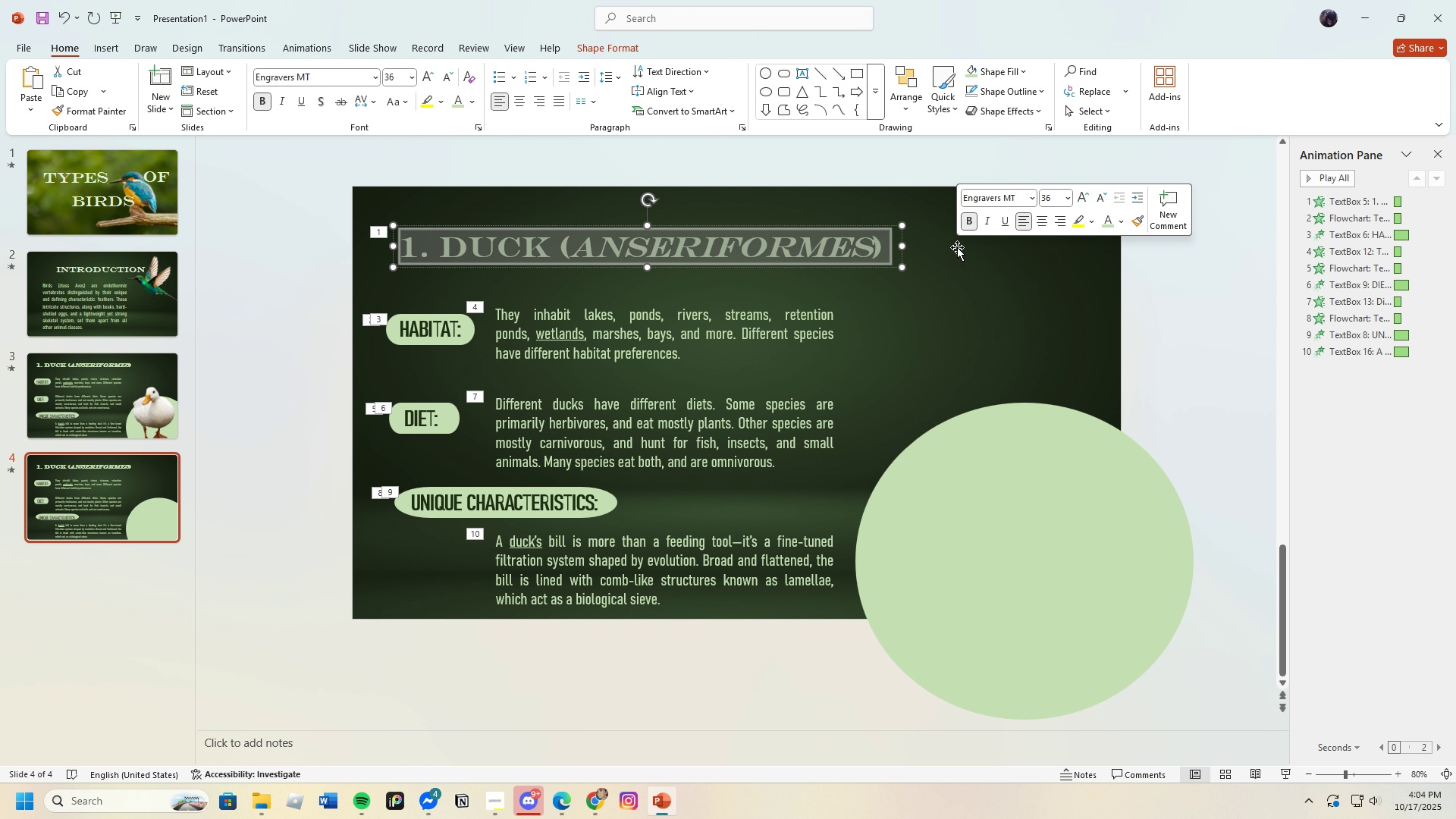 
key(Backspace)
 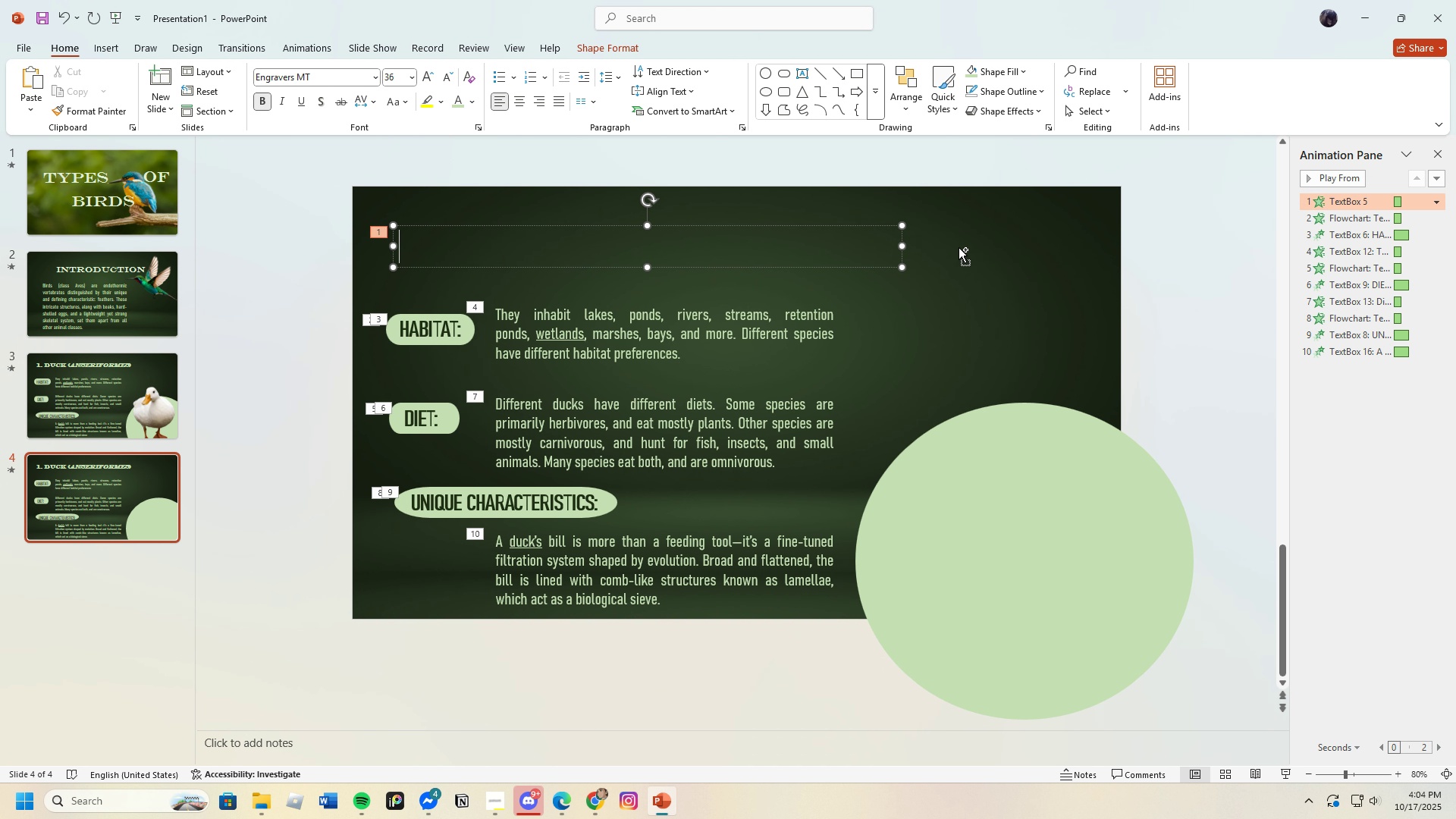 
key(Control+V)
 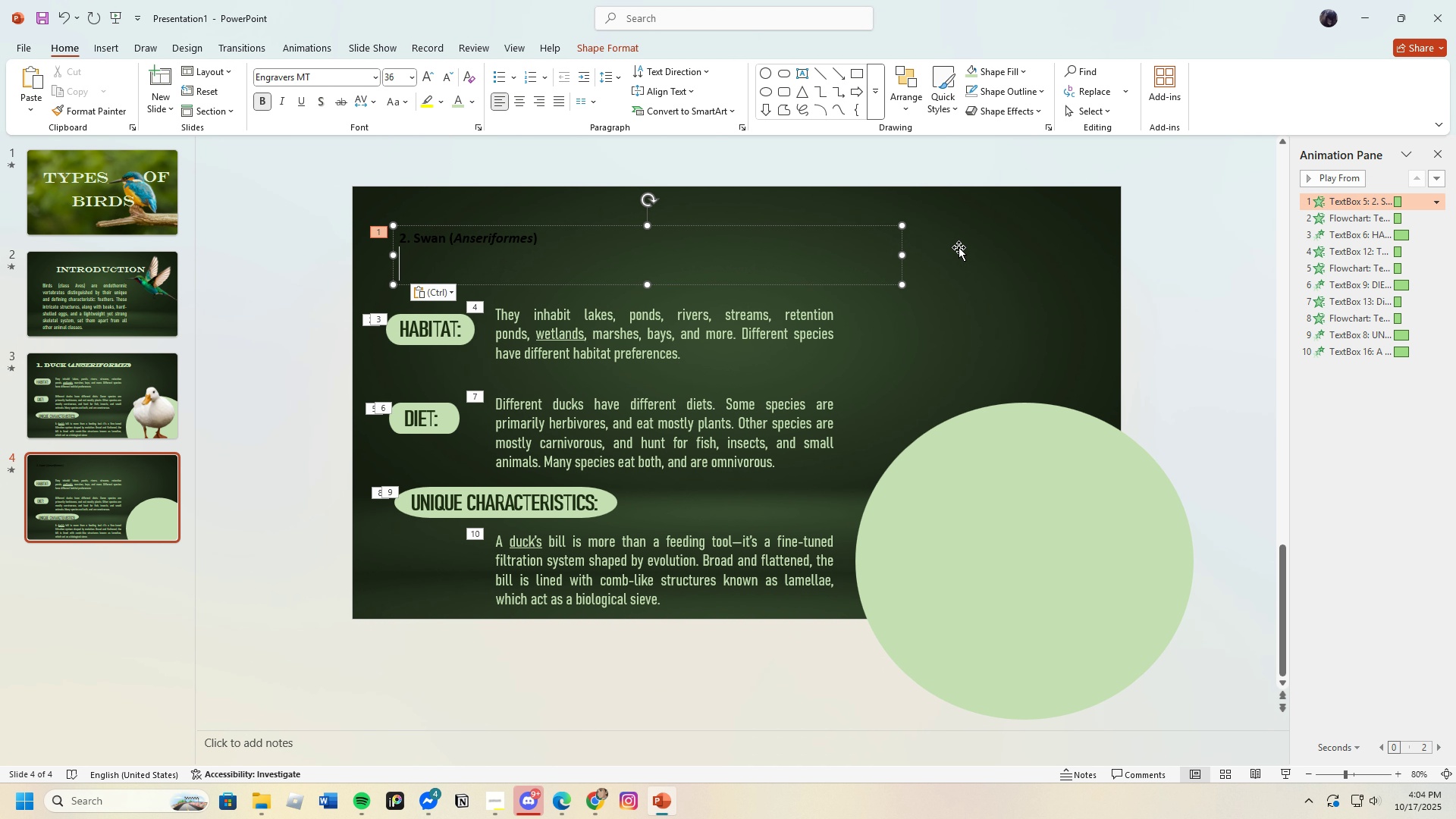 
key(Backspace)
 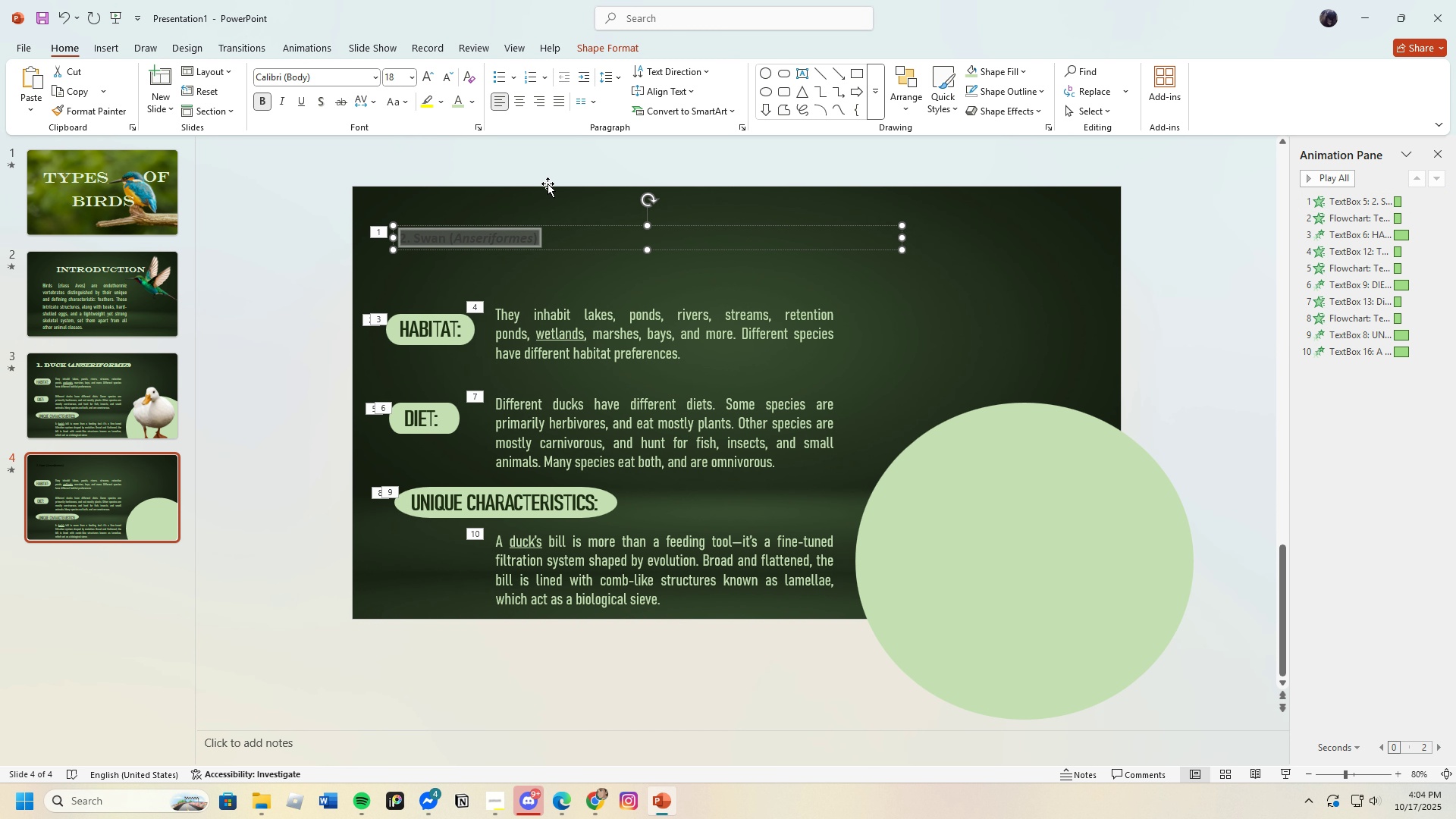 
wait(7.9)
 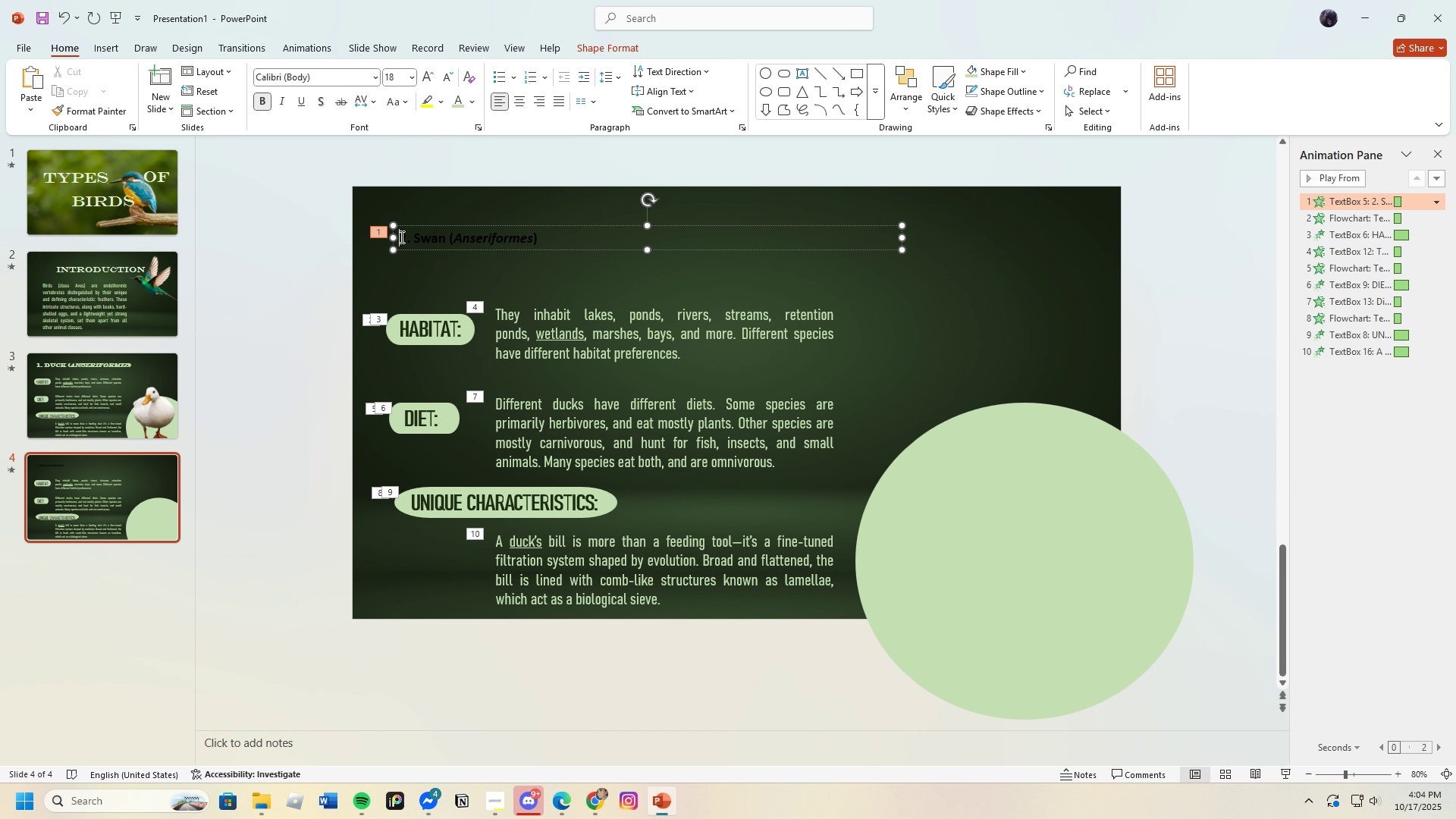 
left_click([454, 100])
 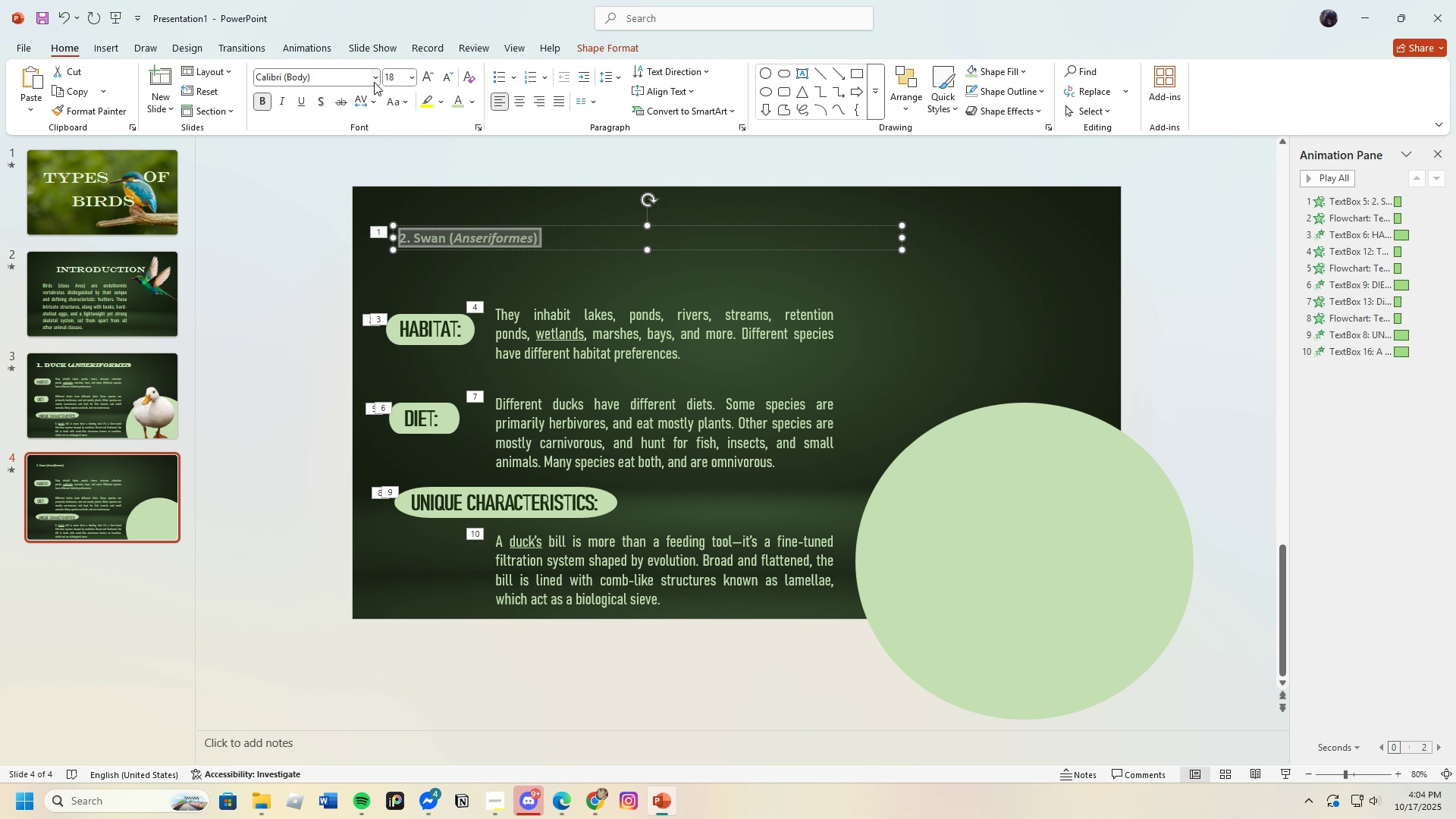 
left_click([375, 80])
 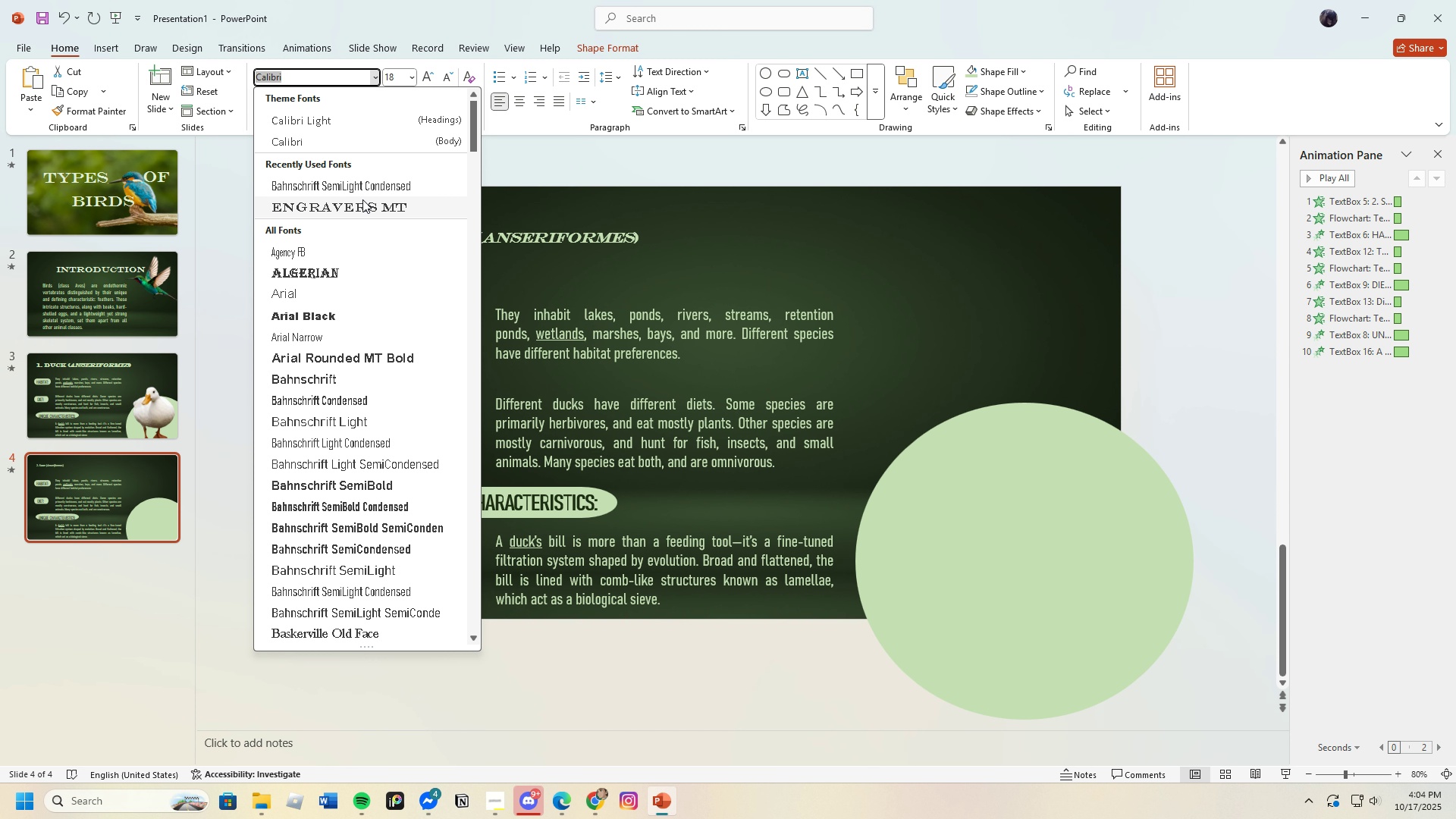 
left_click([362, 199])
 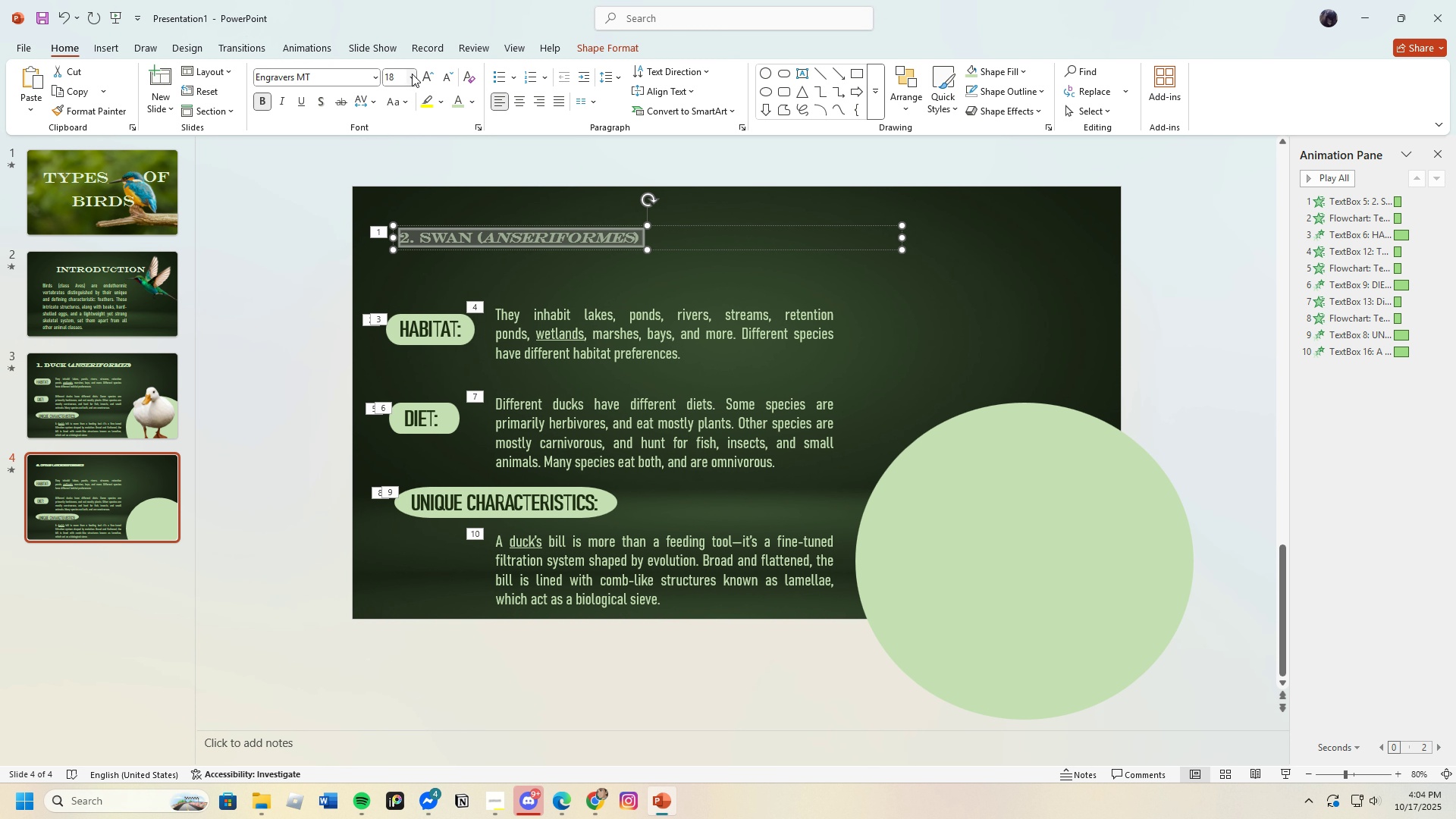 
left_click([412, 74])
 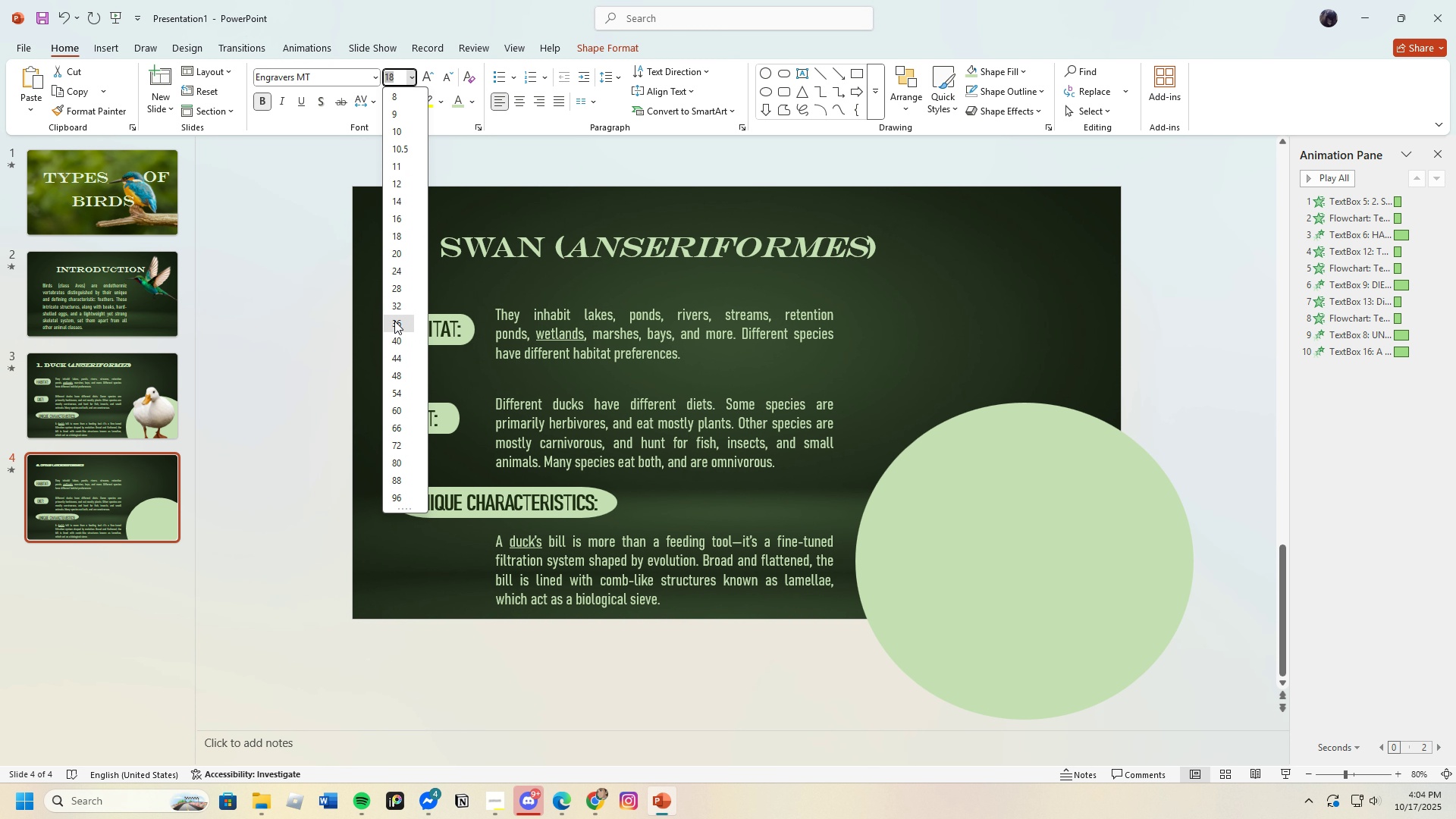 
left_click([394, 321])
 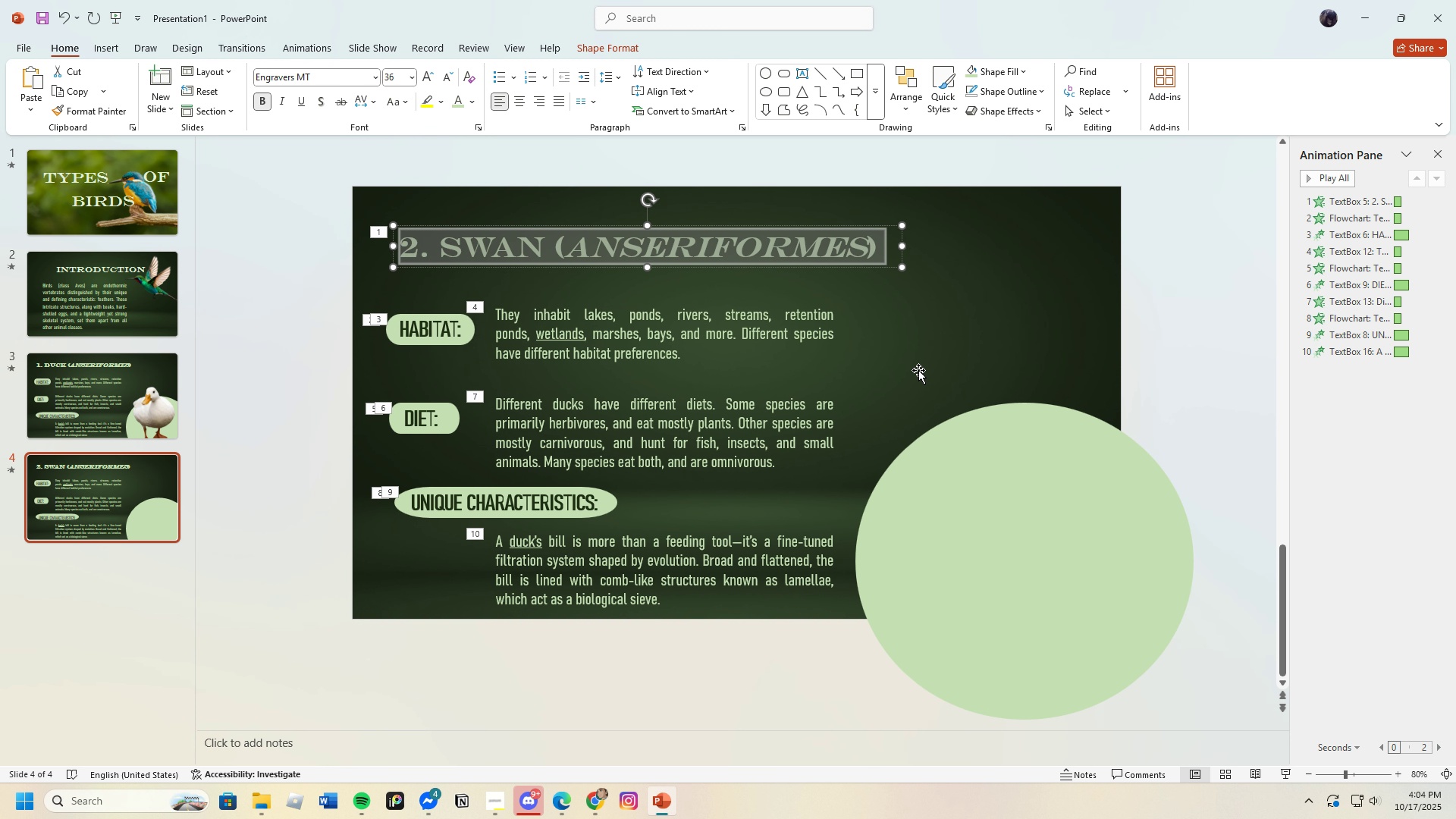 
left_click([918, 370])
 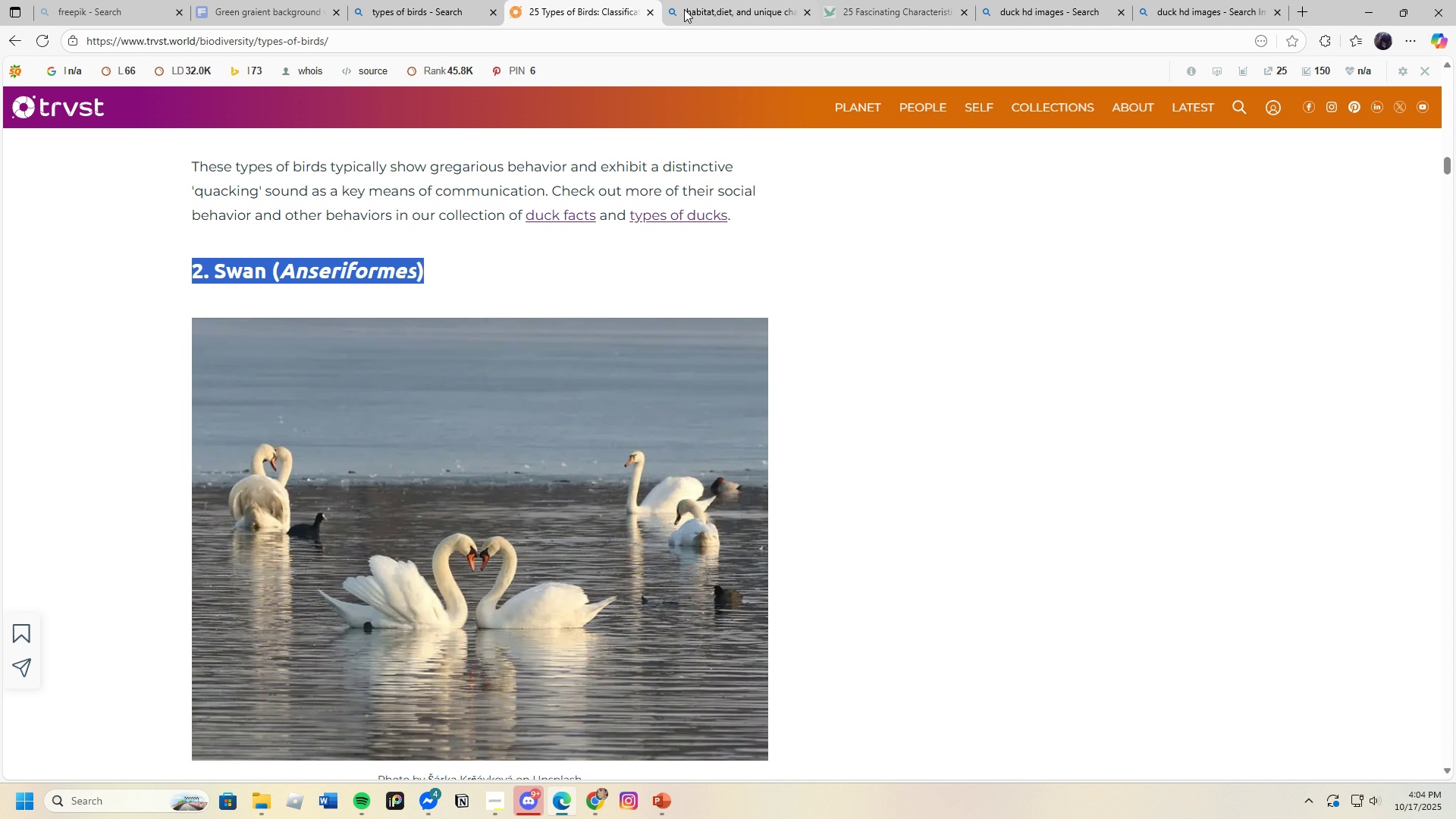 
scroll: coordinate [373, 191], scroll_direction: up, amount: 3.0
 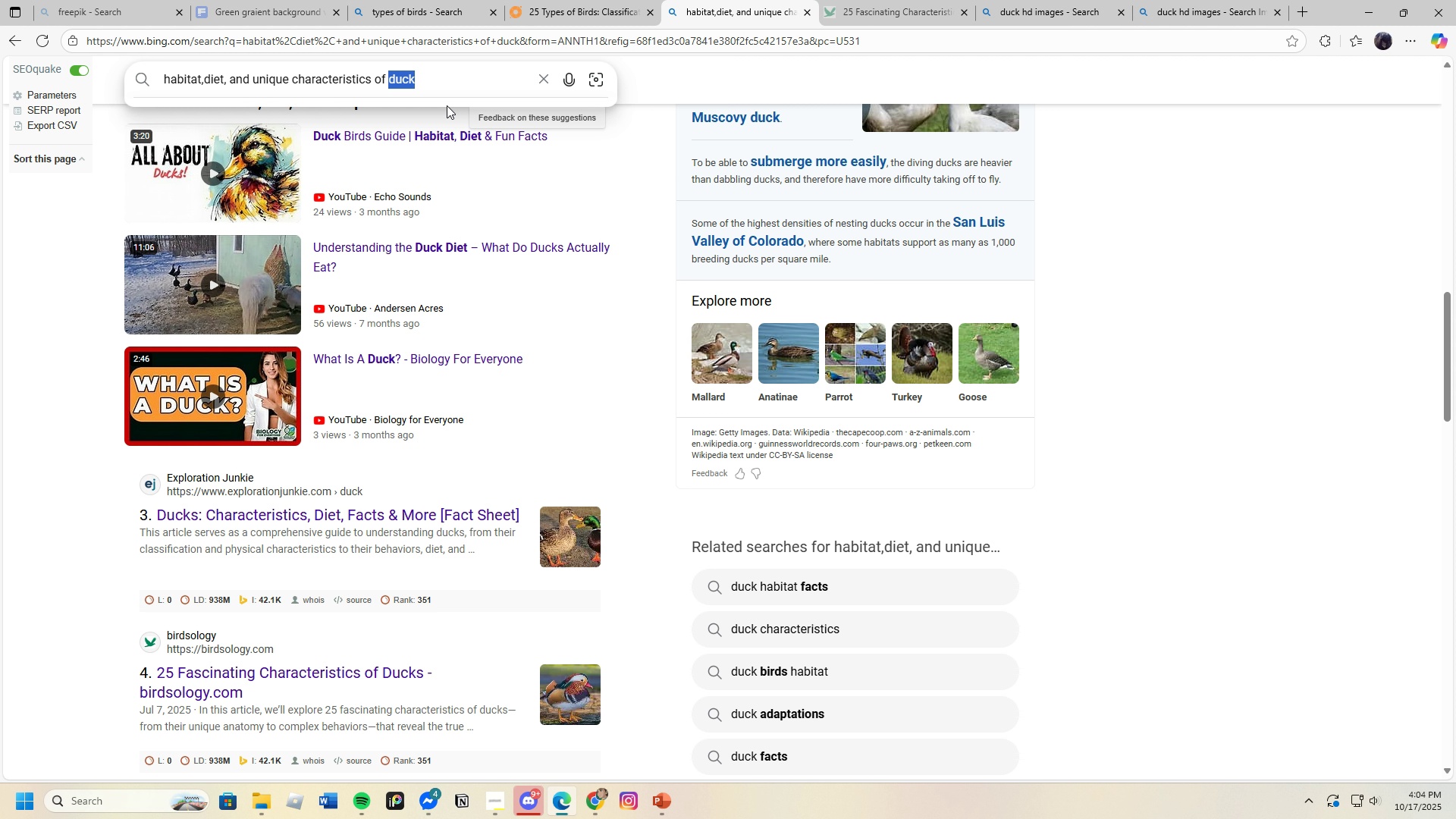 
key(Backspace)
key(Backspace)
type( SWa)
key(Backspace)
key(Backspace)
type(wan)
 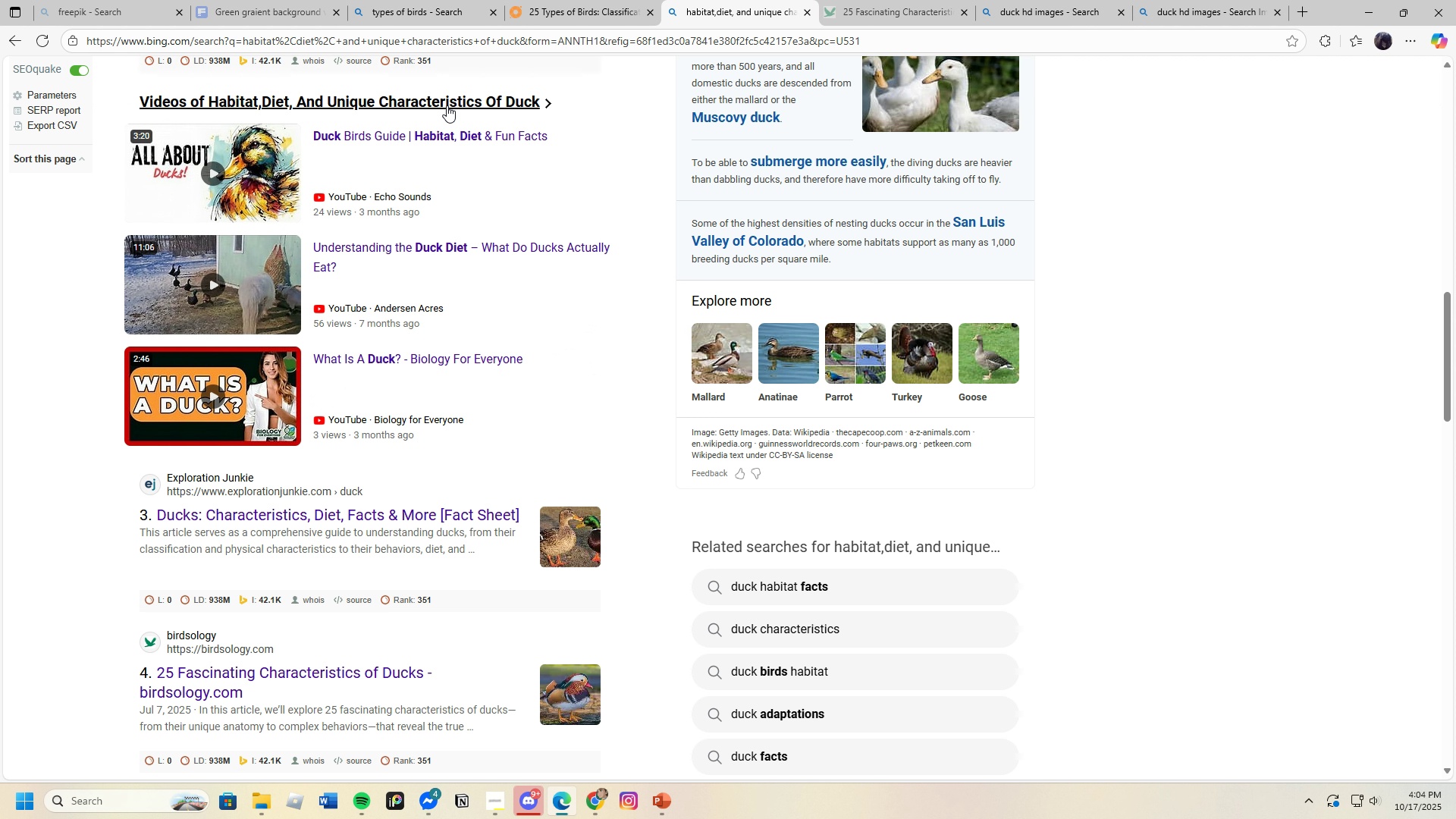 
 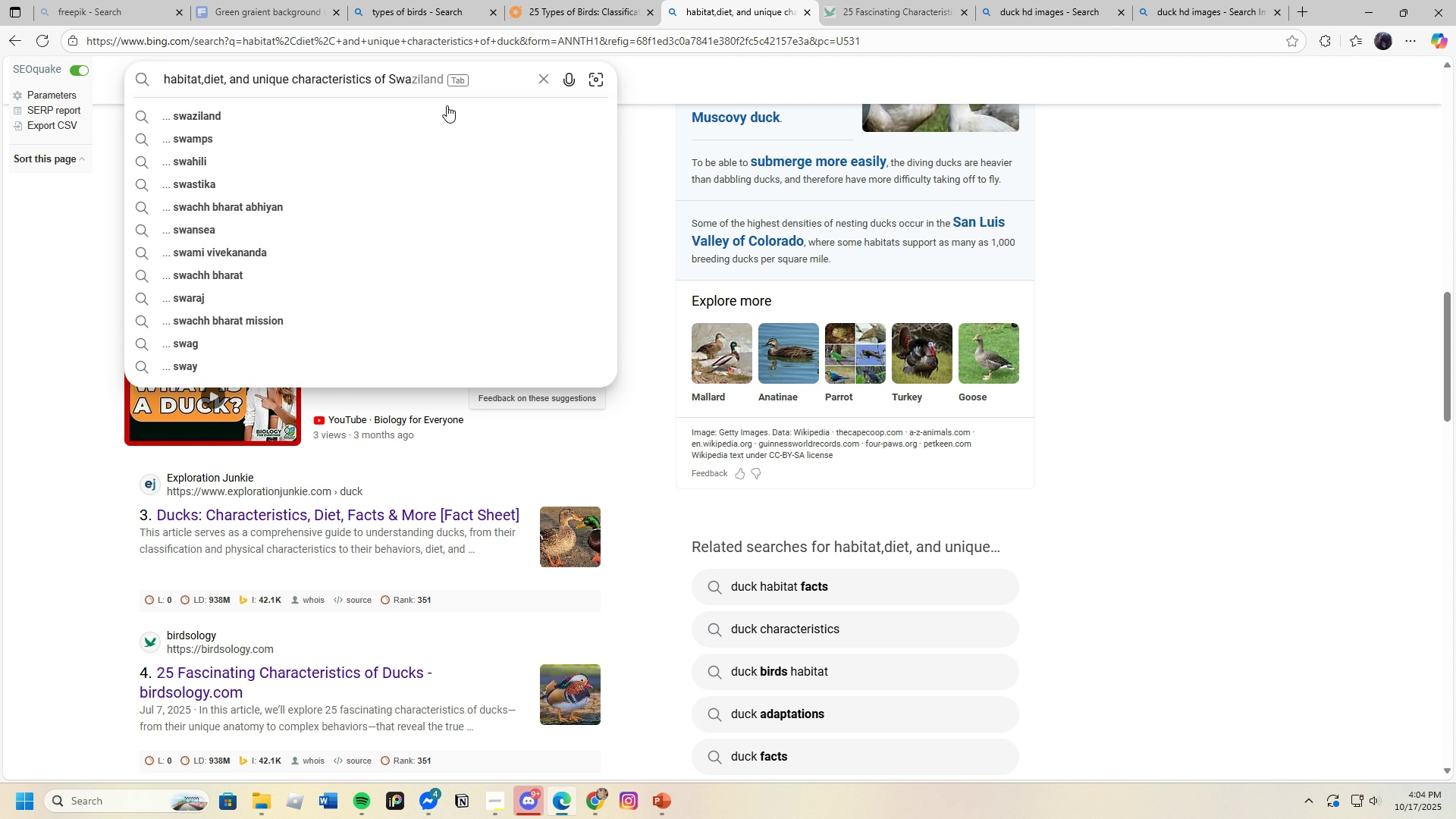 
key(Enter)
 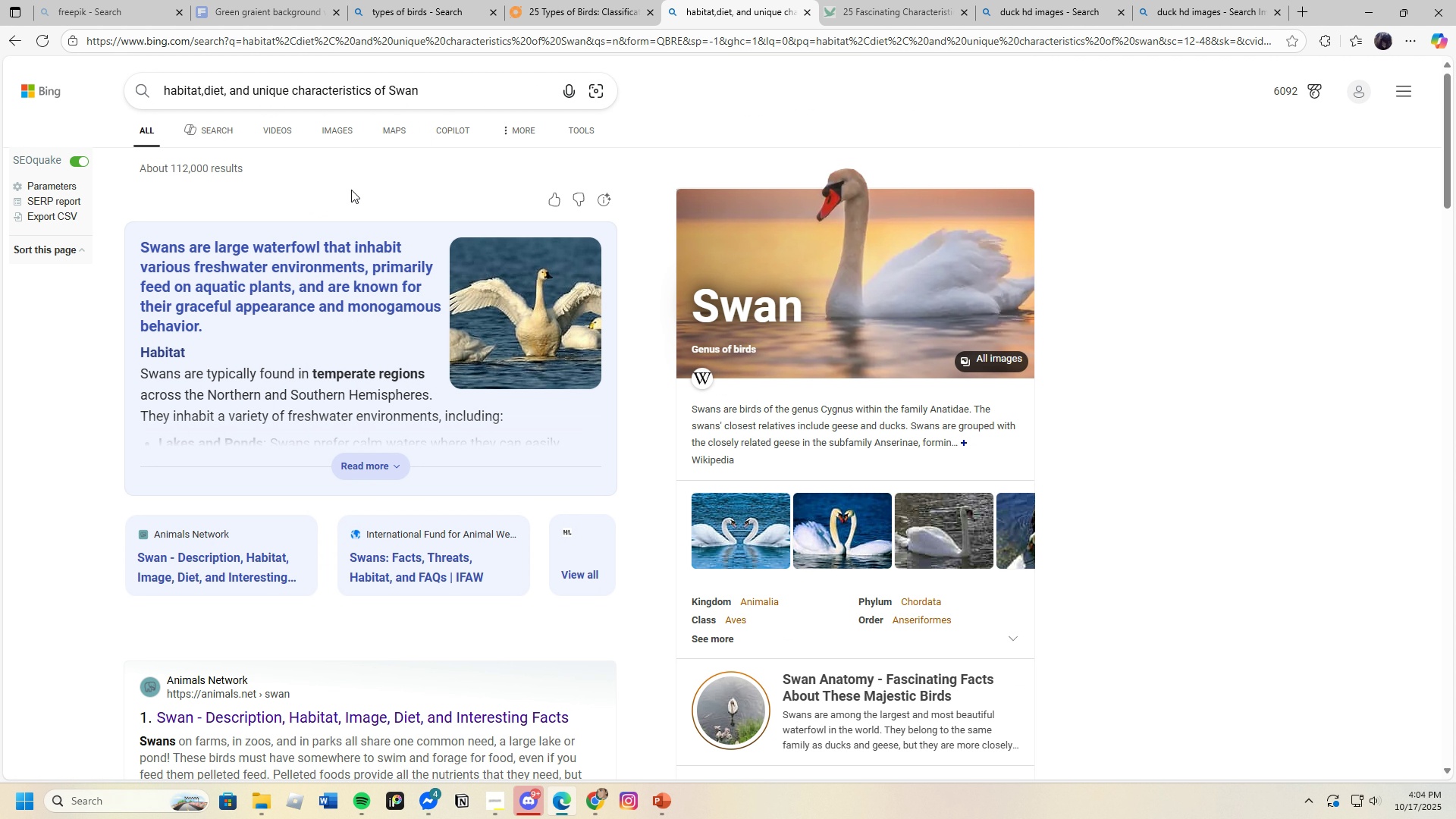 
scroll: coordinate [198, 639], scroll_direction: down, amount: 4.0
 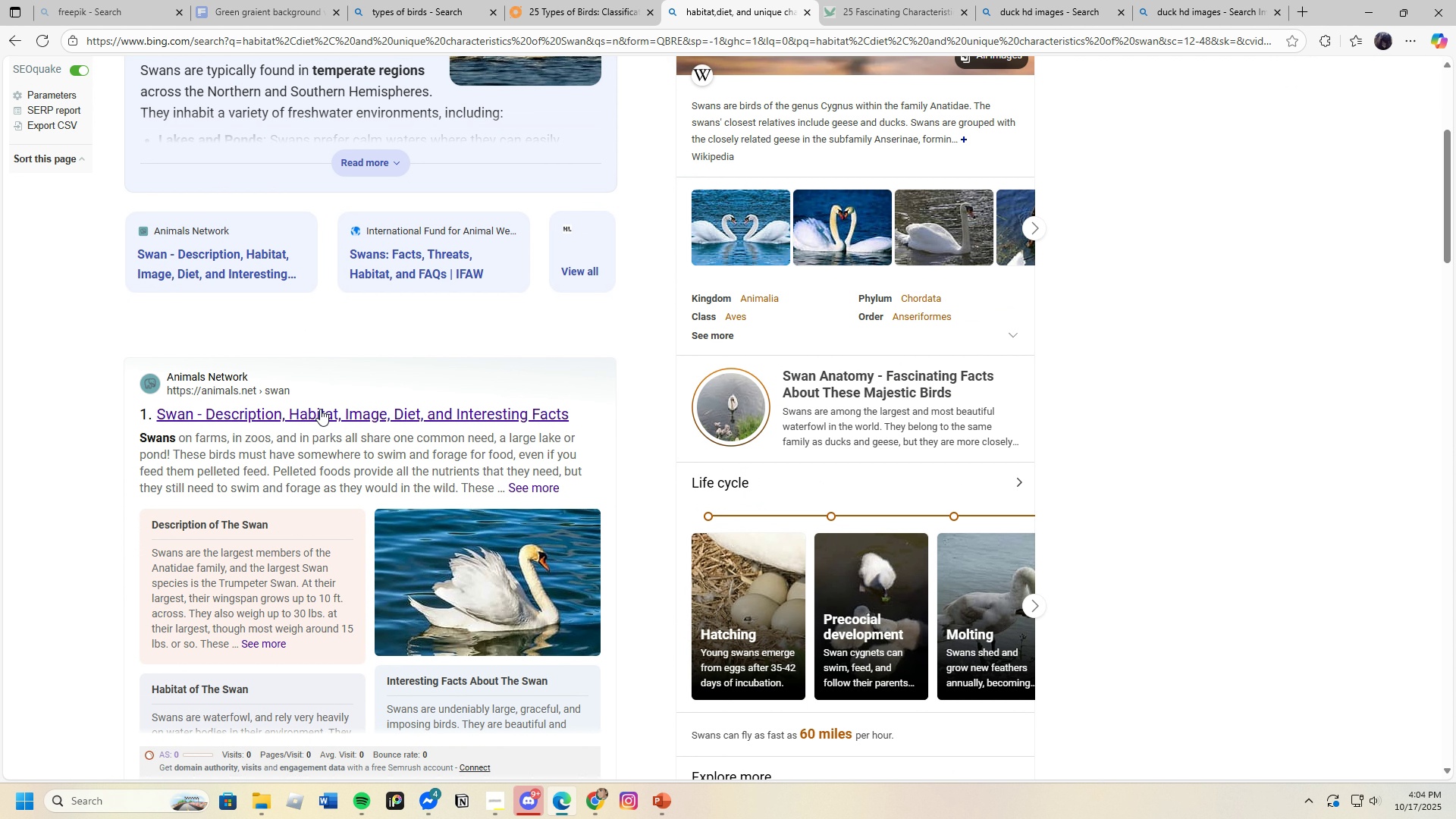 
left_click([320, 409])
 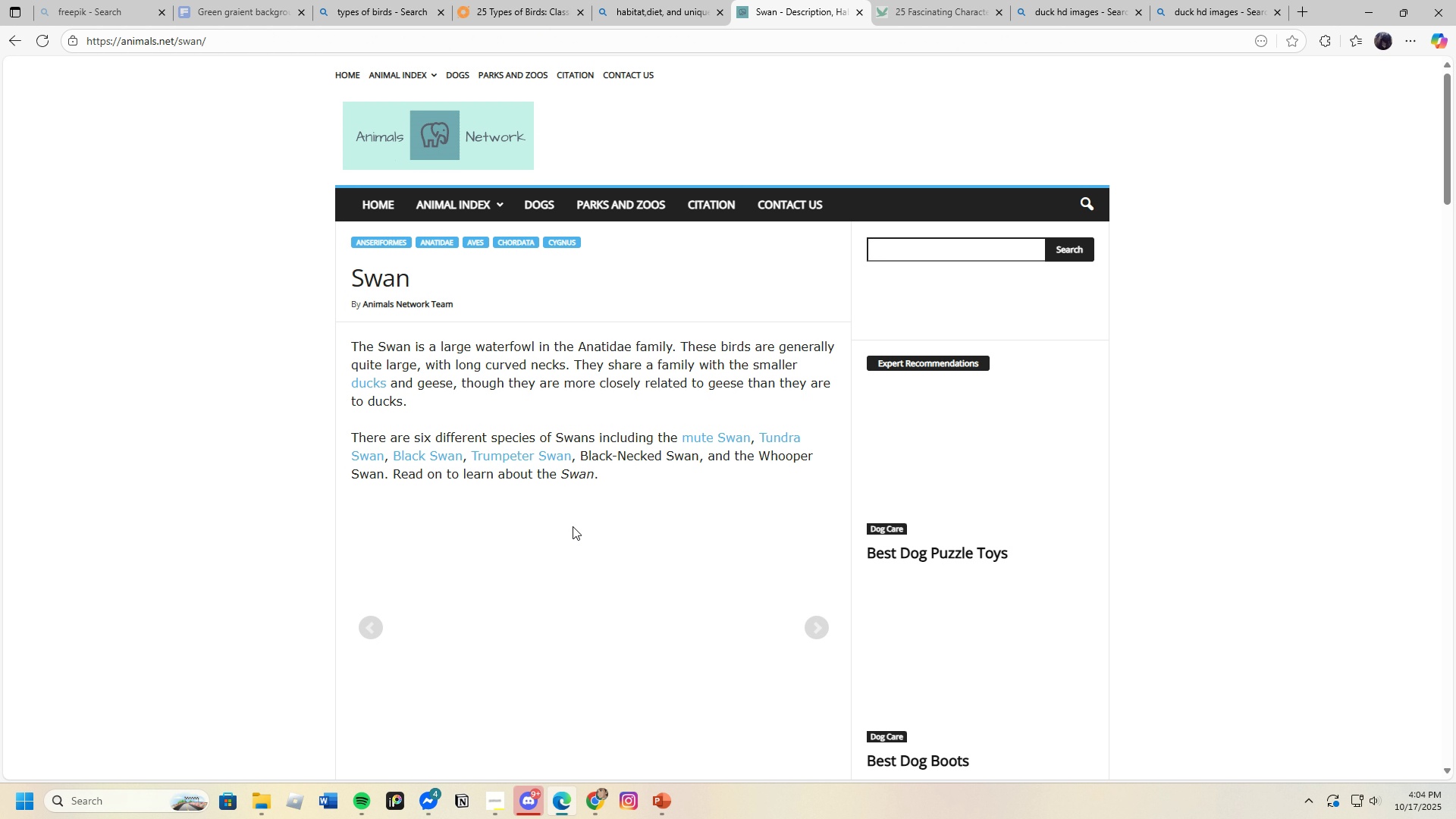 
scroll: coordinate [525, 565], scroll_direction: down, amount: 18.0
 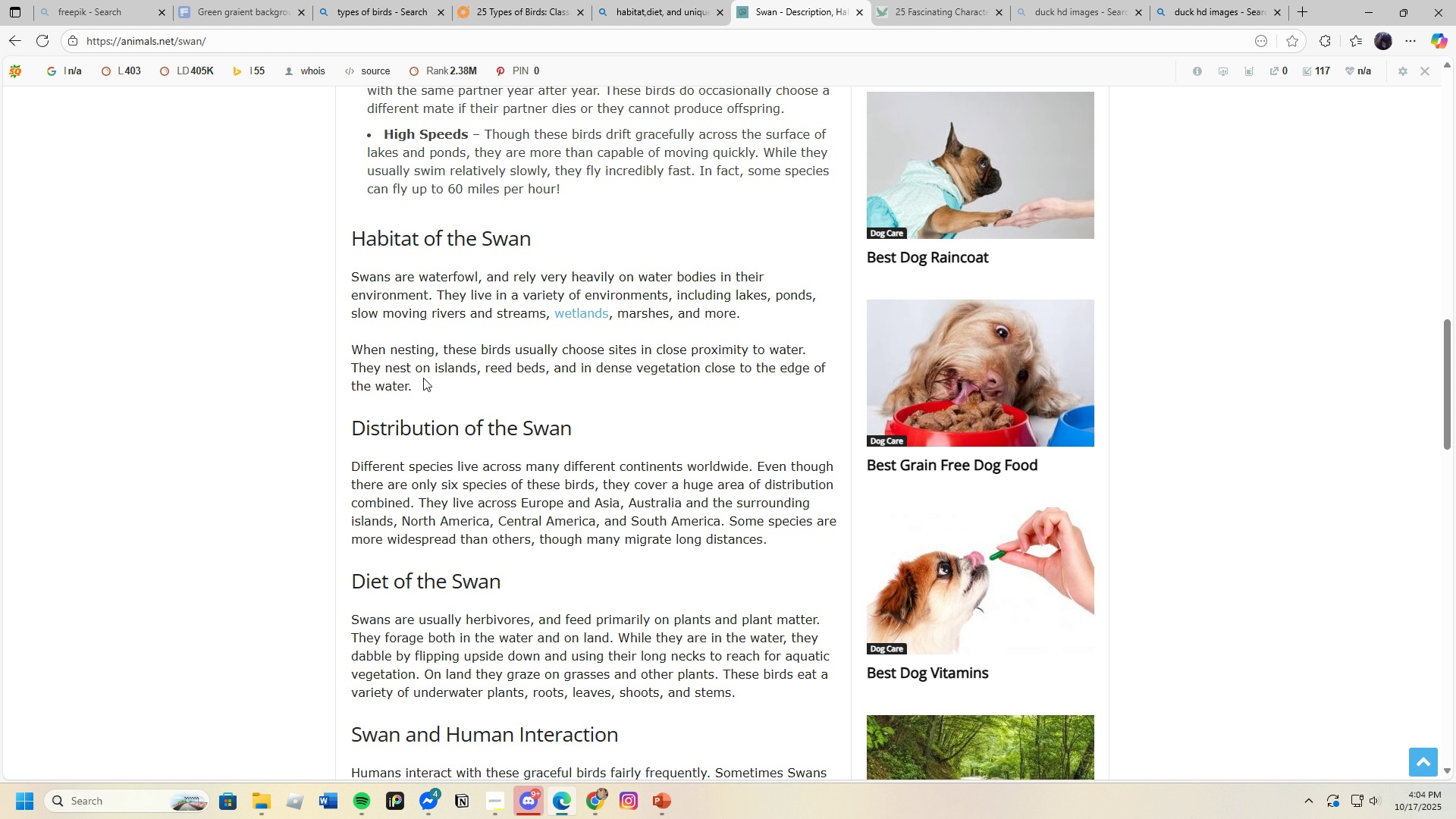 
wait(10.45)
 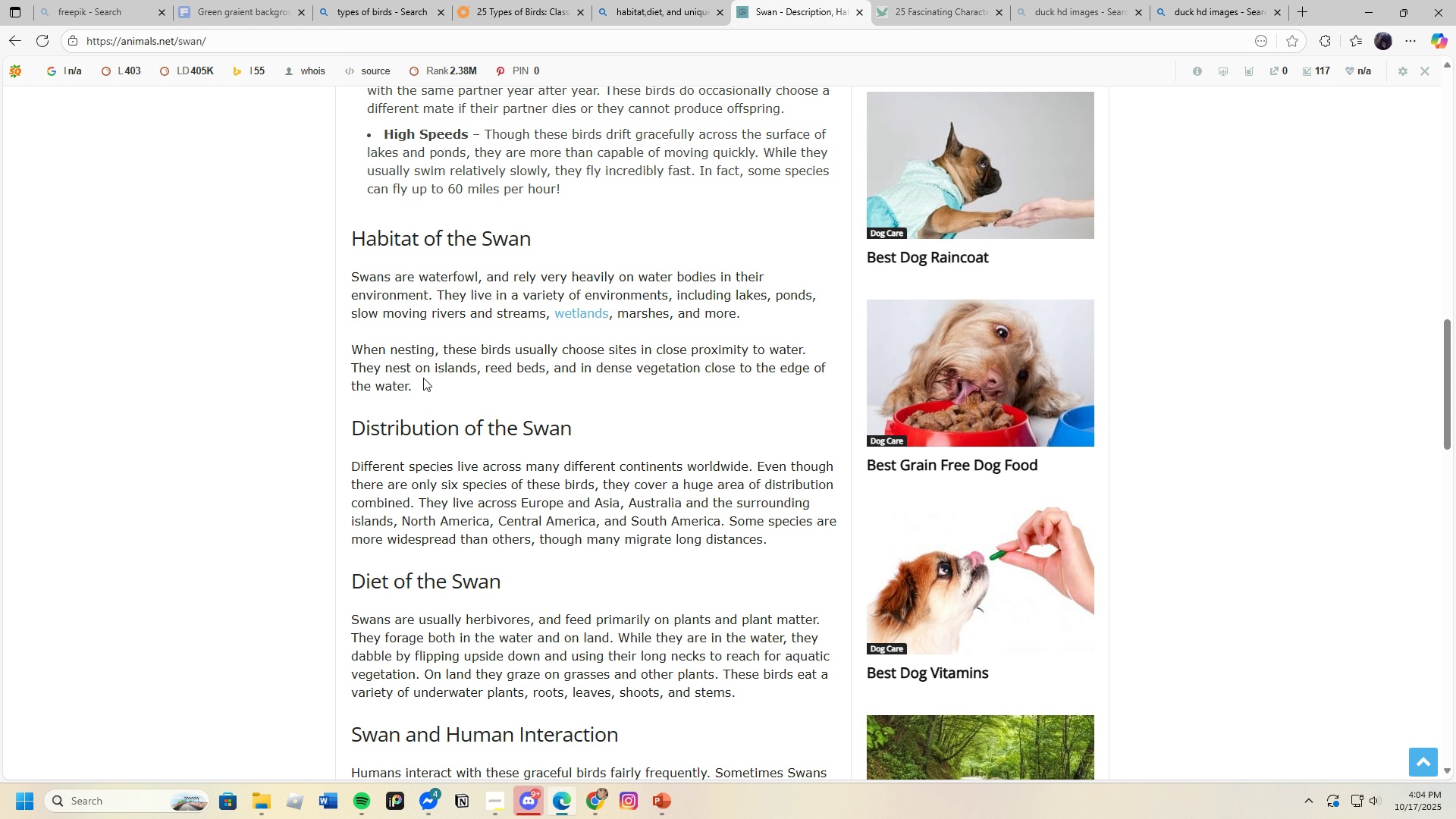 
left_click([797, 258])
 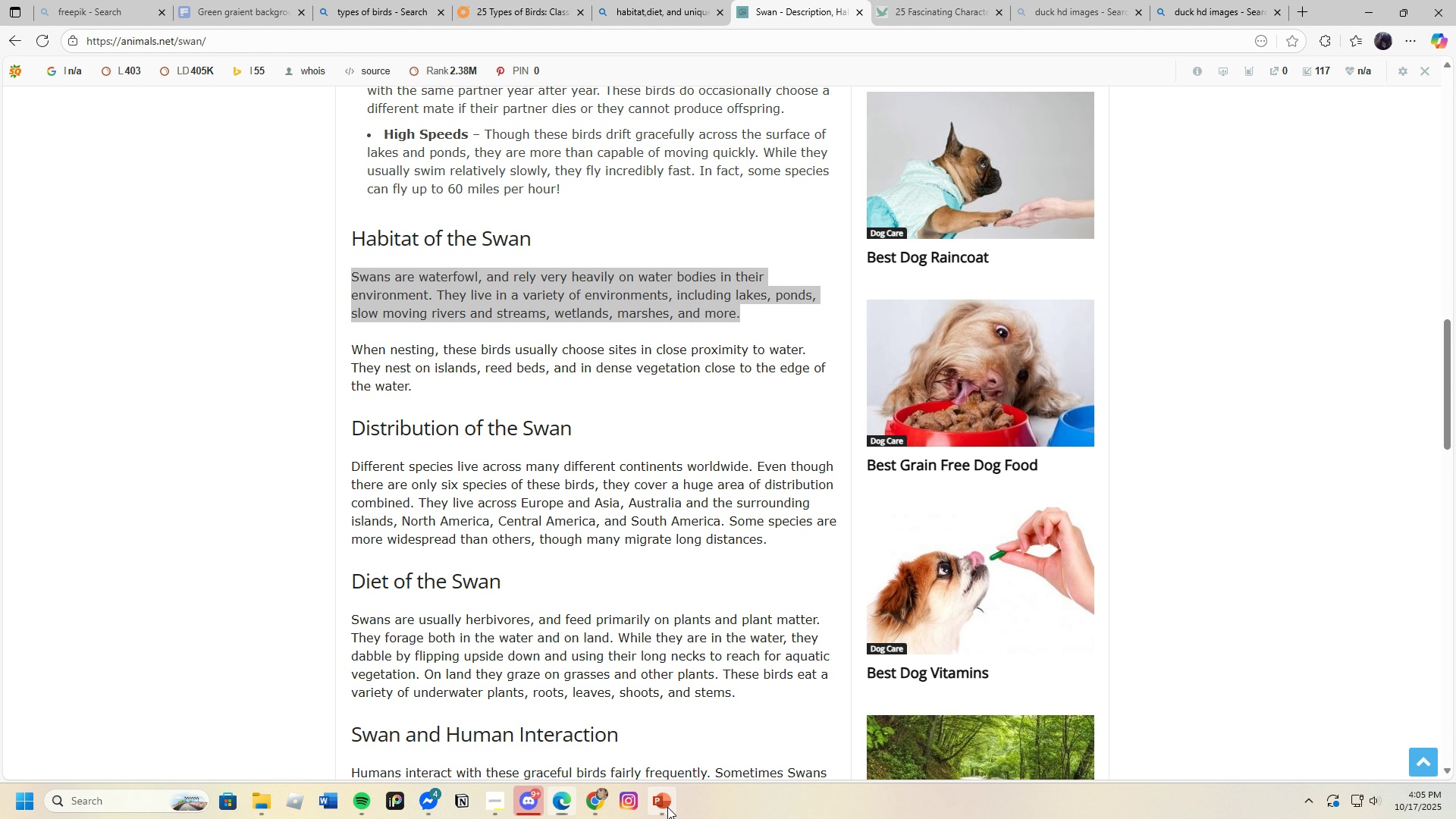 
left_click([667, 807])
 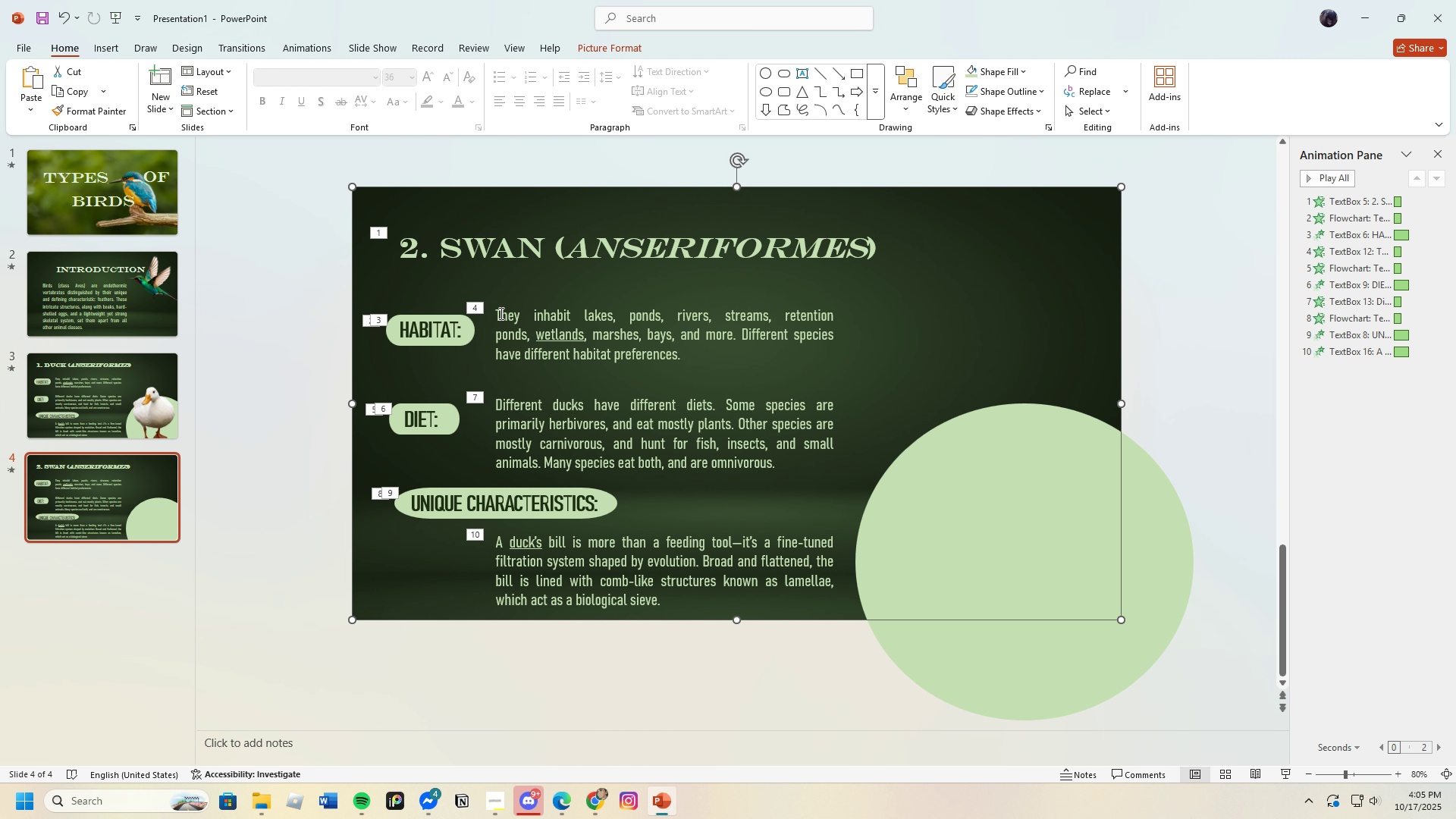 
left_click([500, 313])
 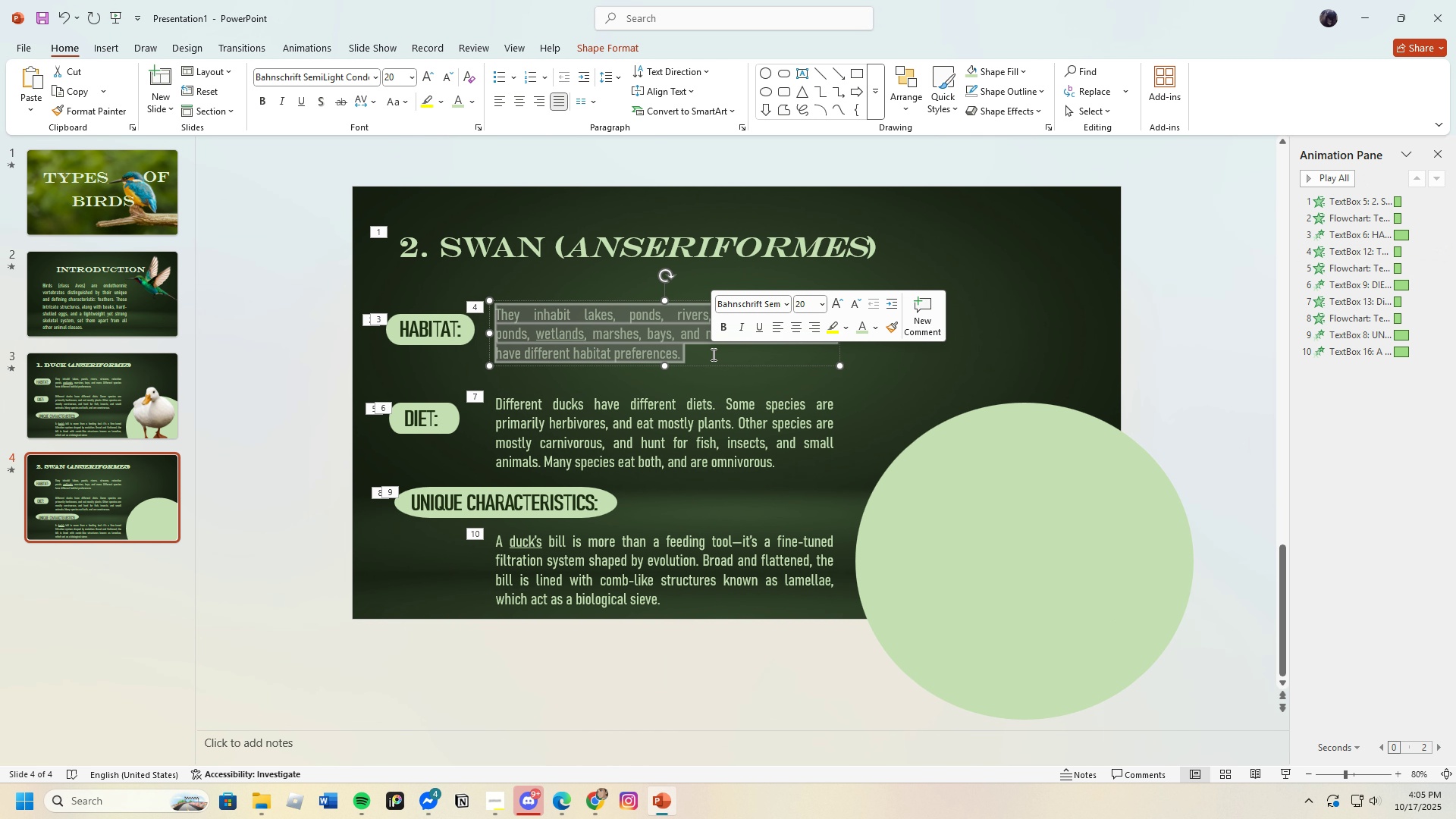 
key(Backspace)
 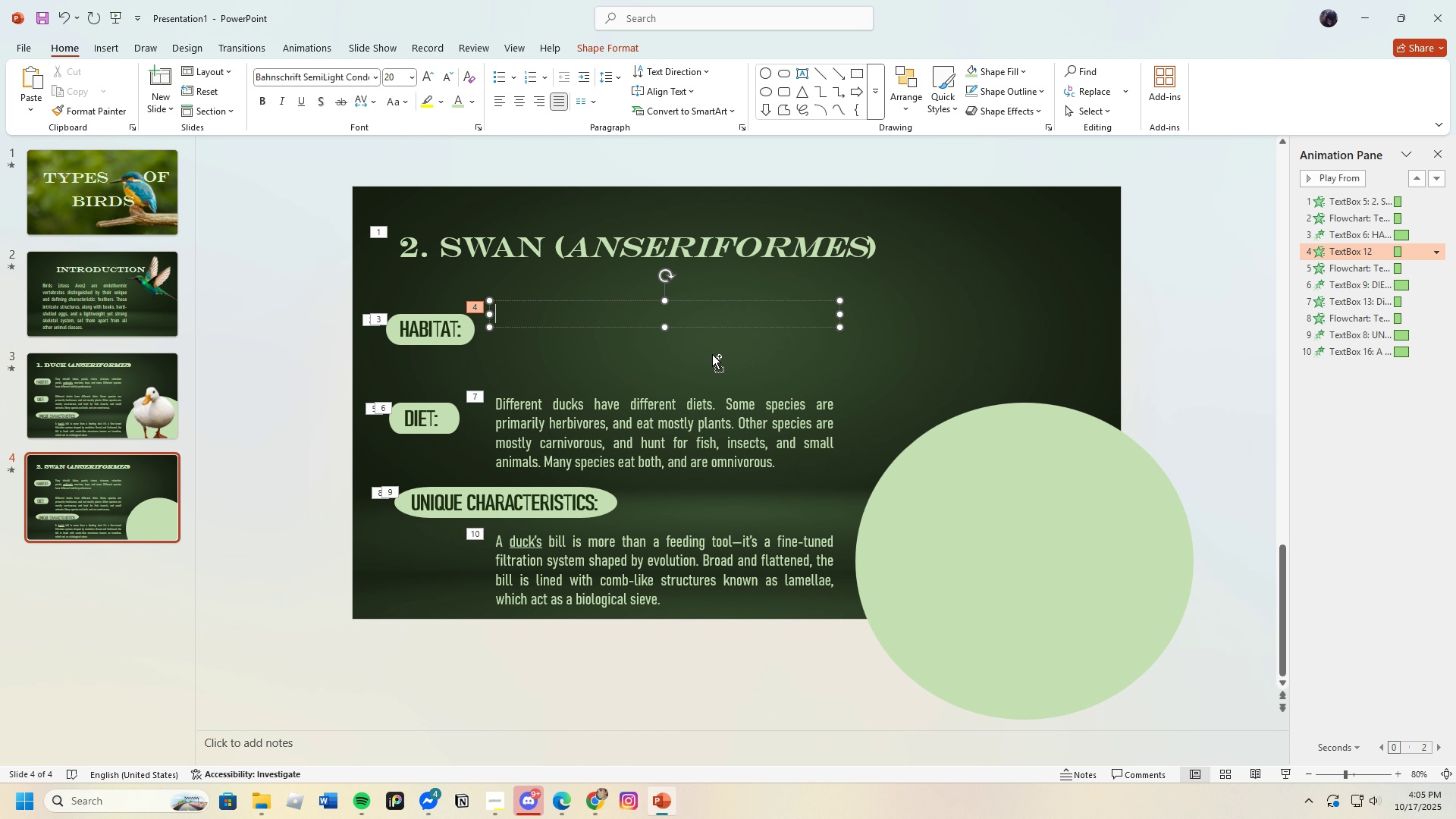 
key(Control+V)
 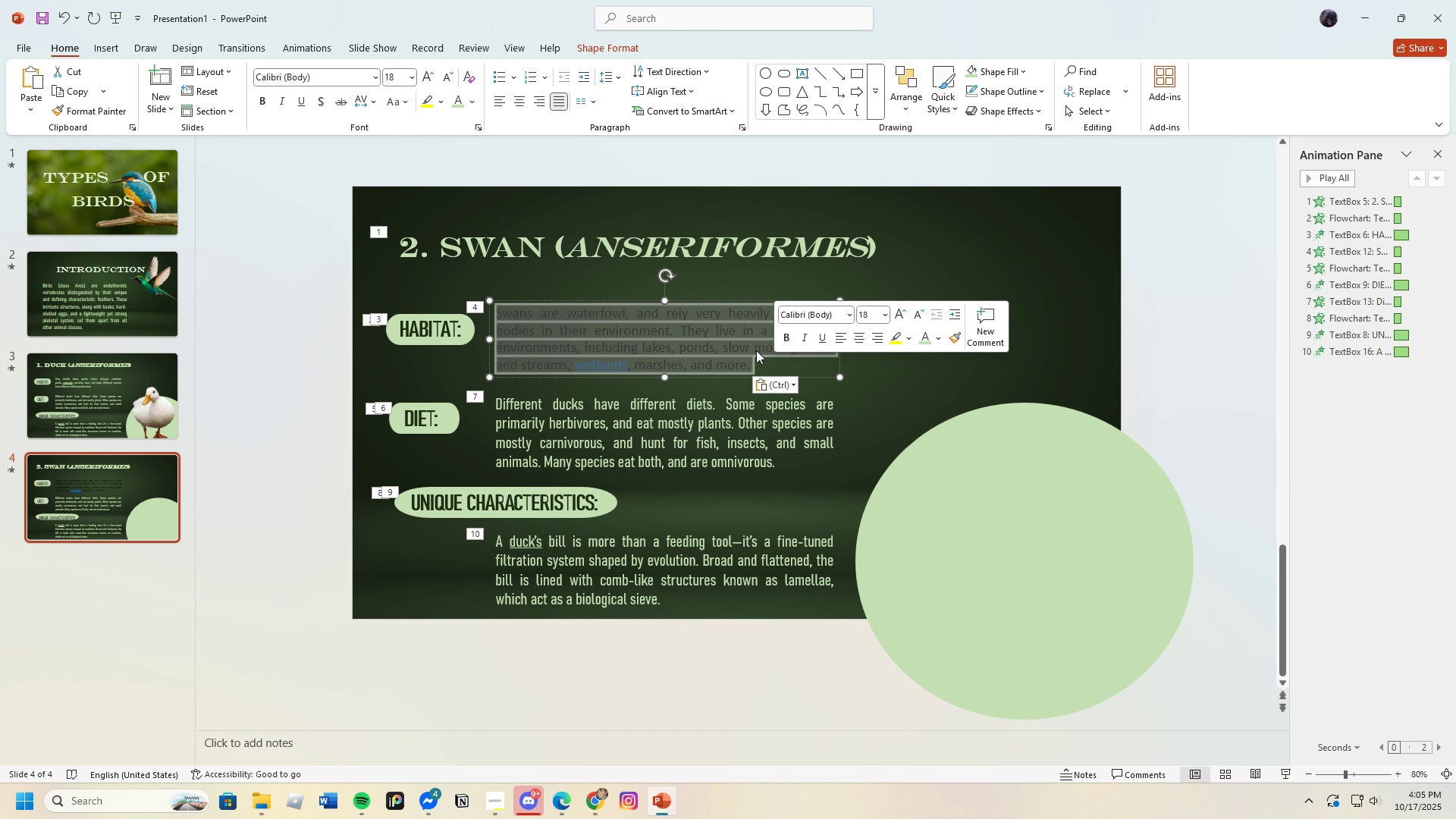 
left_click([428, 75])
 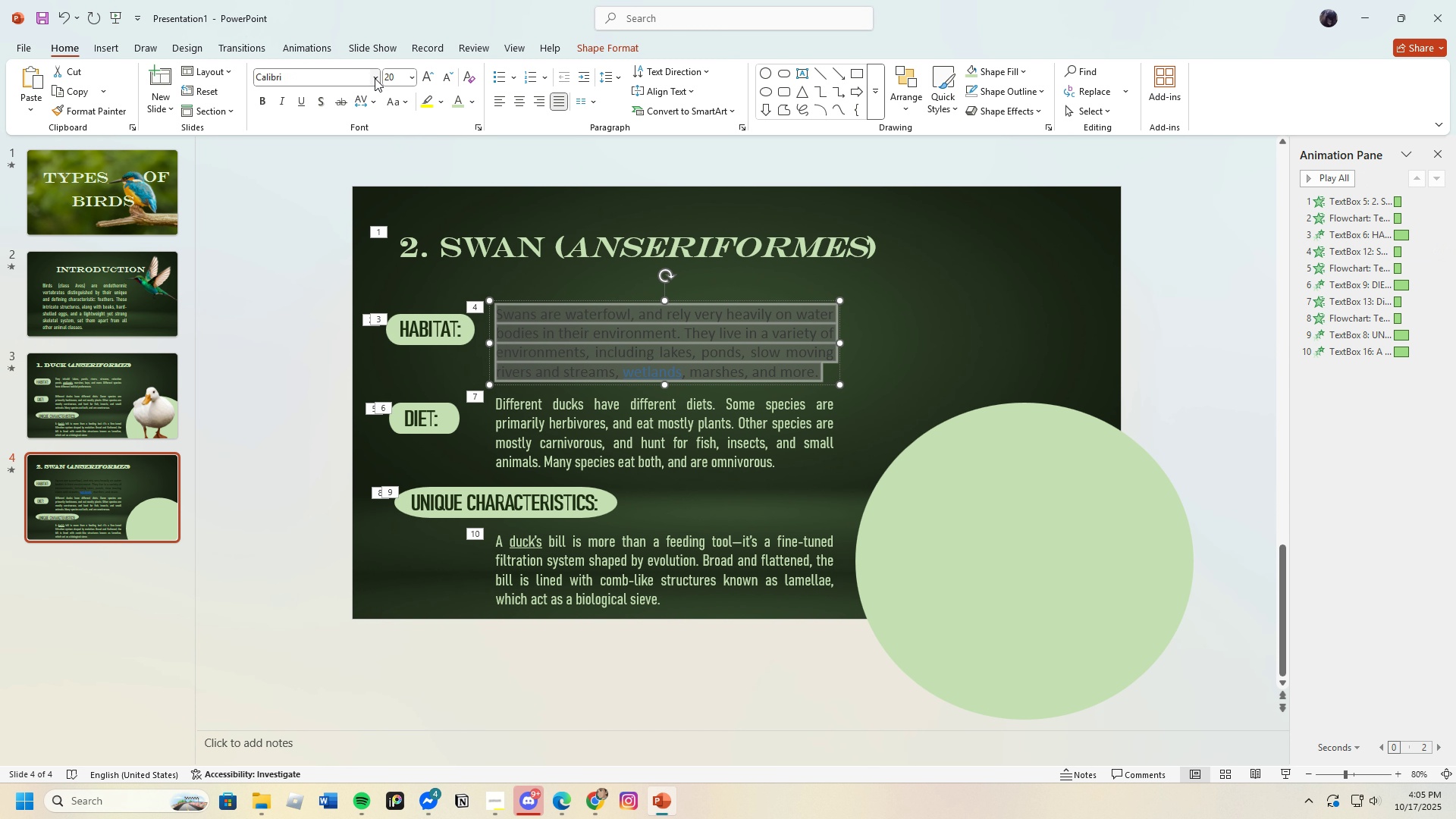 
left_click([375, 78])
 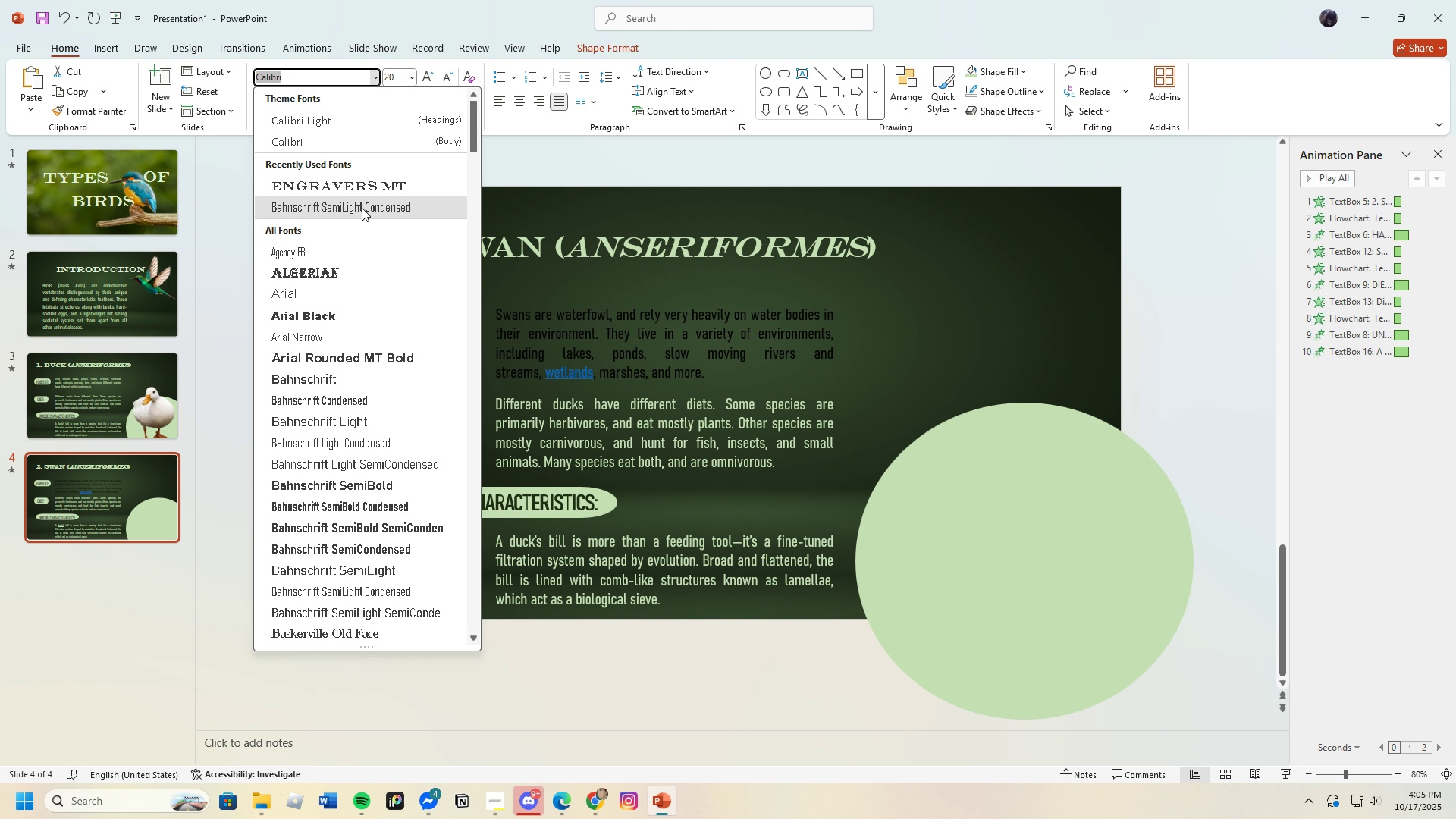 
left_click([362, 208])
 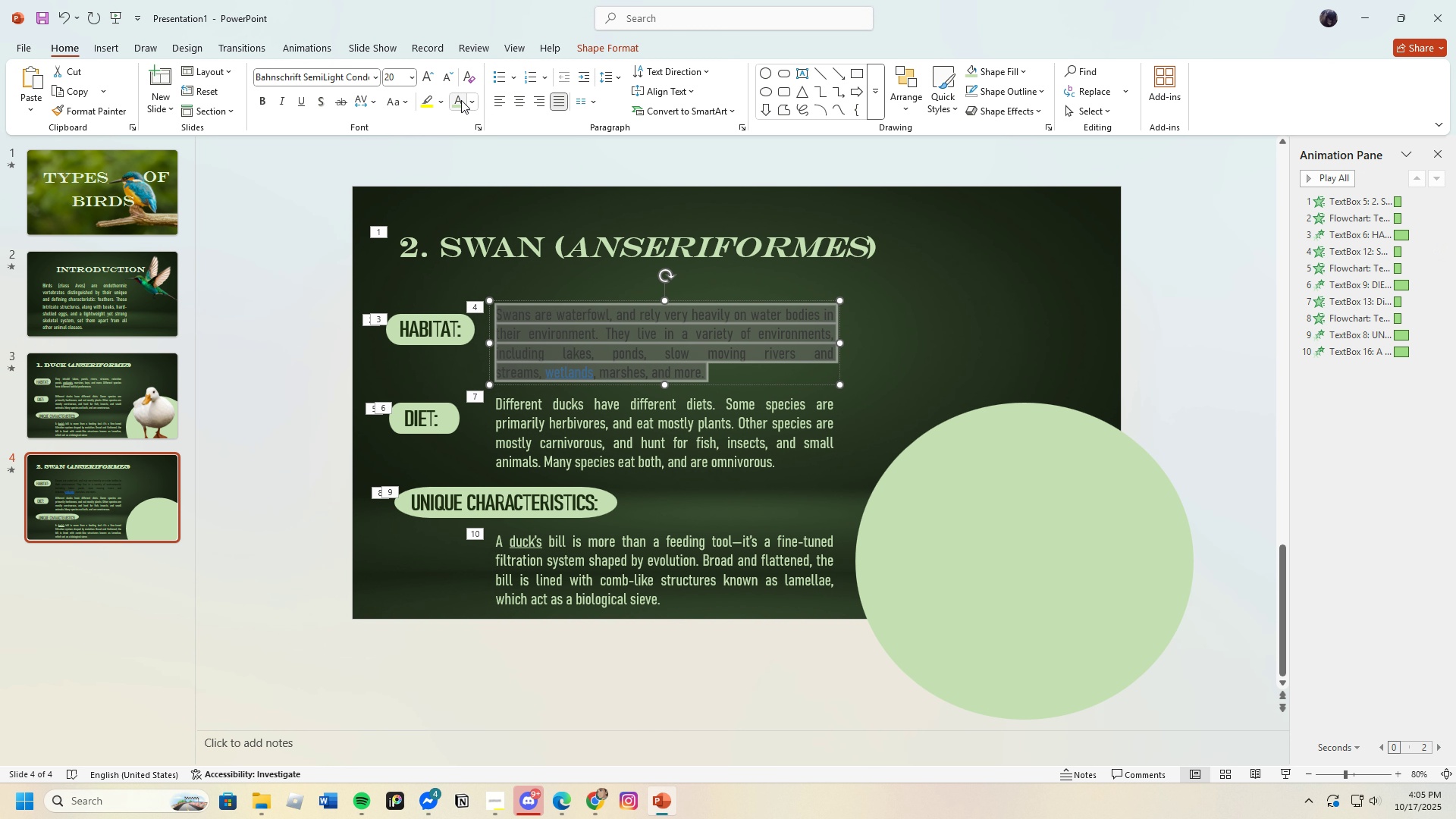 
left_click([461, 100])
 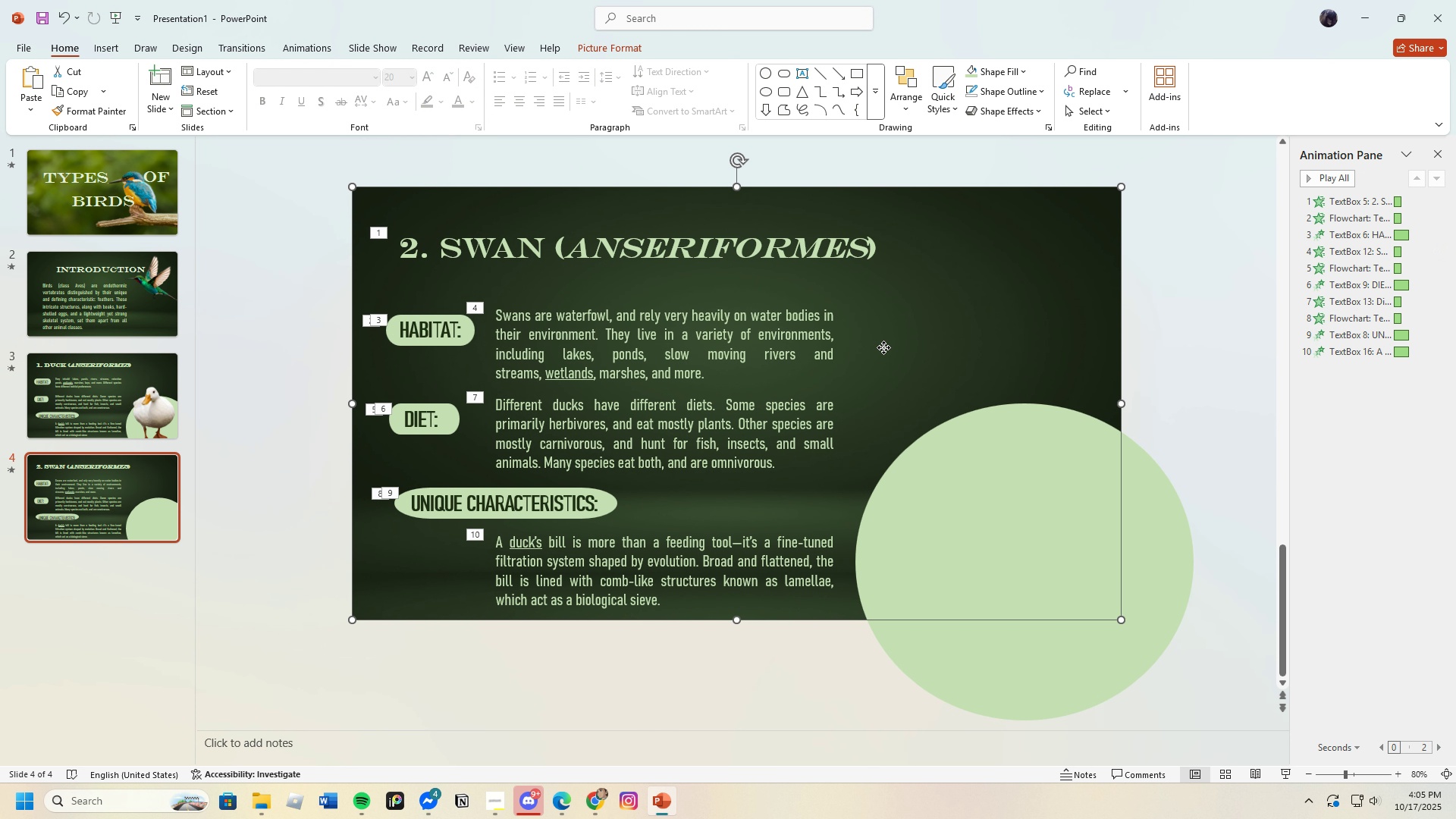 
left_click([883, 347])
 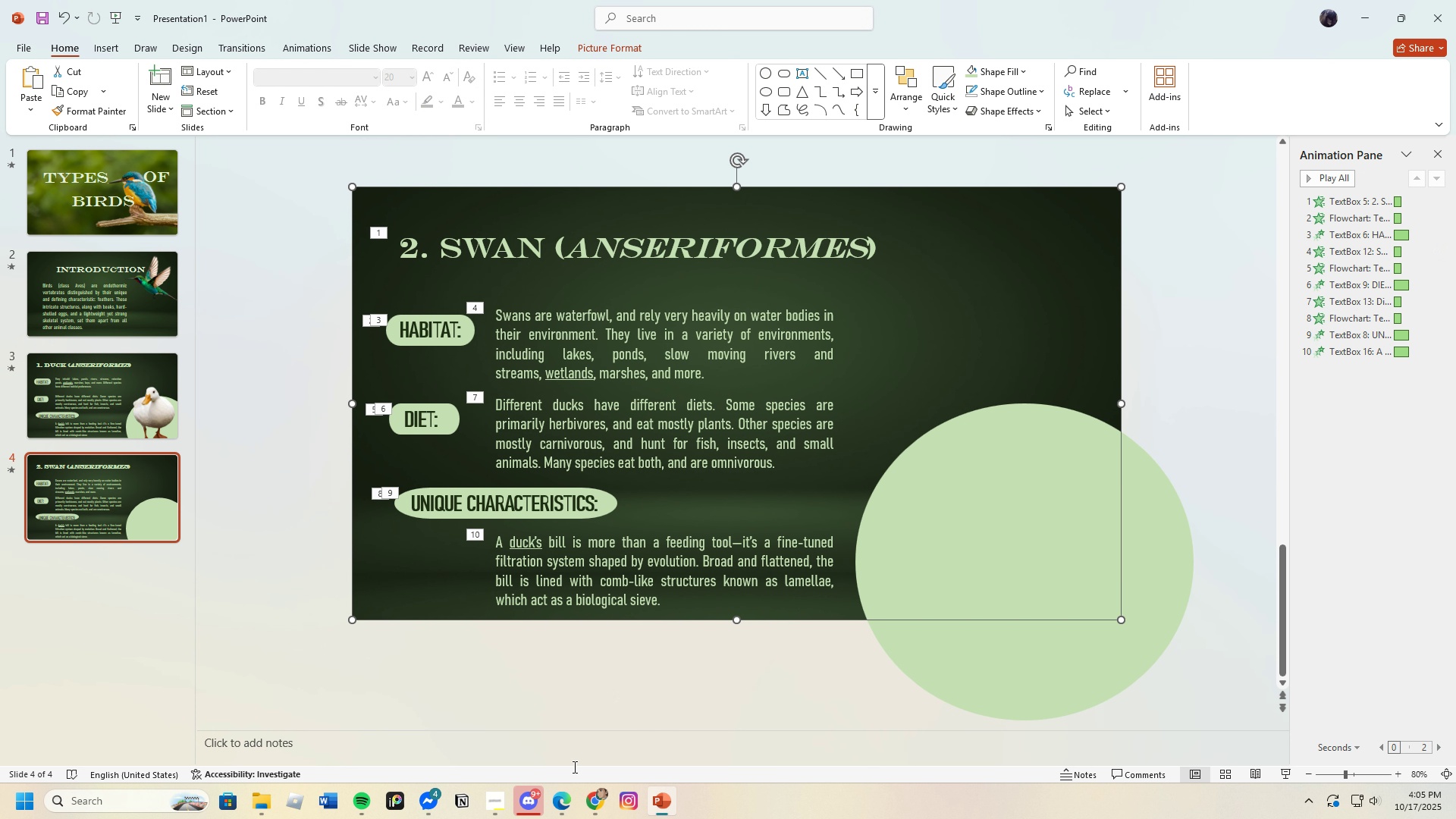 
scroll: coordinate [439, 487], scroll_direction: down, amount: 3.0
 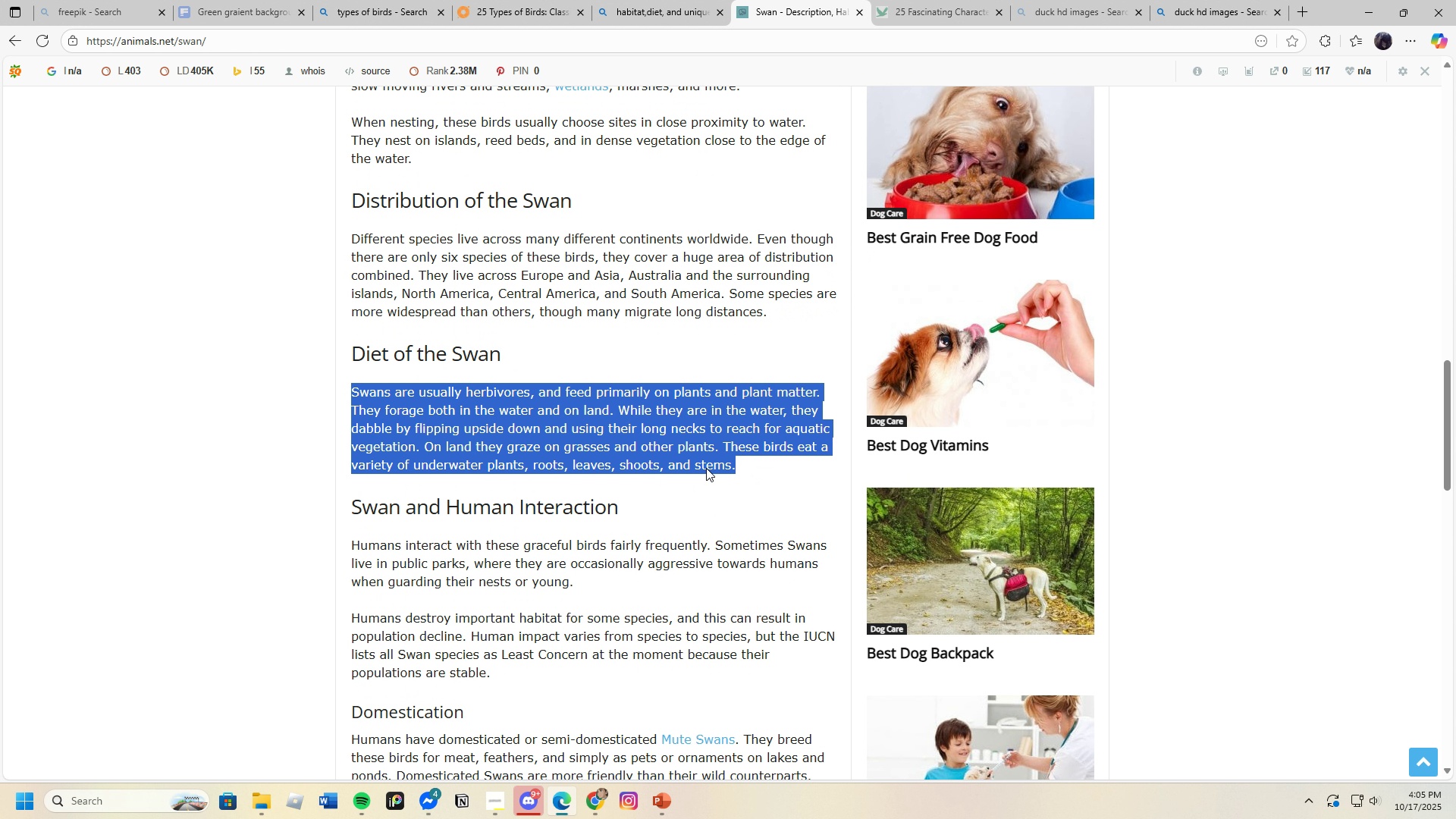 
wait(13.22)
 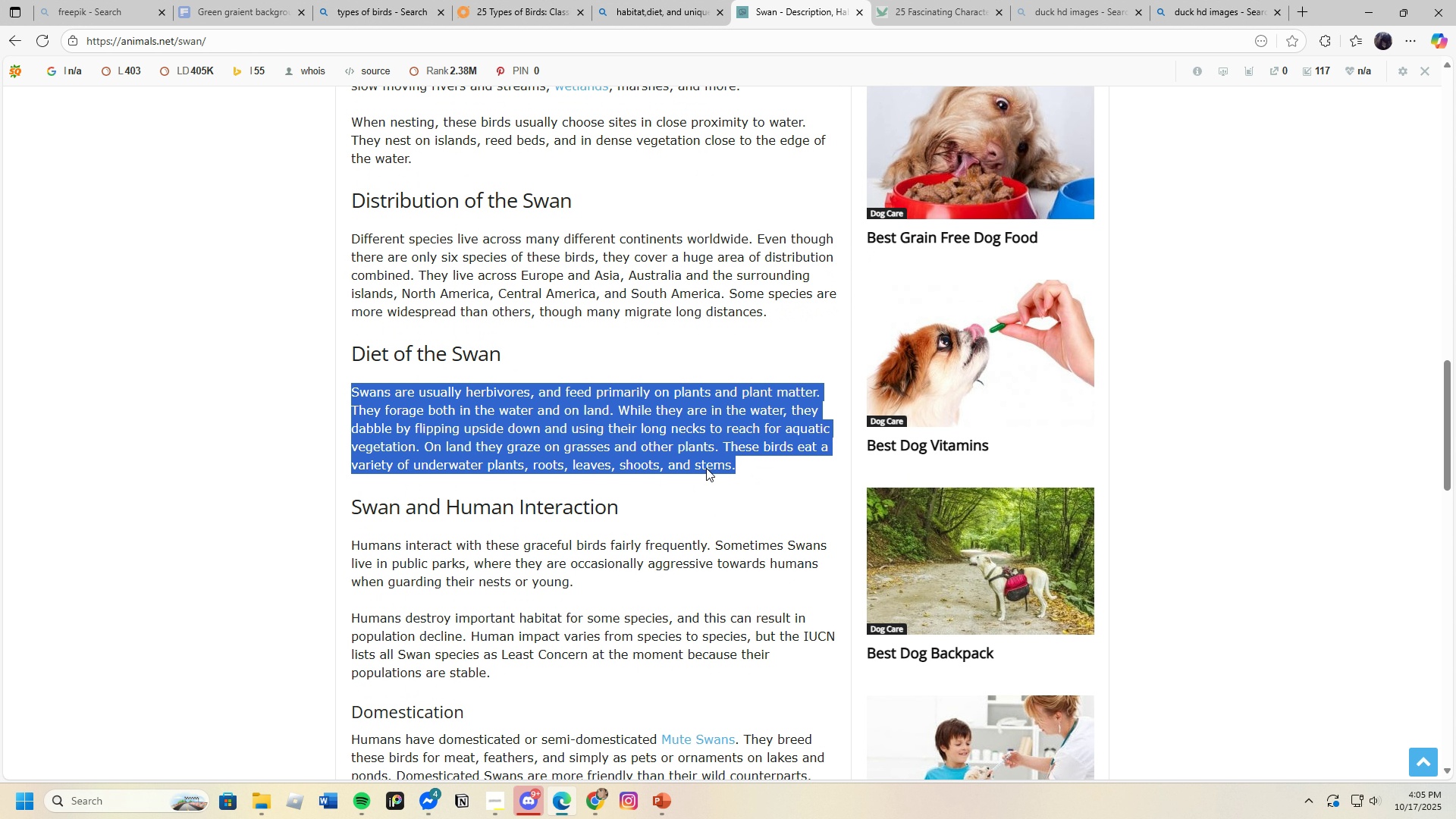 
left_click([456, 392])
 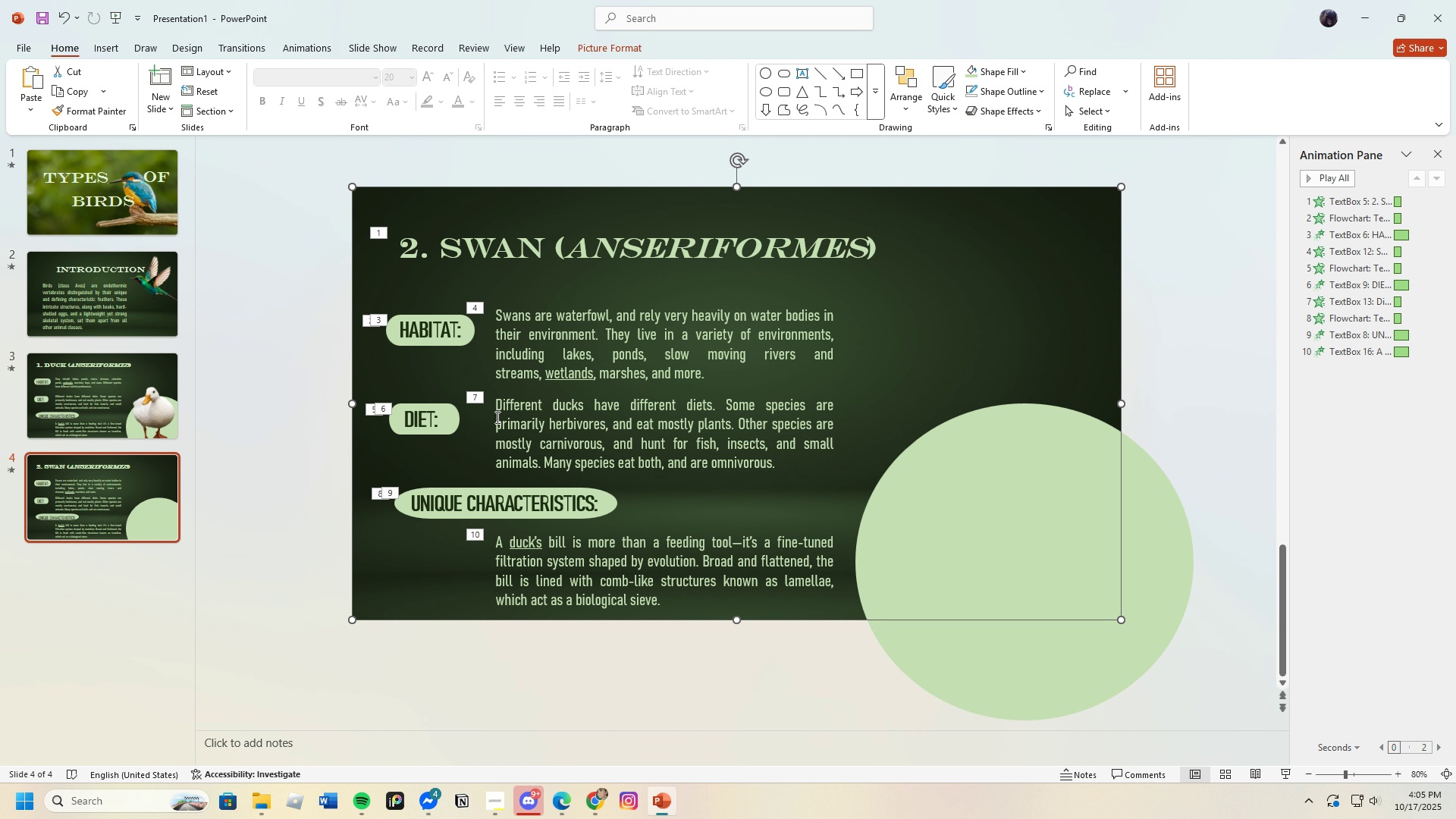 
left_click([496, 410])
 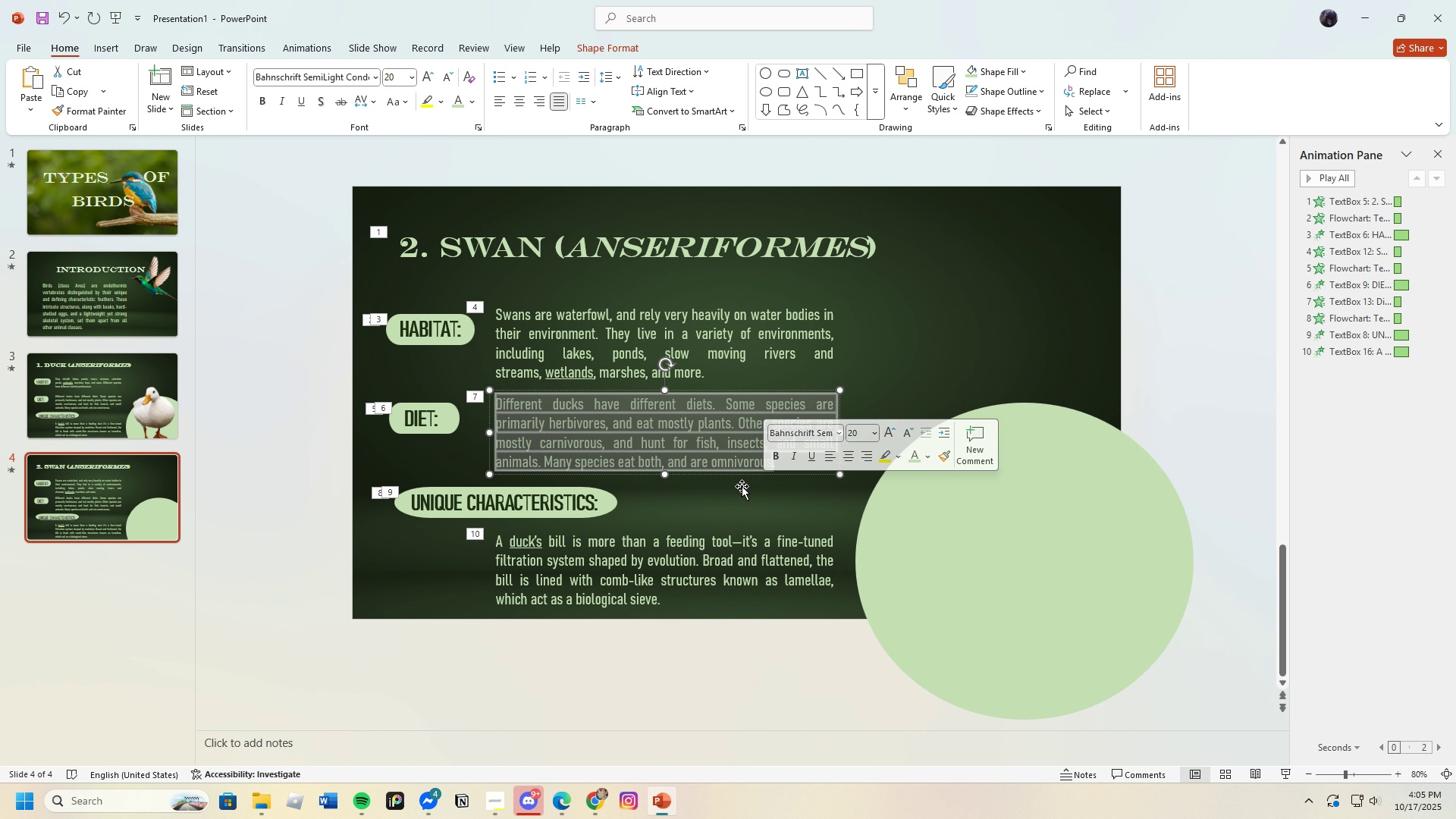 
key(Backspace)
 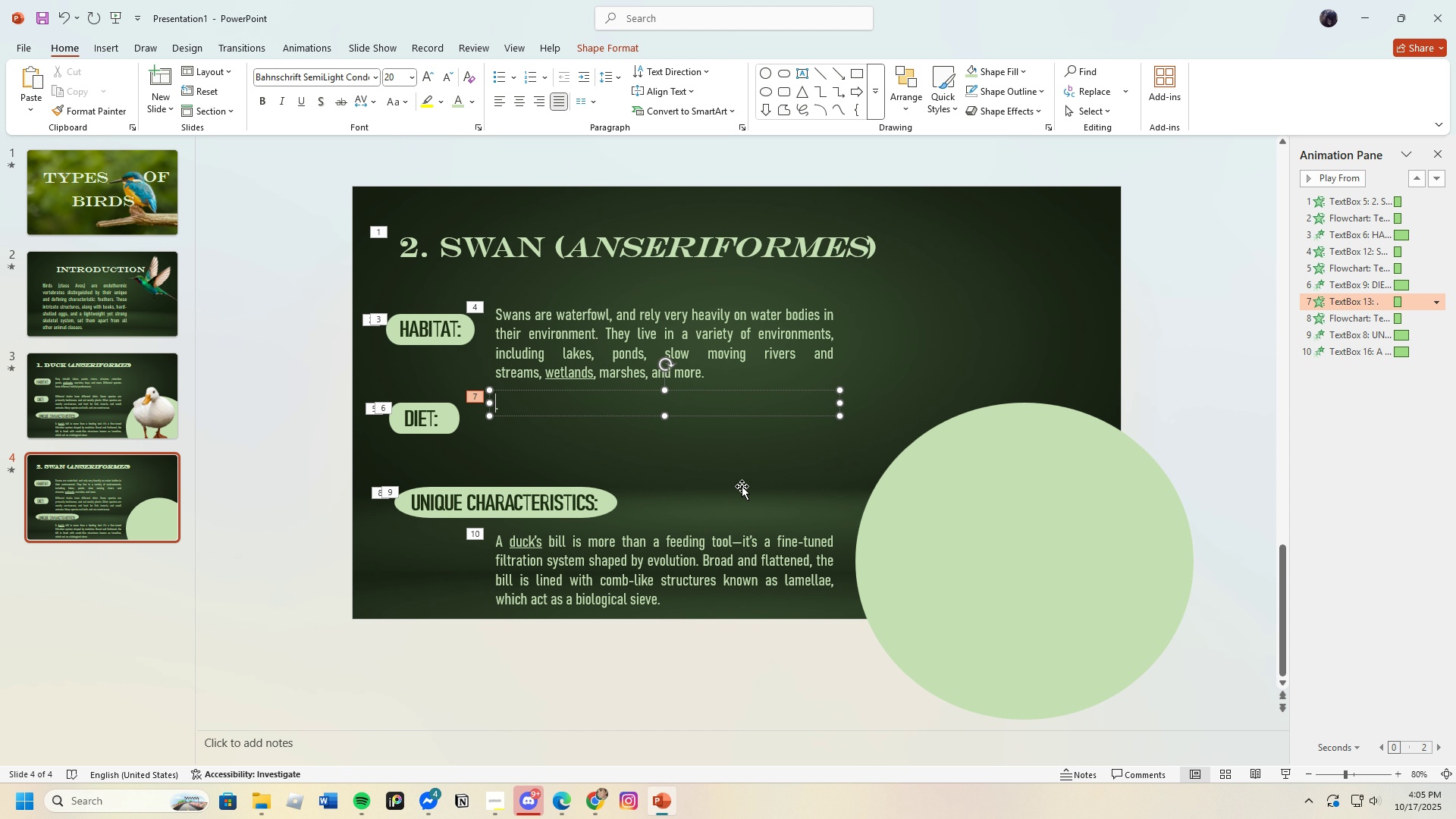 
key(Control+V)
 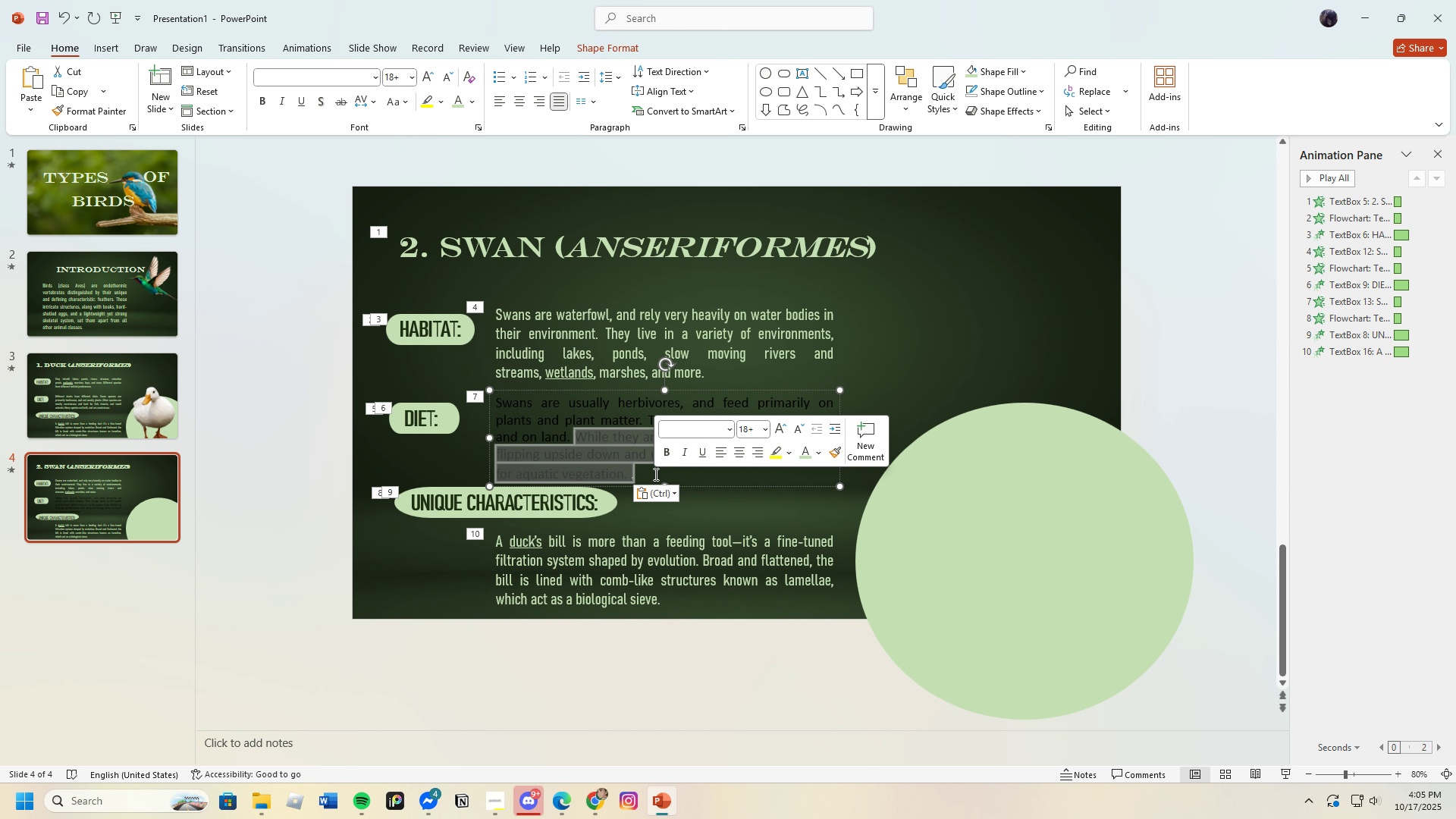 
wait(6.93)
 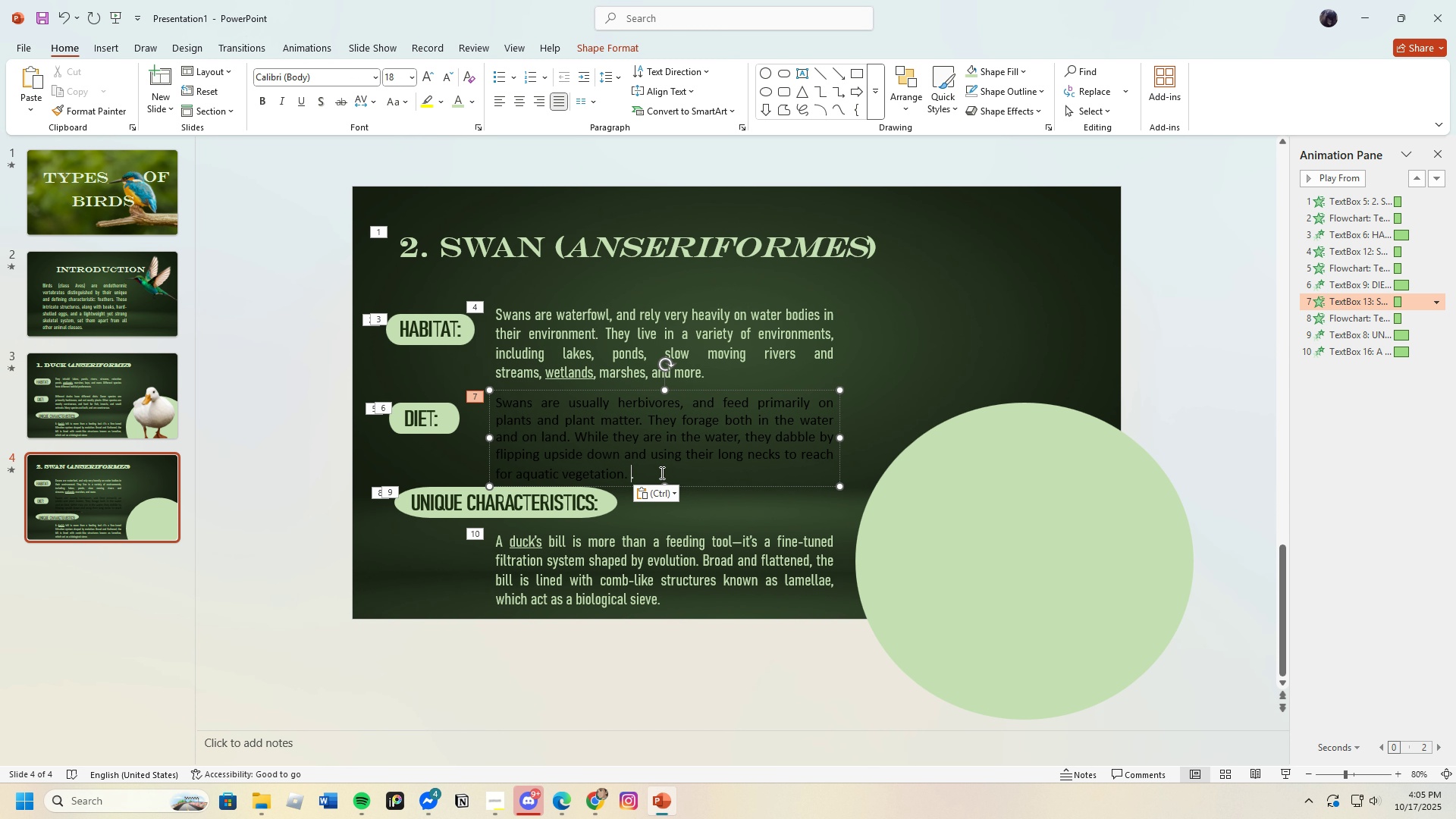 
key(Backspace)
 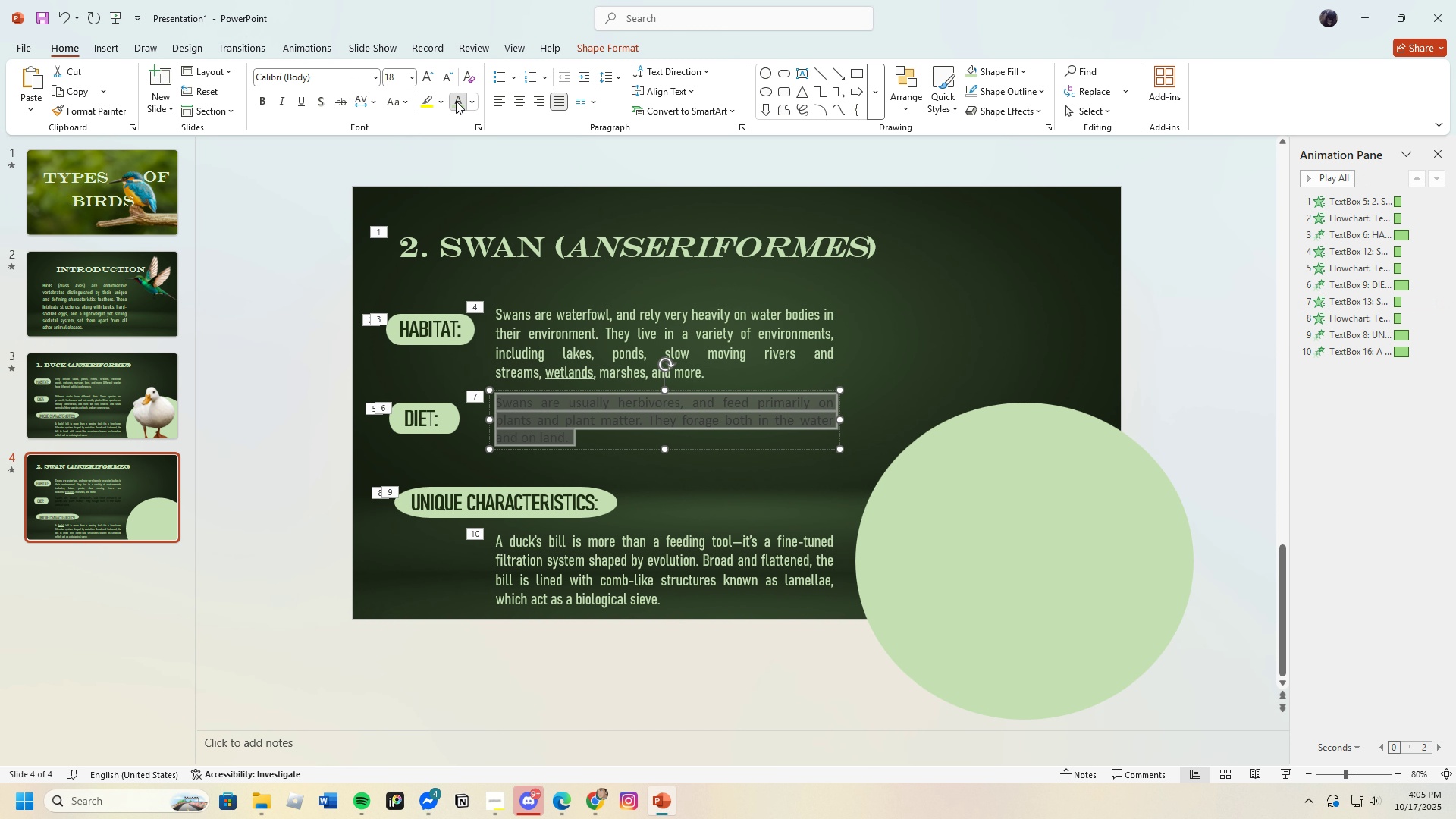 
left_click([425, 73])
 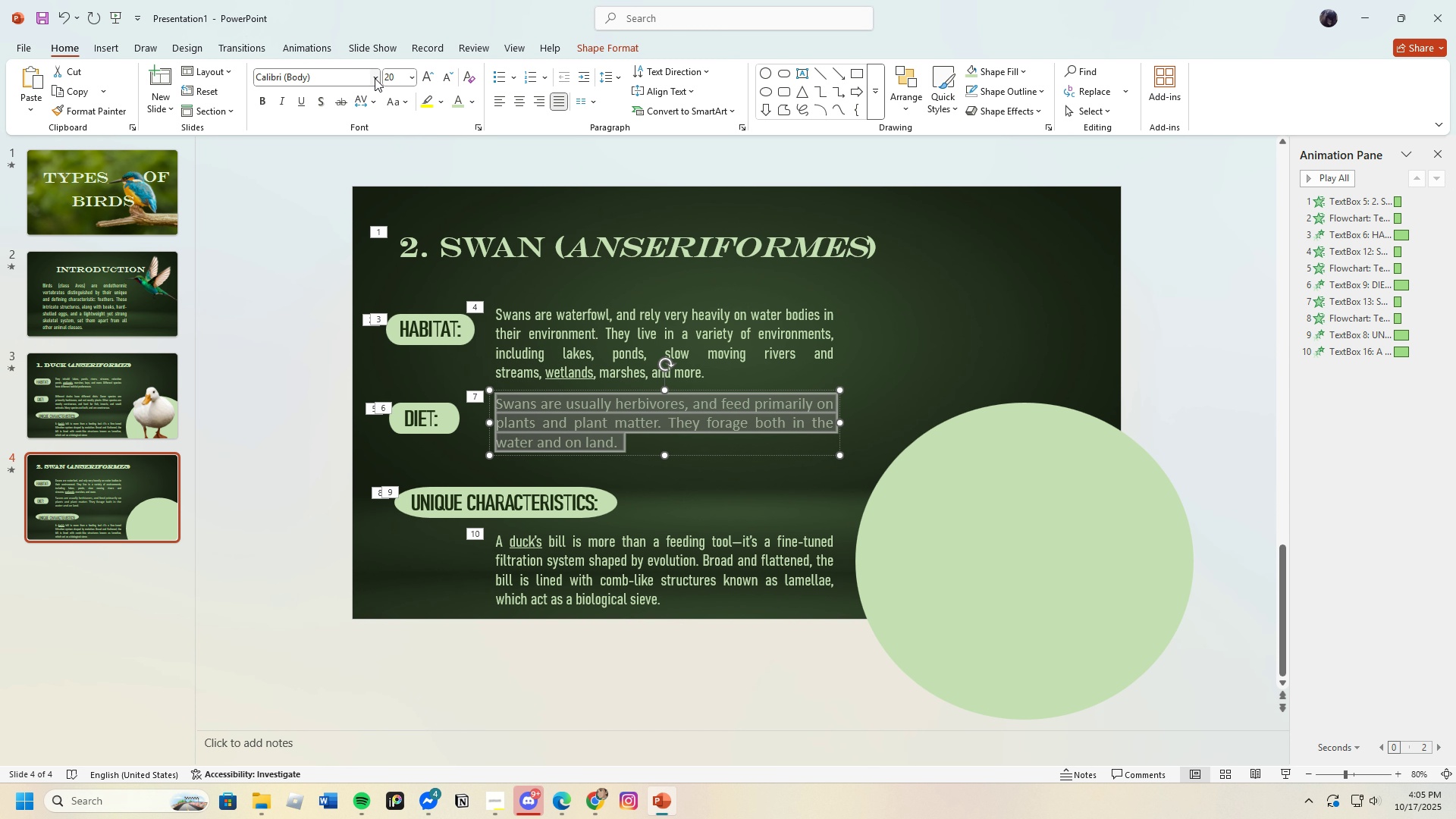 
left_click([375, 78])
 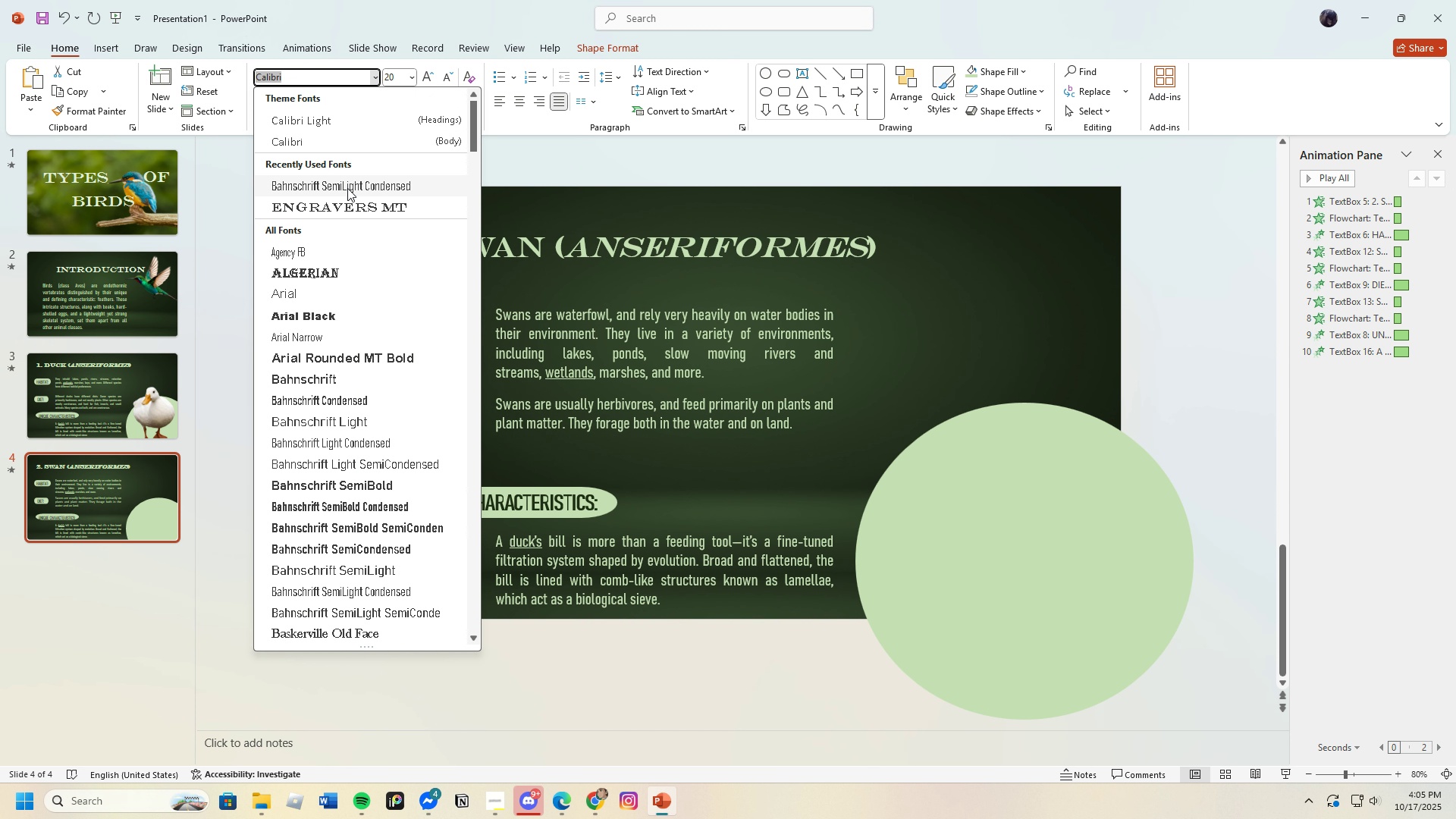 
left_click([347, 188])
 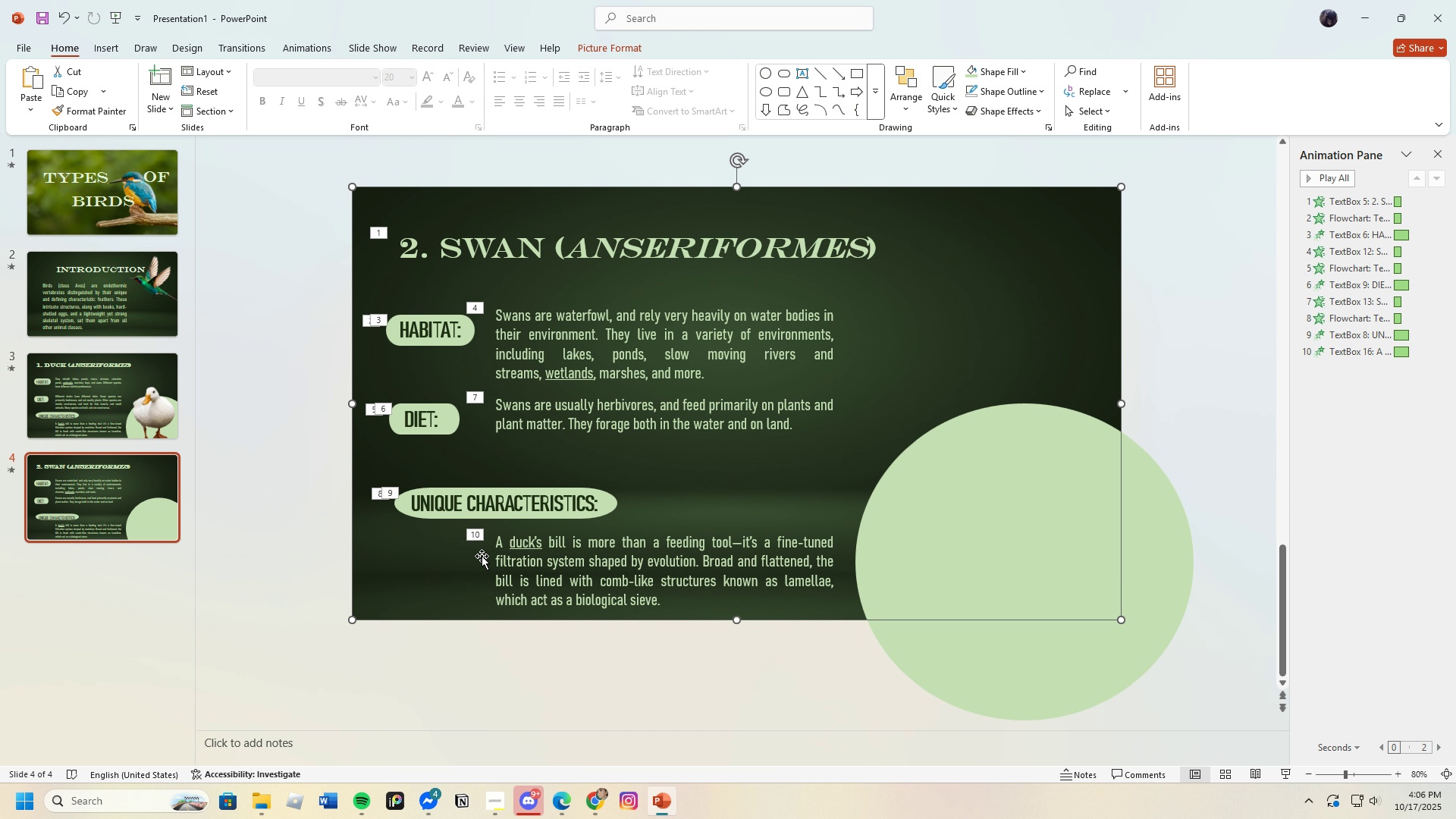 
wait(6.66)
 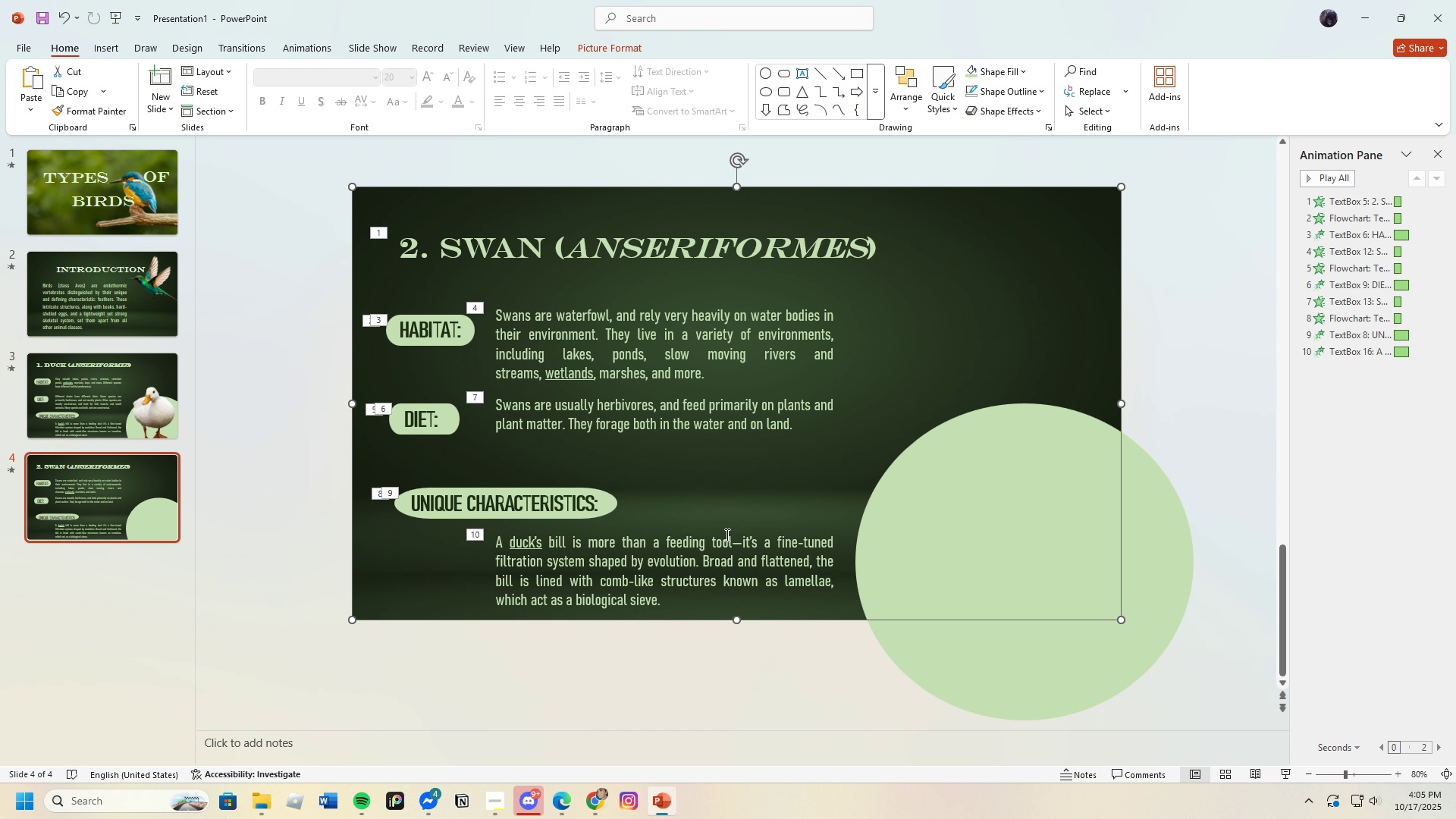 
left_click([563, 807])
 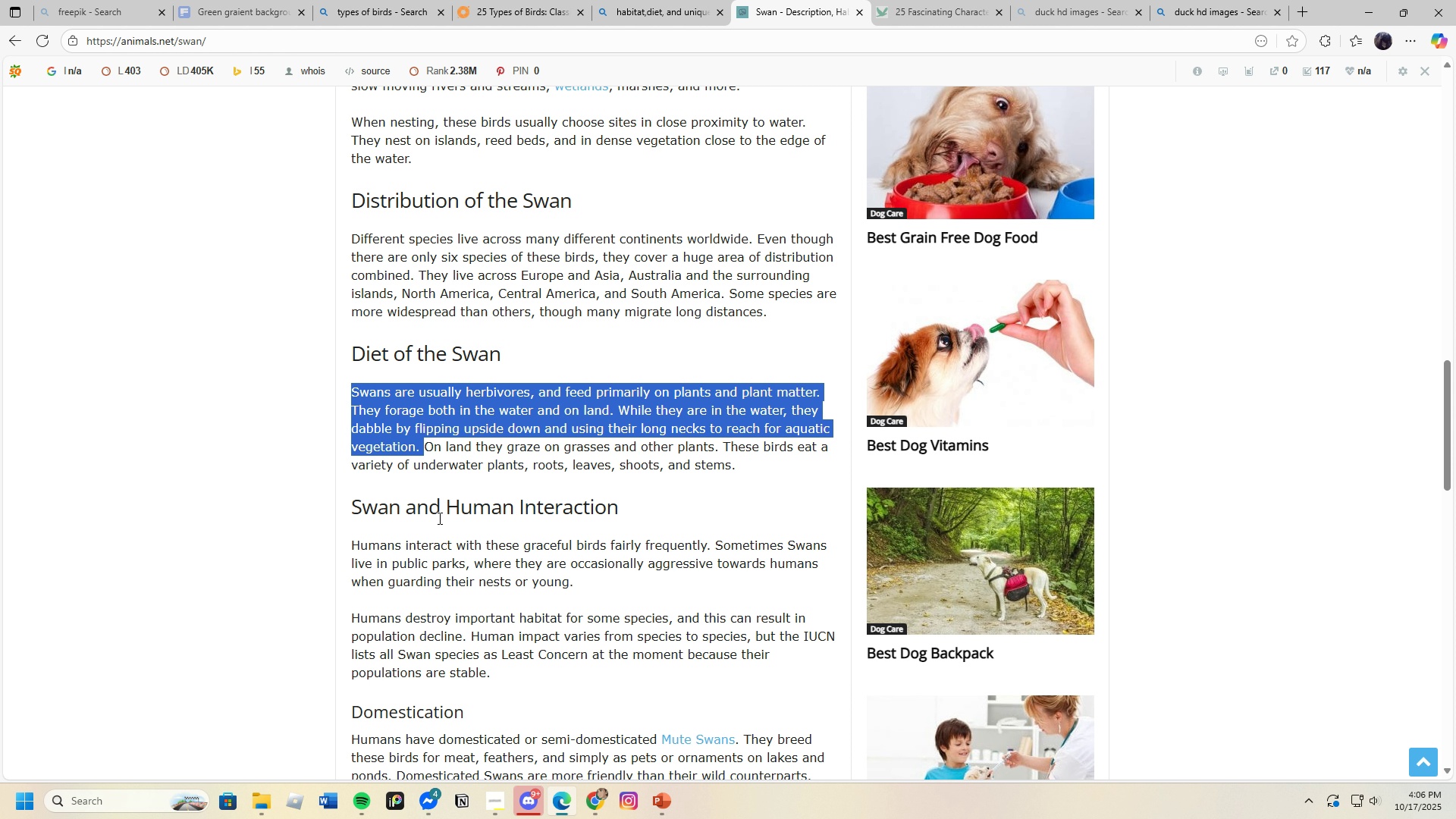 
scroll: coordinate [438, 518], scroll_direction: down, amount: 3.0
 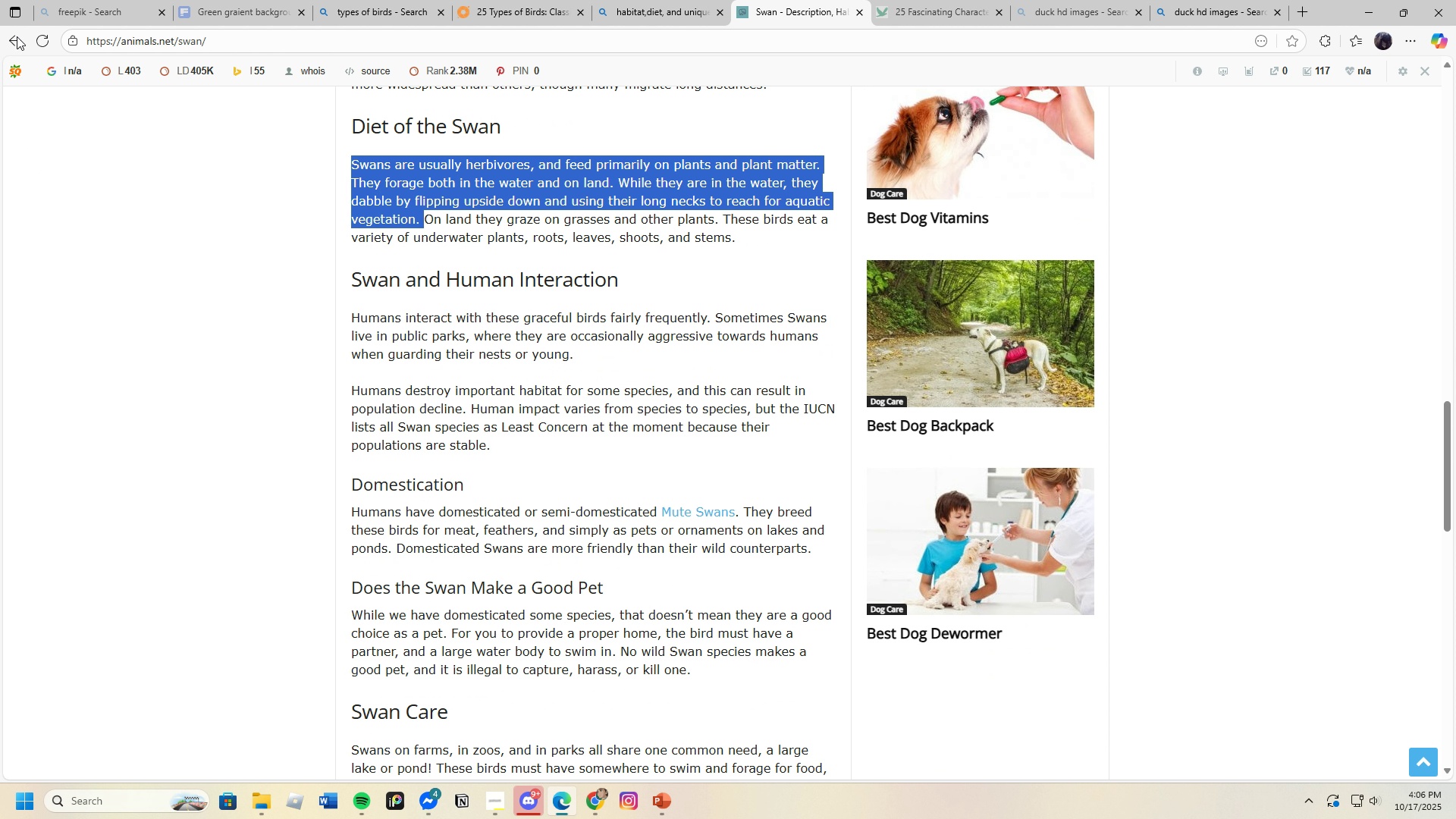 
left_click([16, 40])
 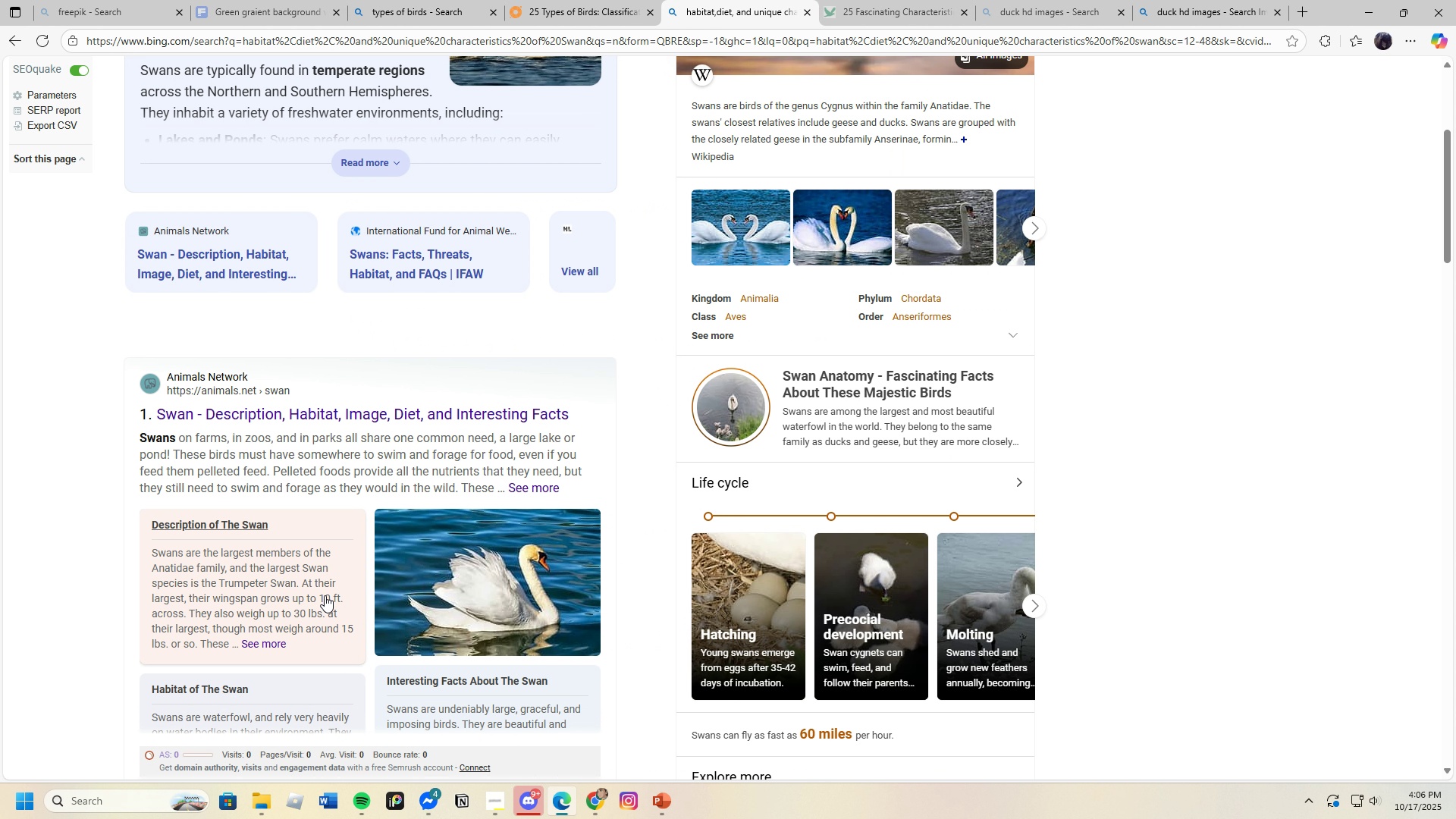 
scroll: coordinate [462, 704], scroll_direction: down, amount: 12.0
 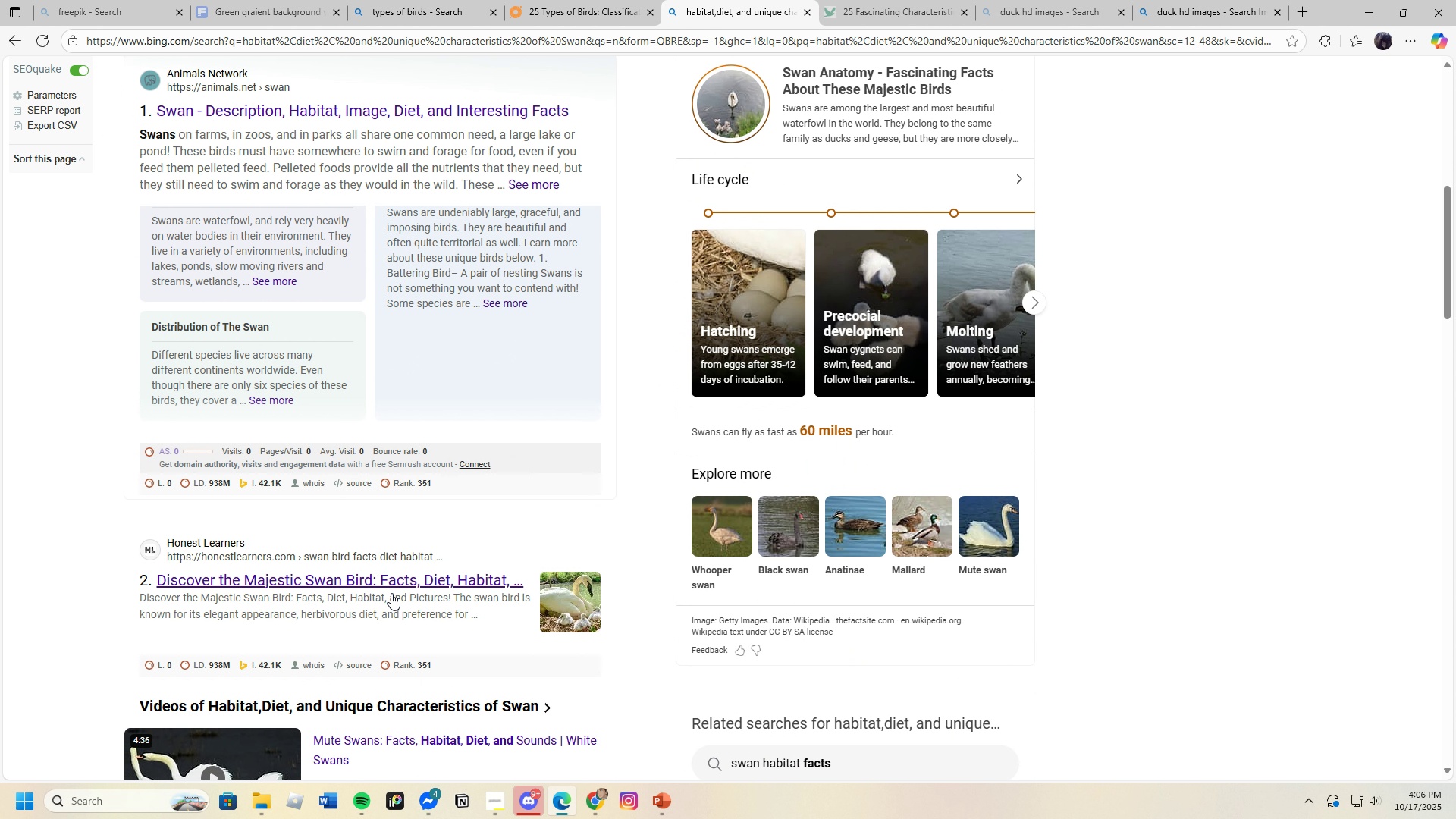 
left_click([394, 579])
 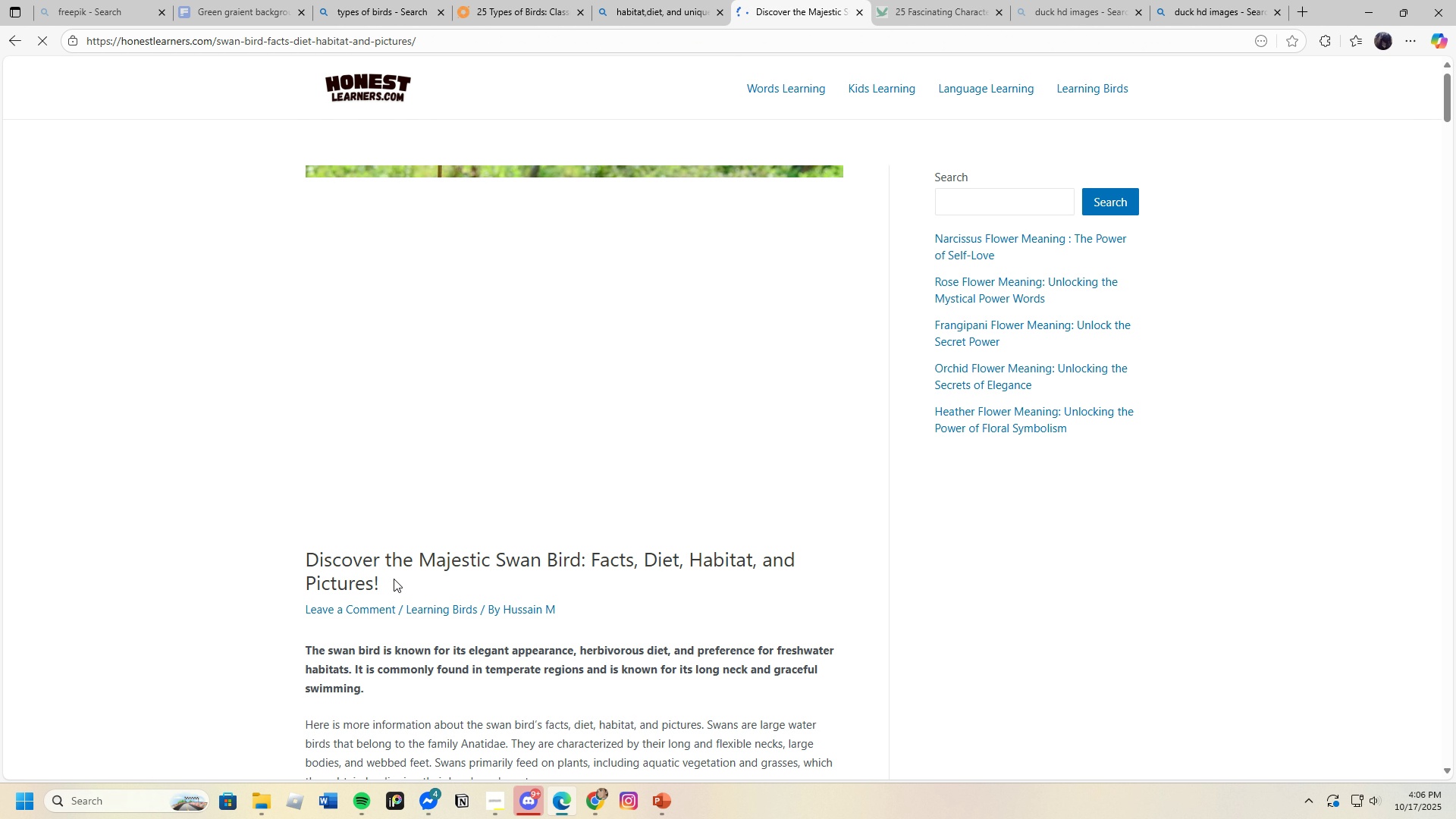 
scroll: coordinate [394, 579], scroll_direction: down, amount: 8.0
 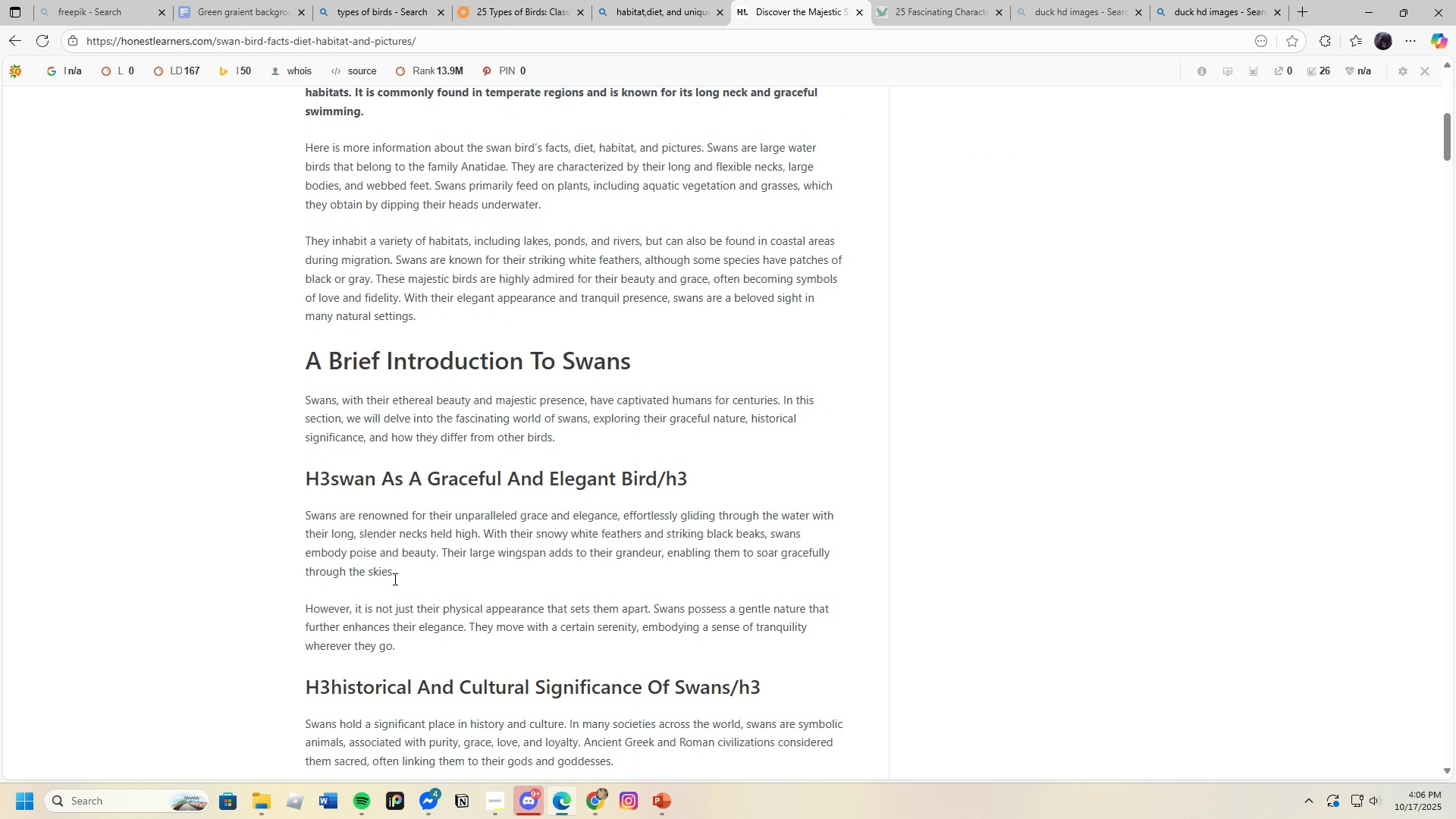 
wait(5.38)
 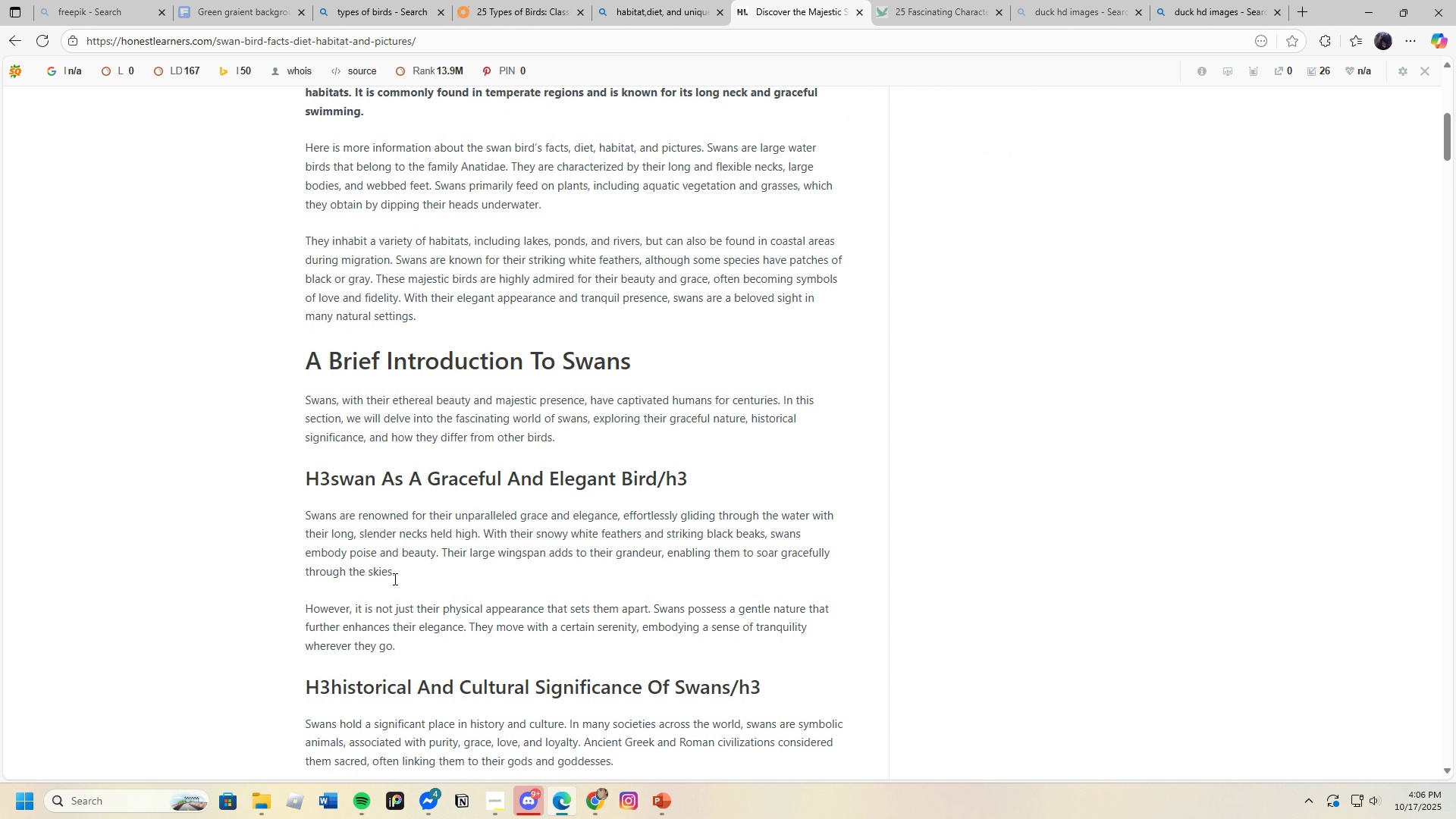 
scroll: coordinate [394, 579], scroll_direction: down, amount: 2.0
 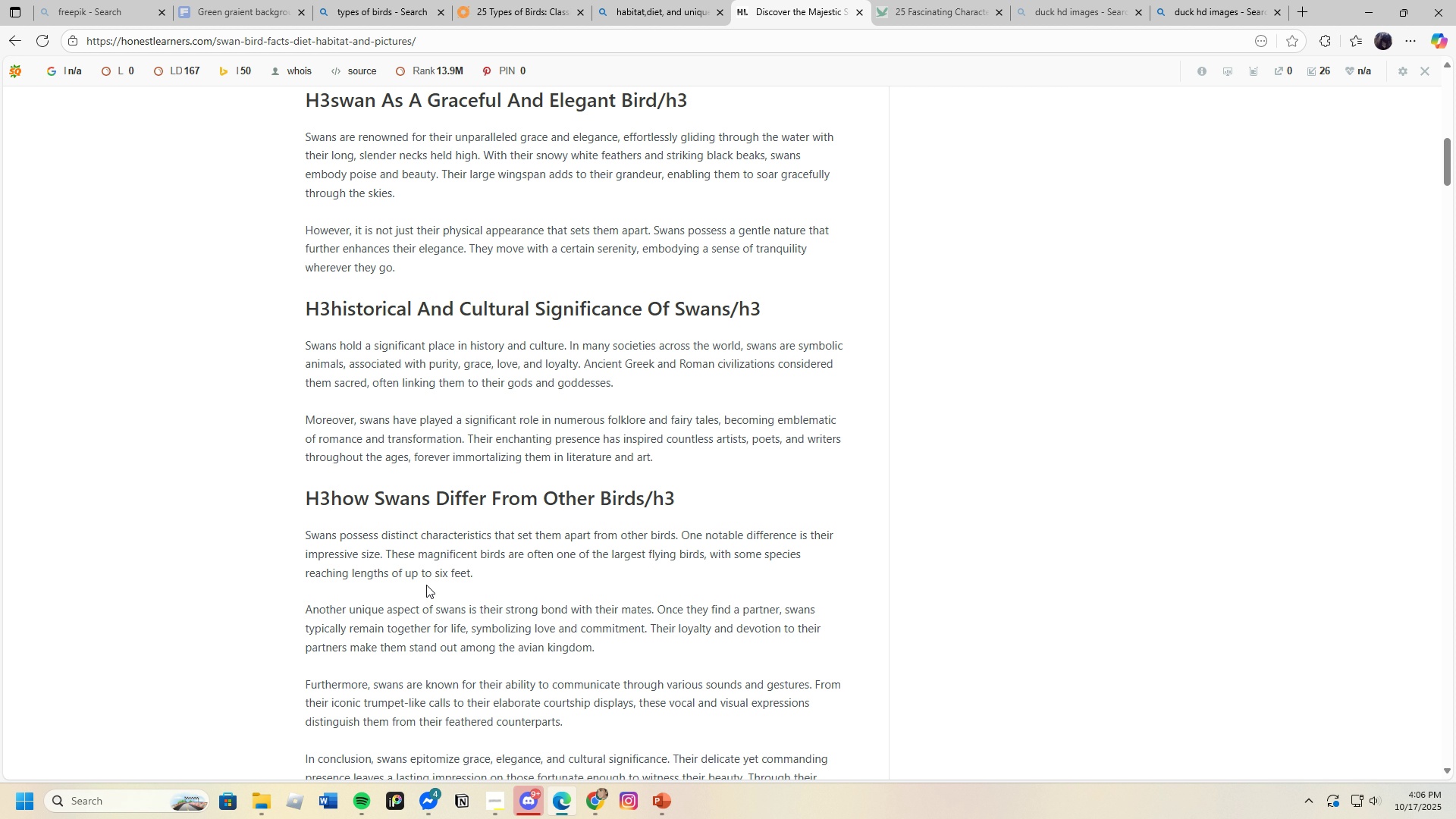 
wait(5.02)
 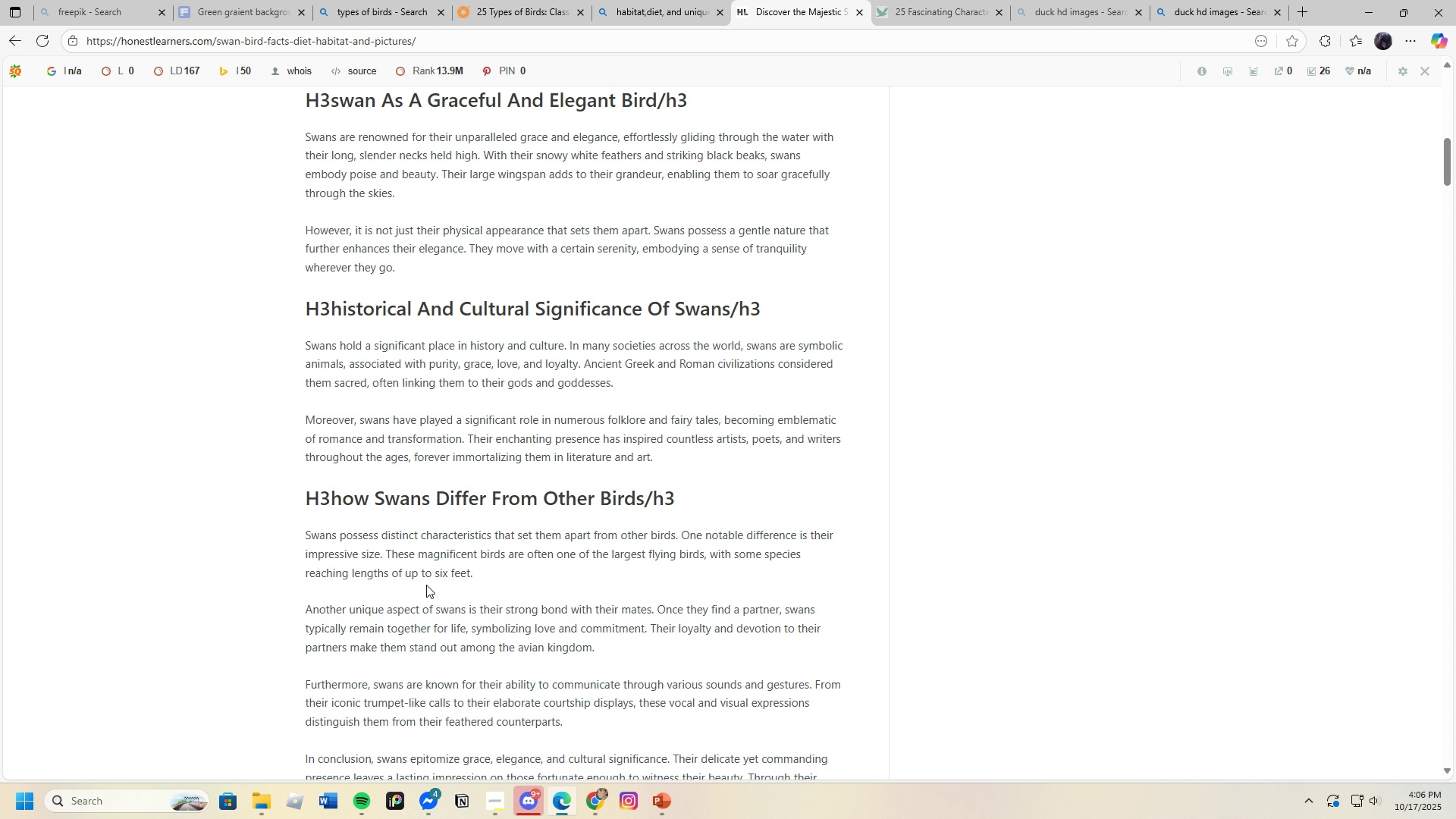 
mouse_move([707, 568])
 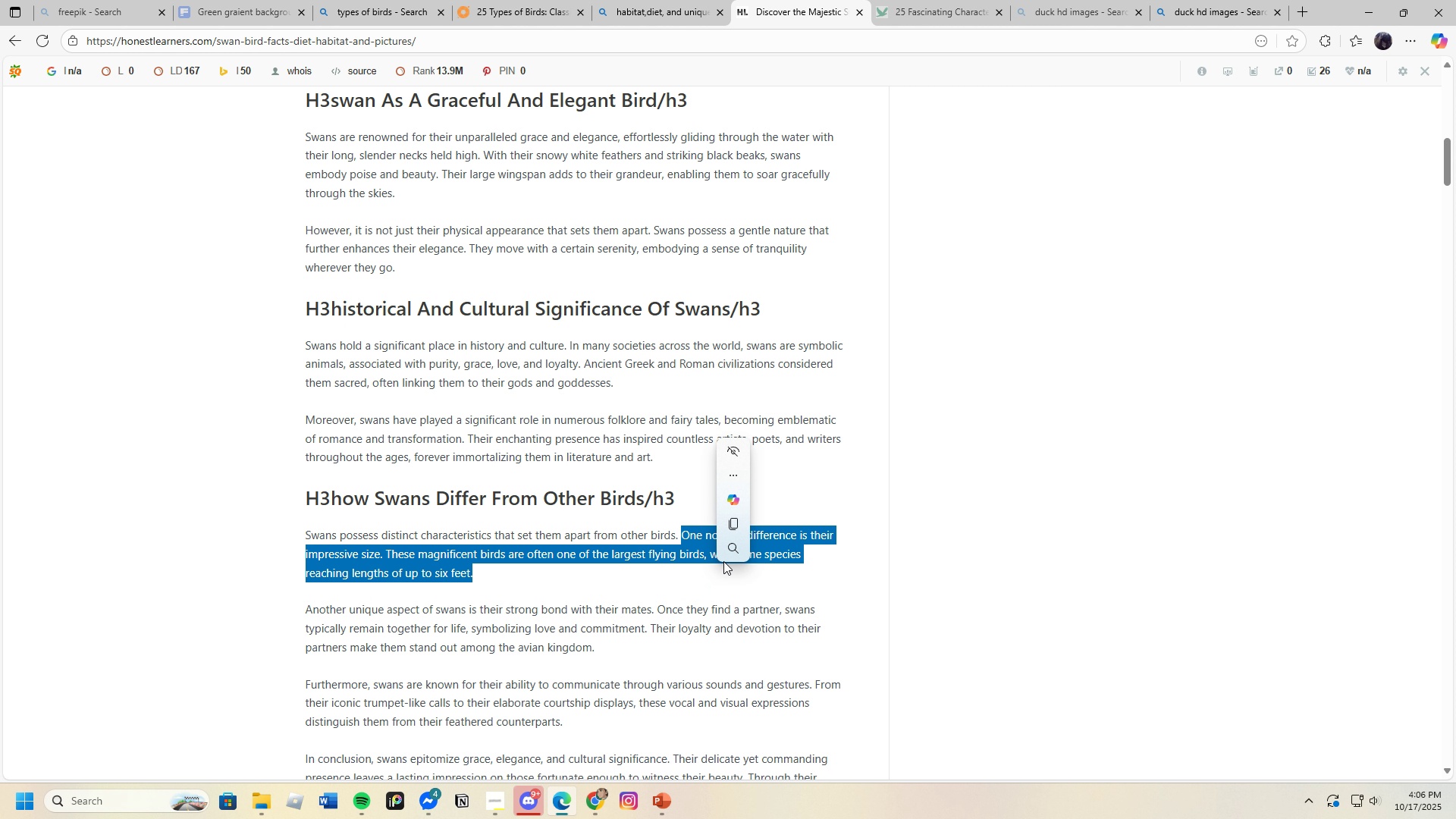 
left_click([735, 526])
 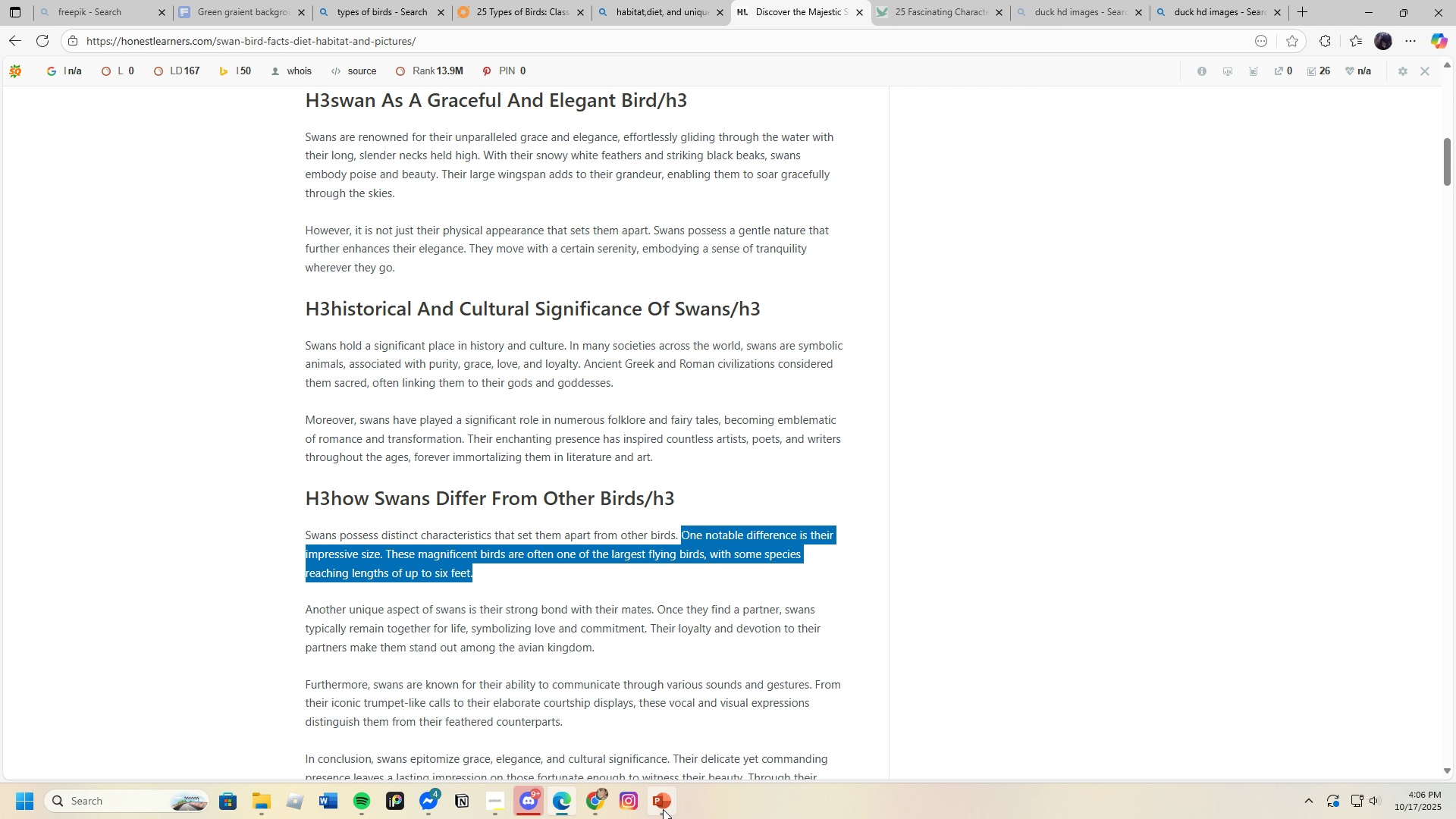 
left_click([663, 809])
 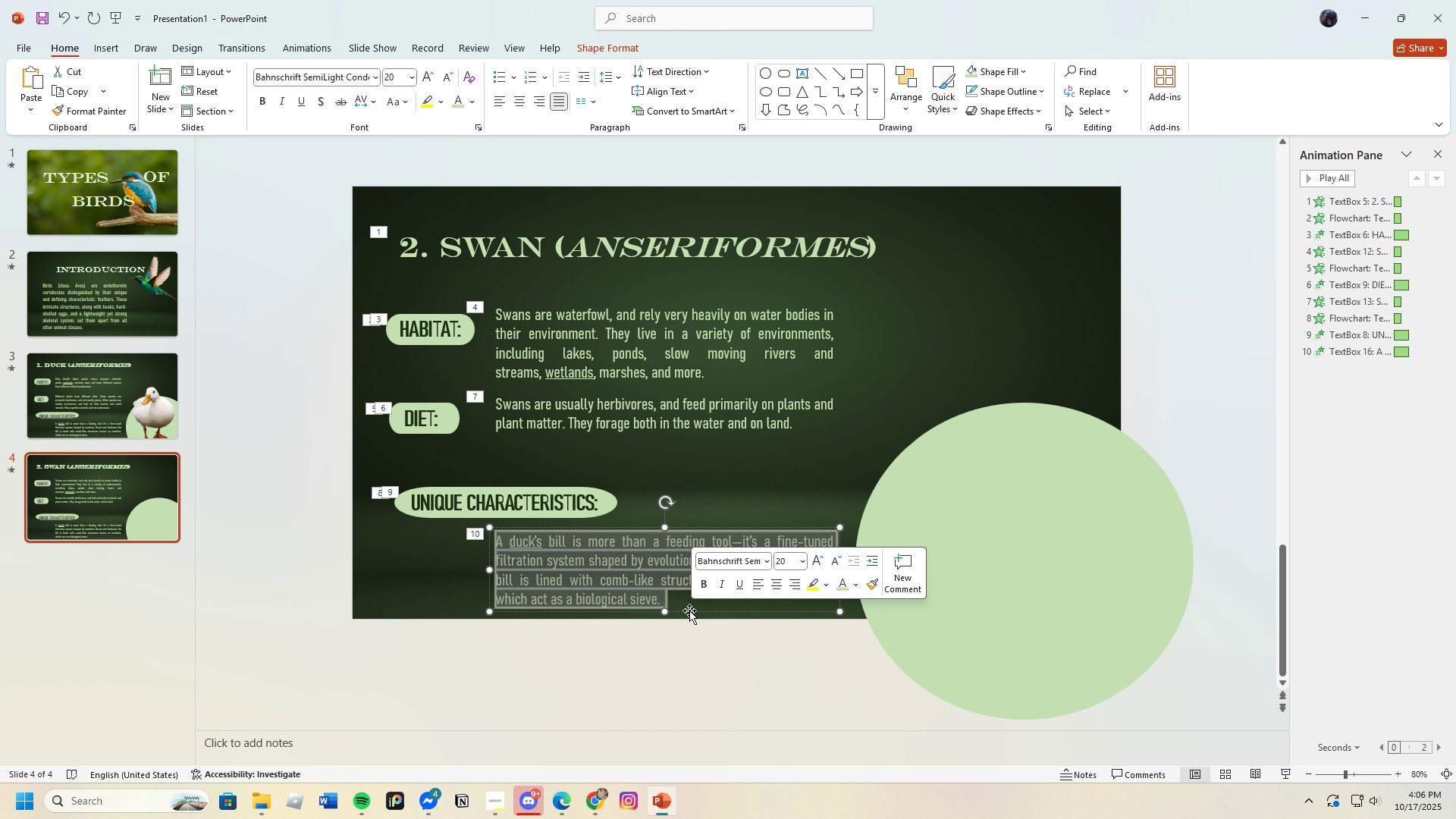 
key(Backspace)
 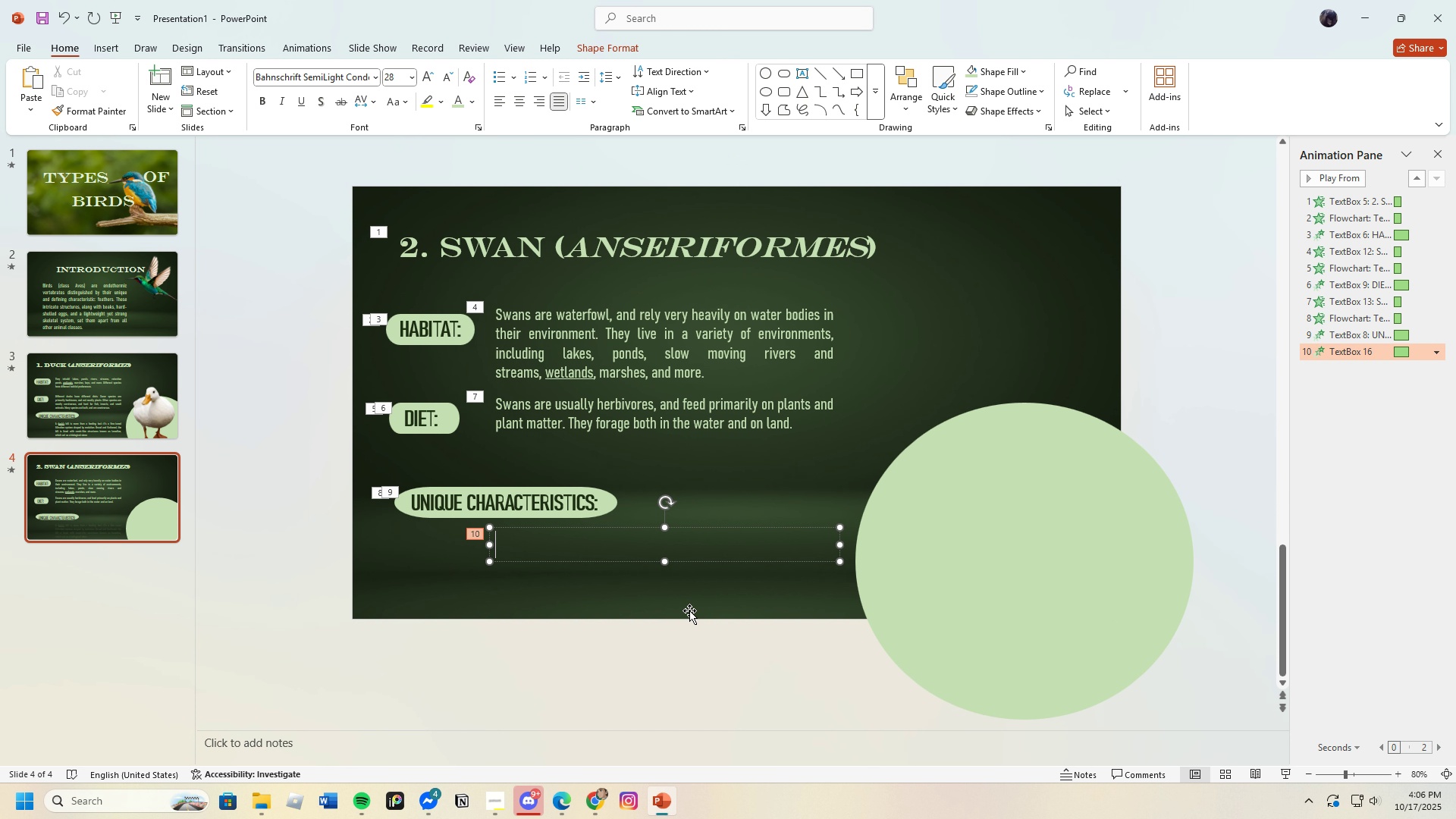 
key(Control+V)
 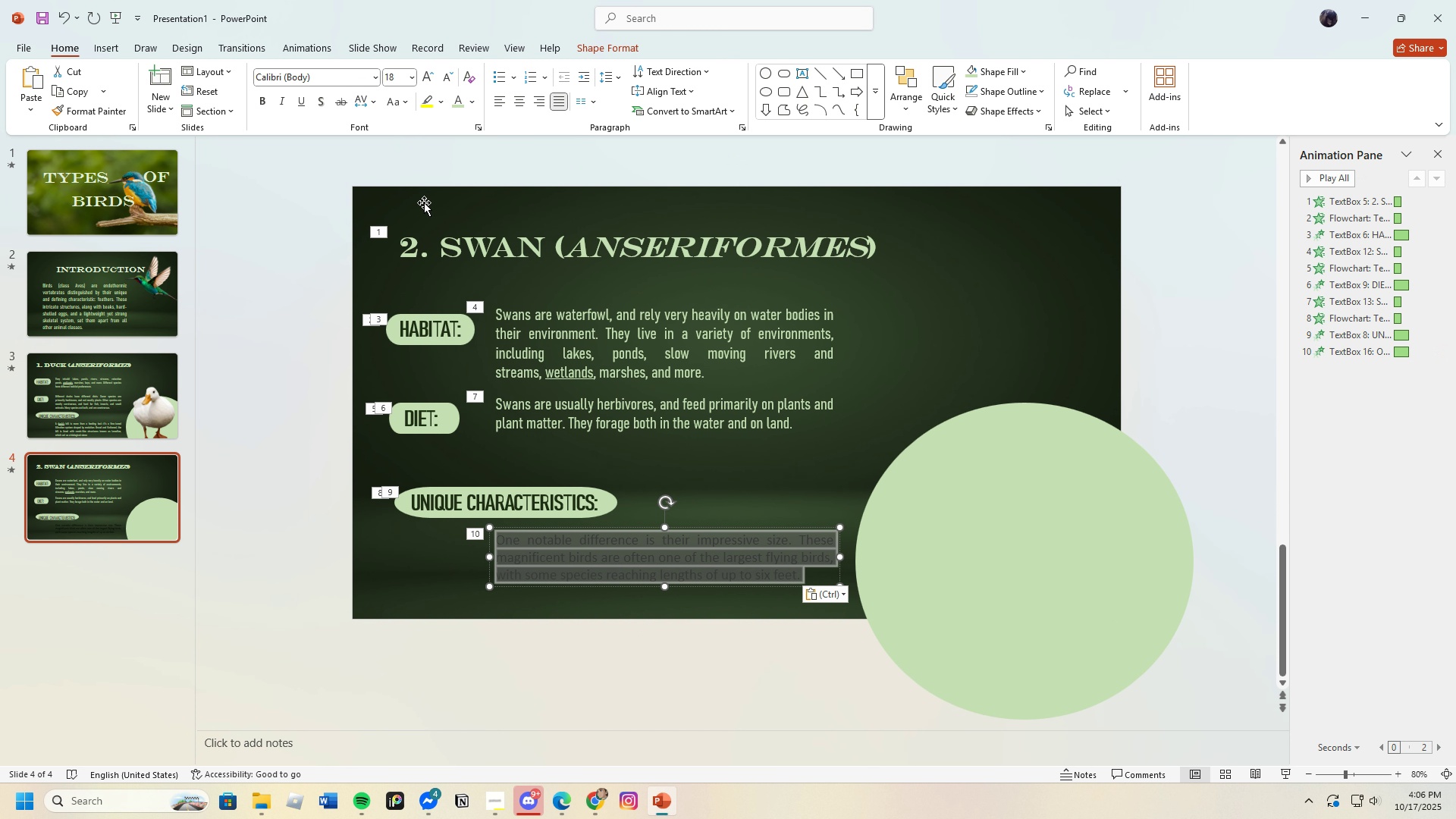 
left_click([463, 106])
 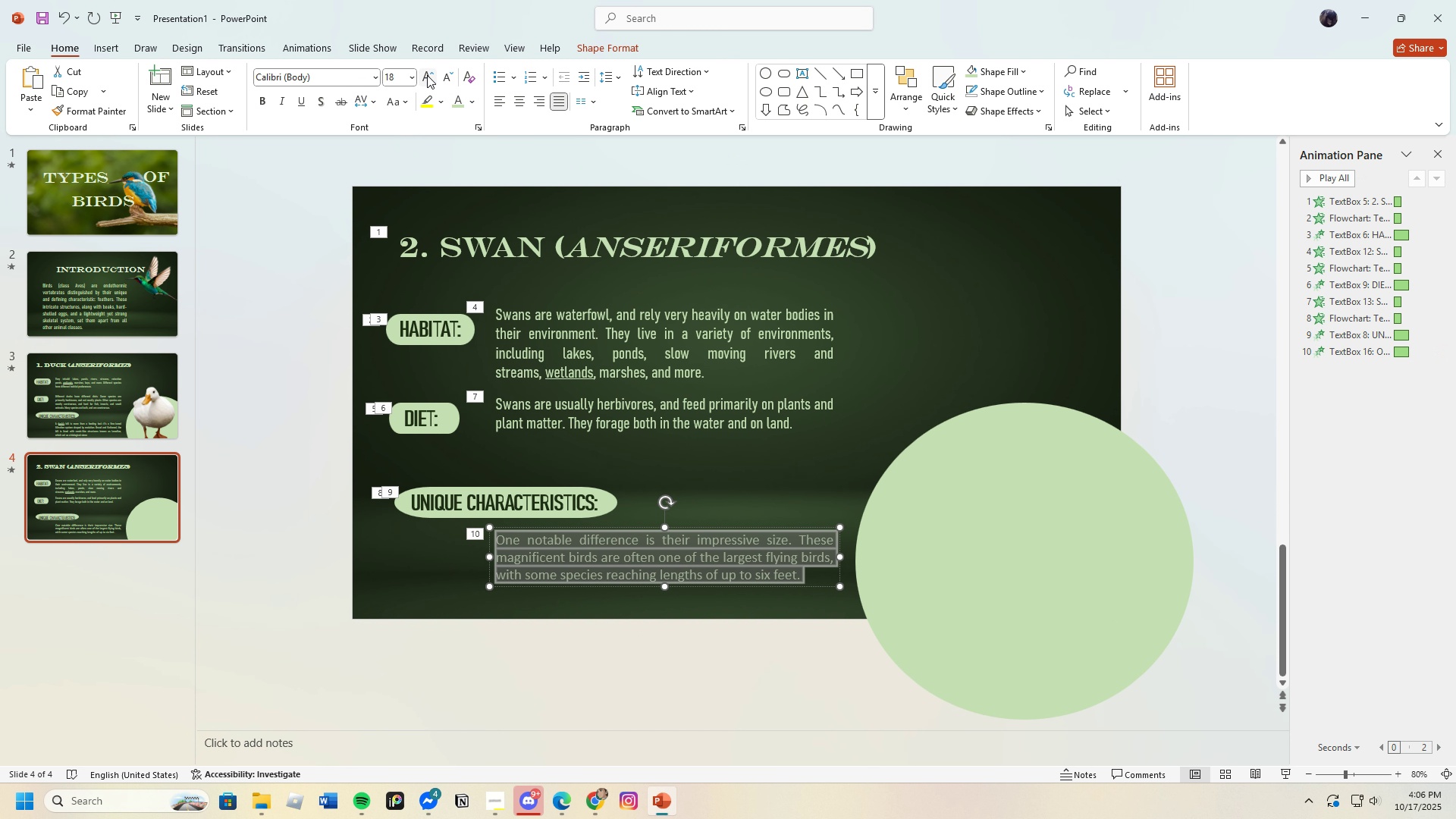 
left_click([428, 74])
 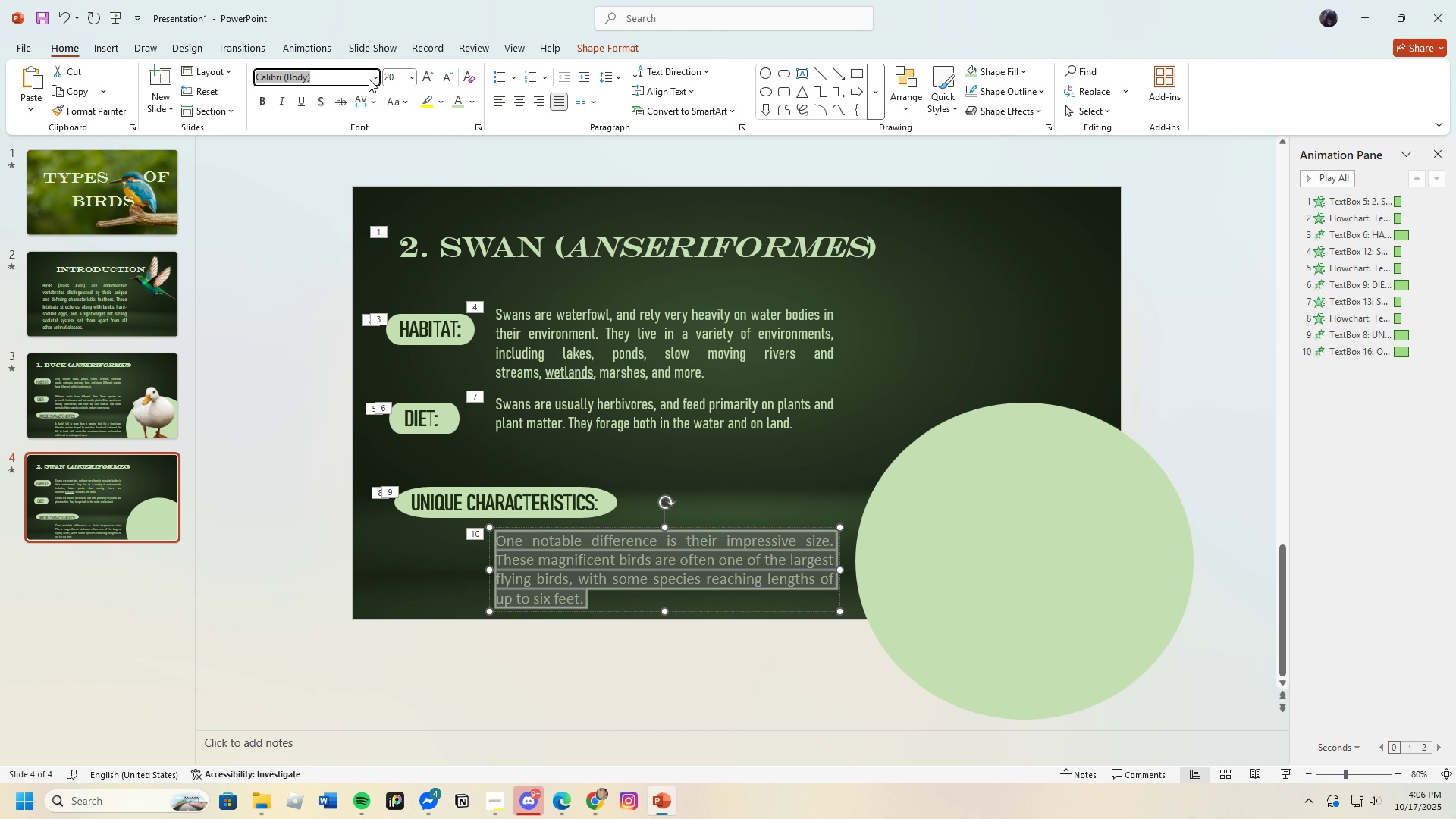 
left_click([369, 79])
 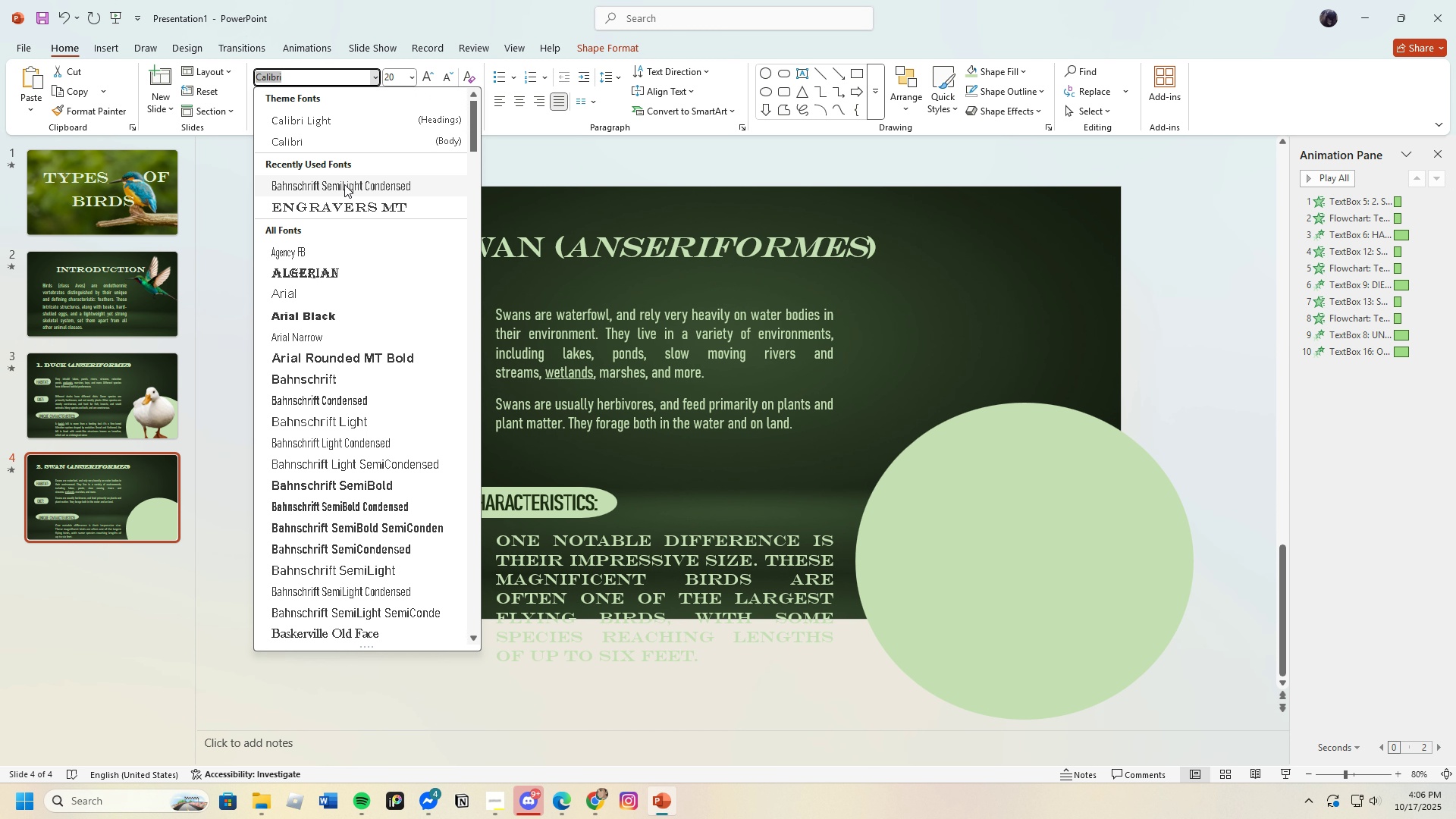 
left_click([344, 184])
 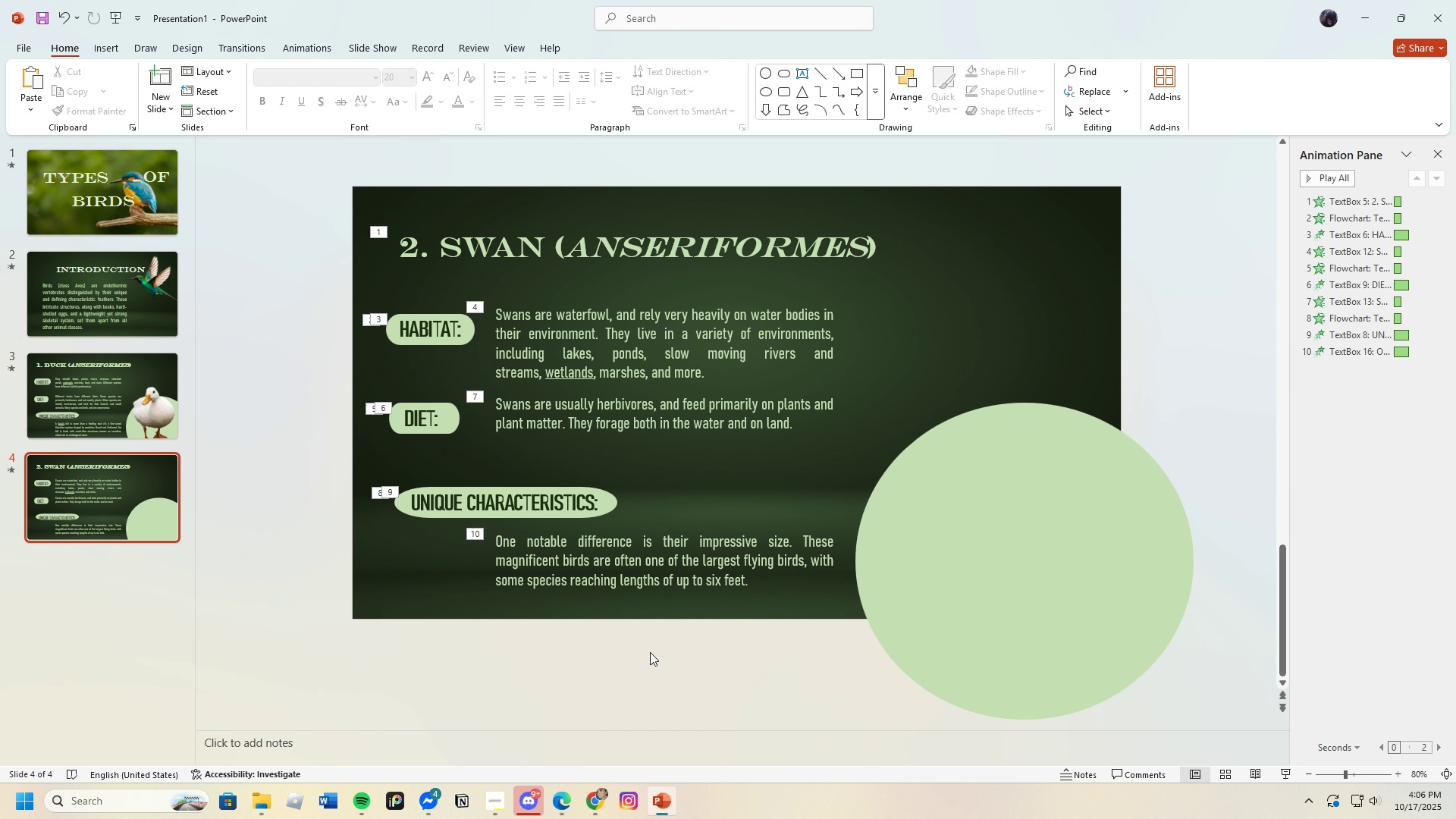 
left_click([650, 652])
 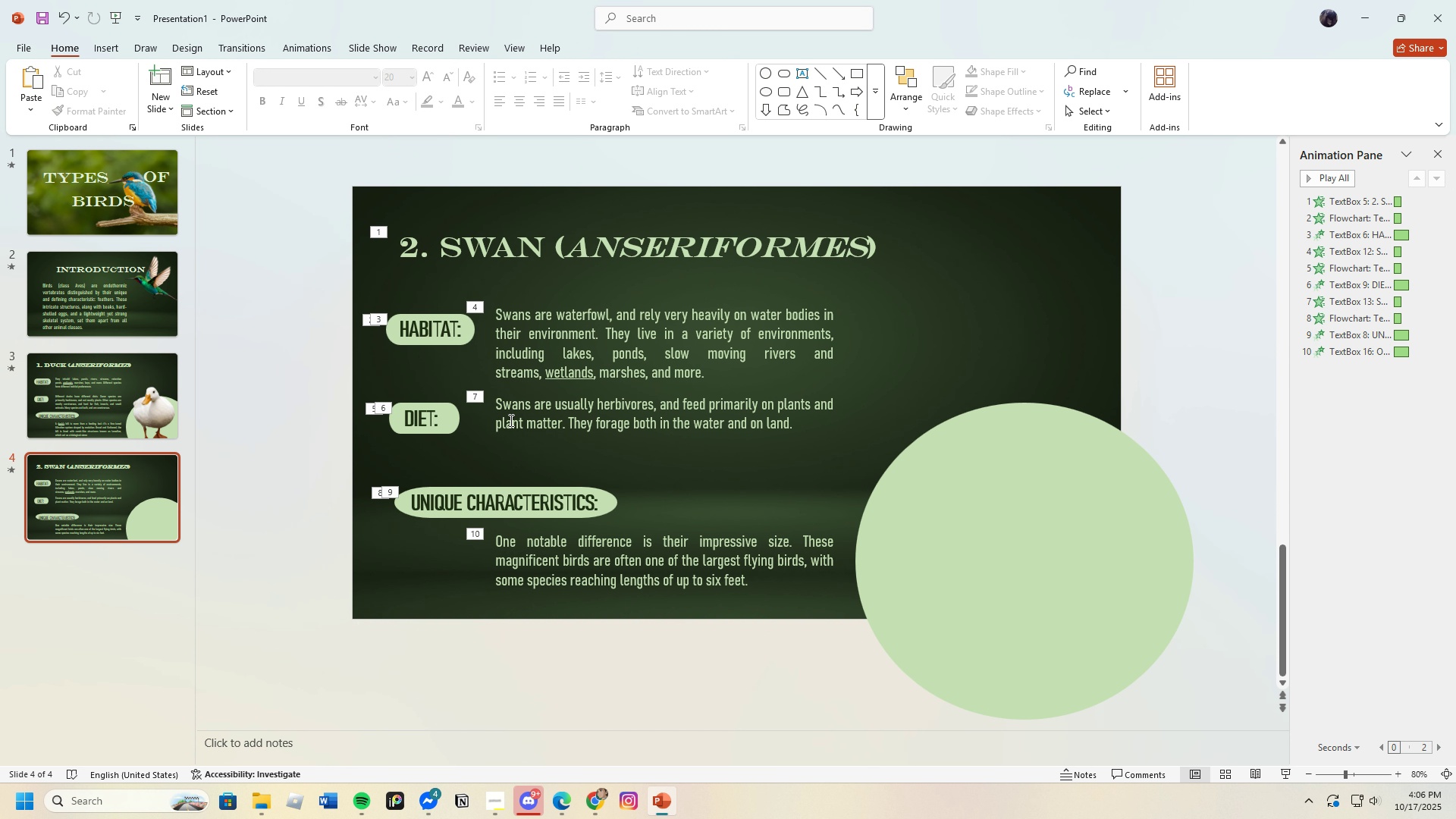 
left_click([494, 422])
 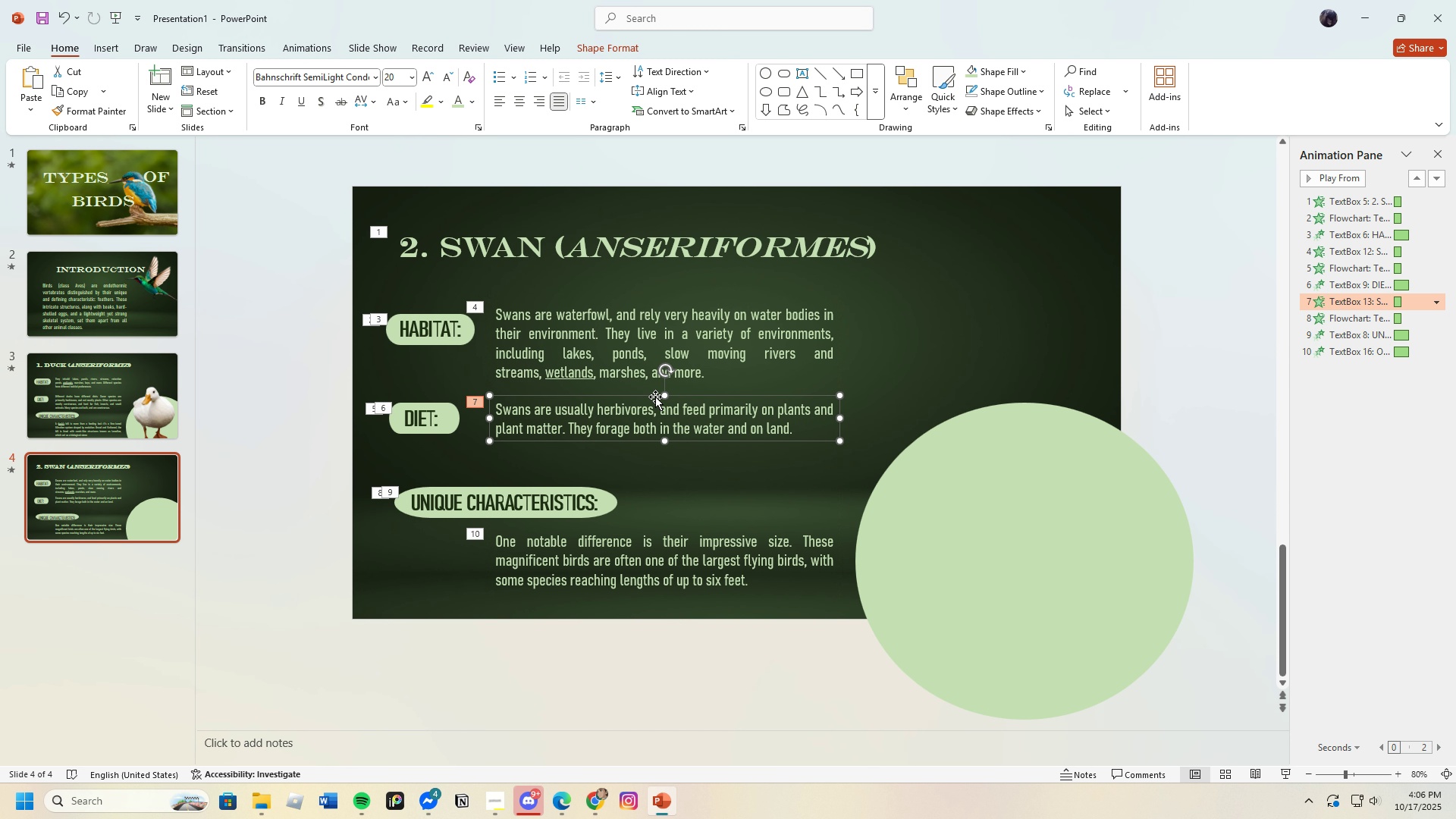 
wait(5.84)
 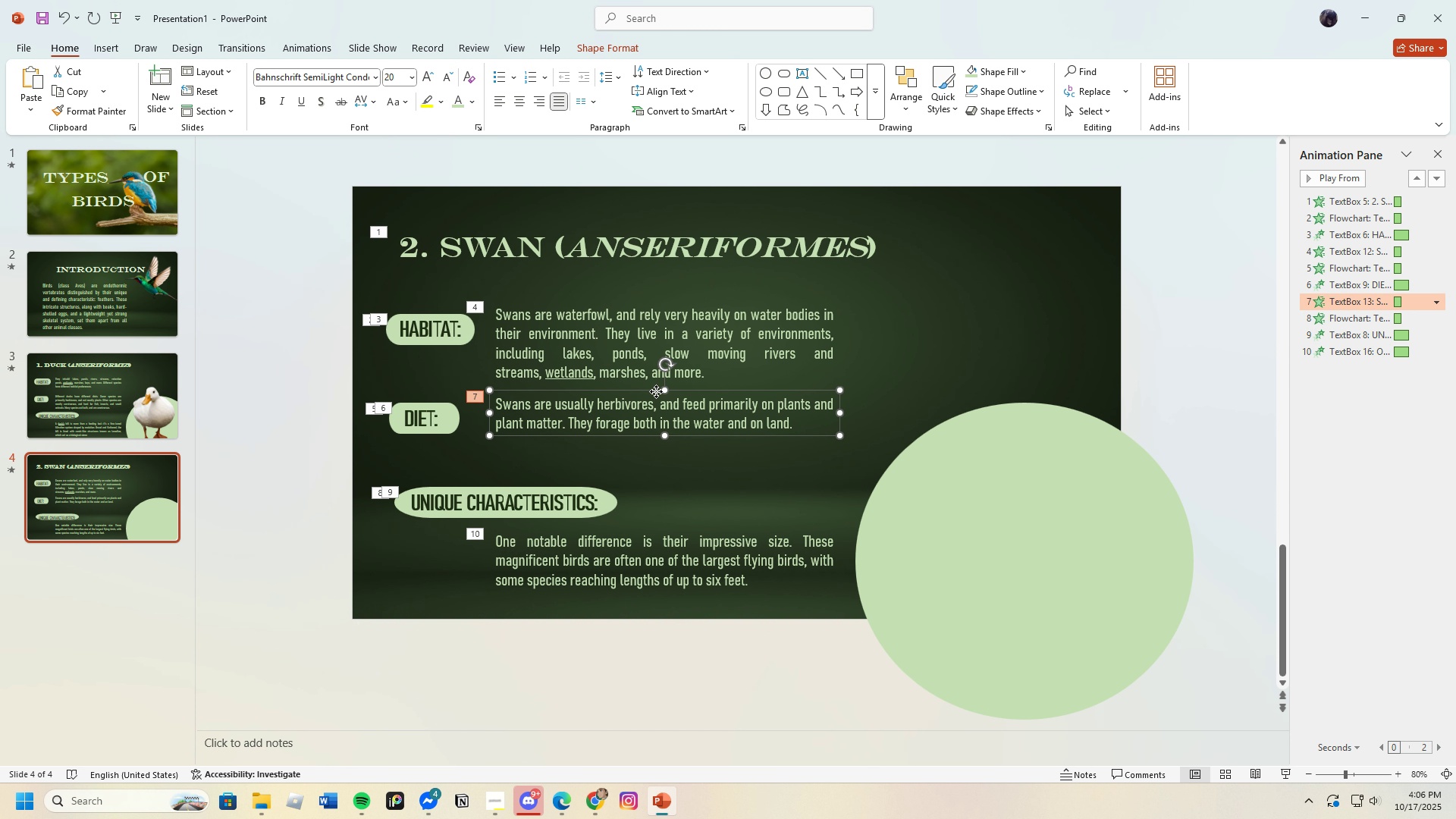 
left_click([391, 573])
 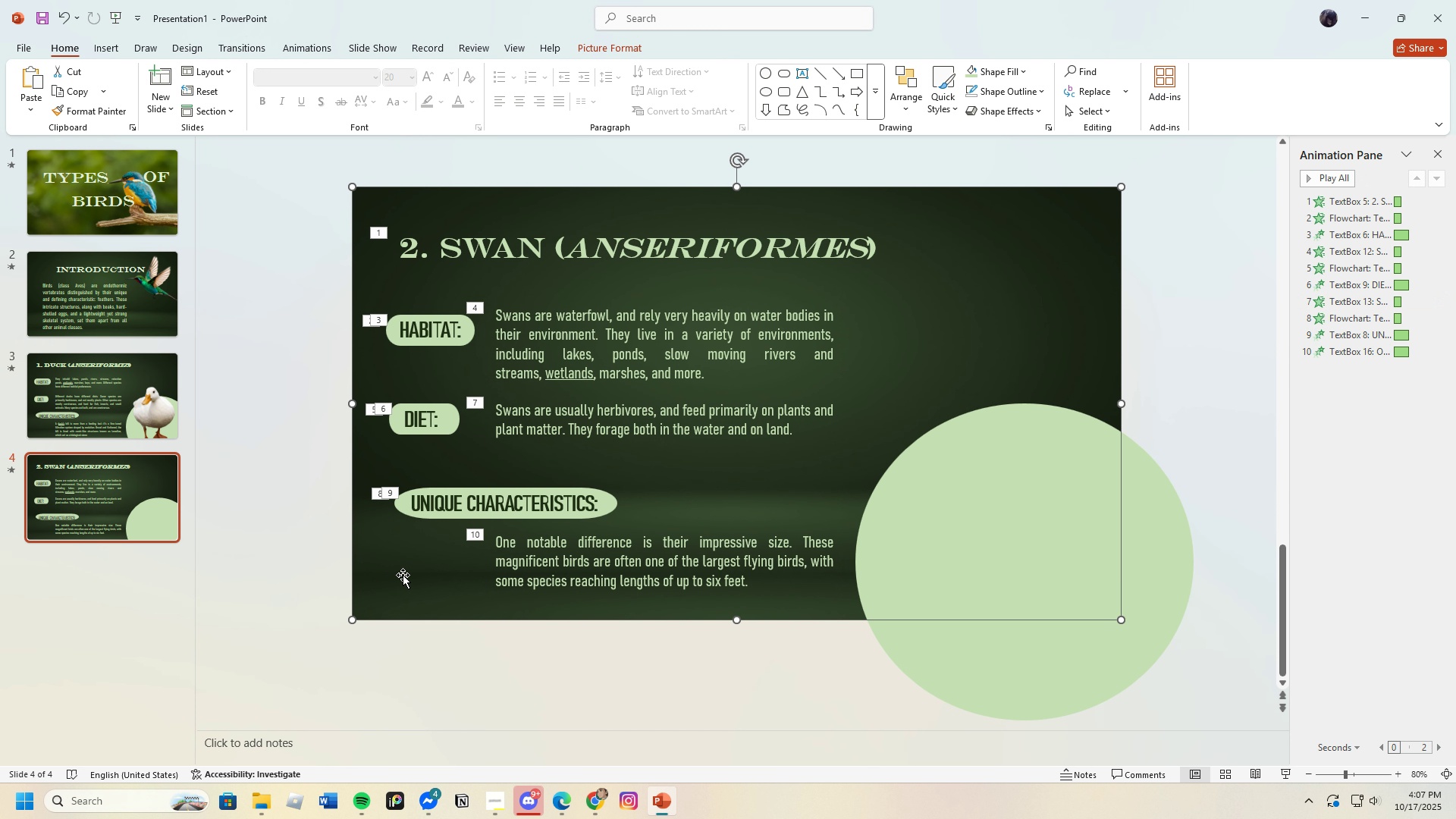 
wait(8.54)
 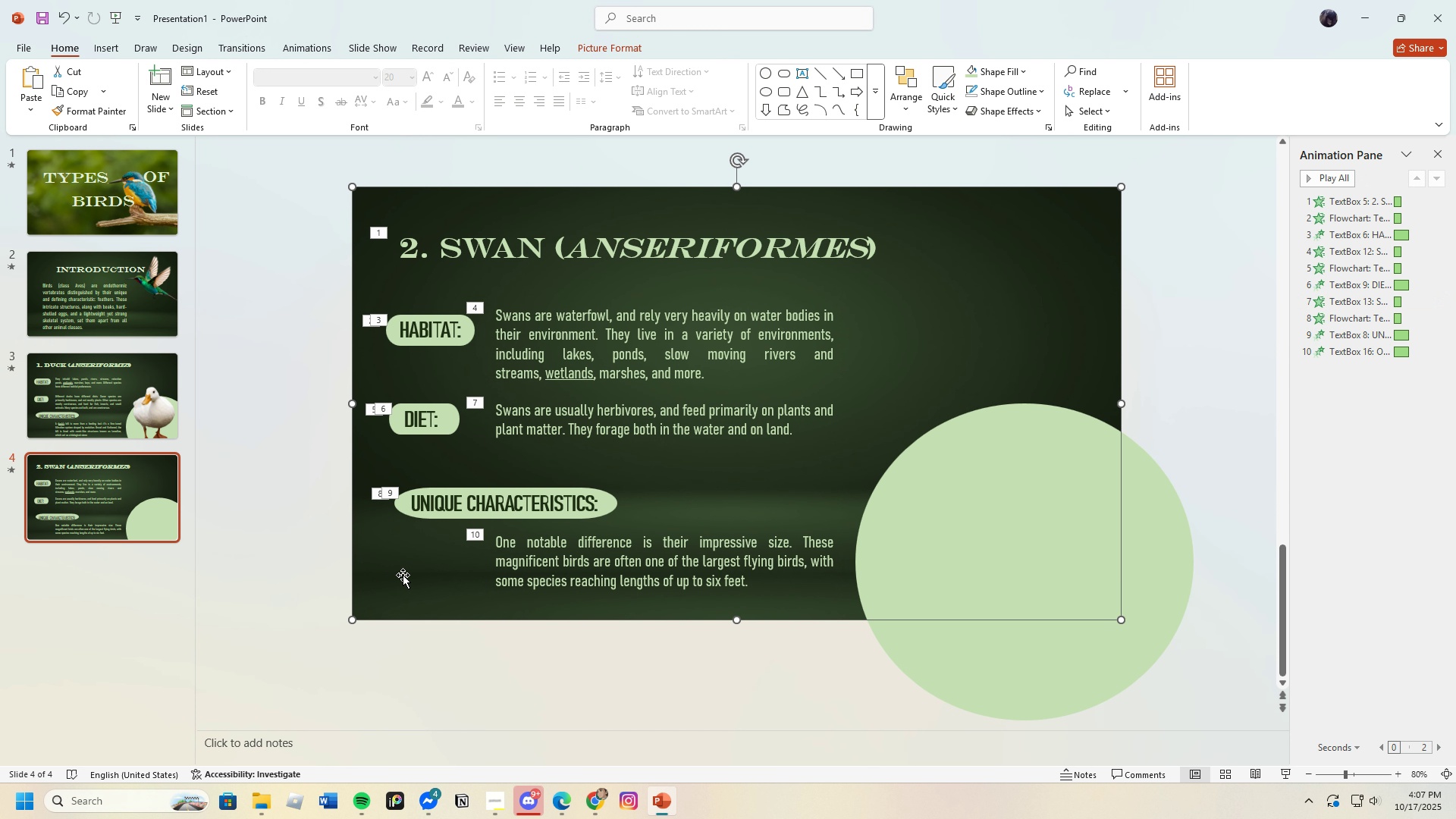 
left_click([911, 0])
 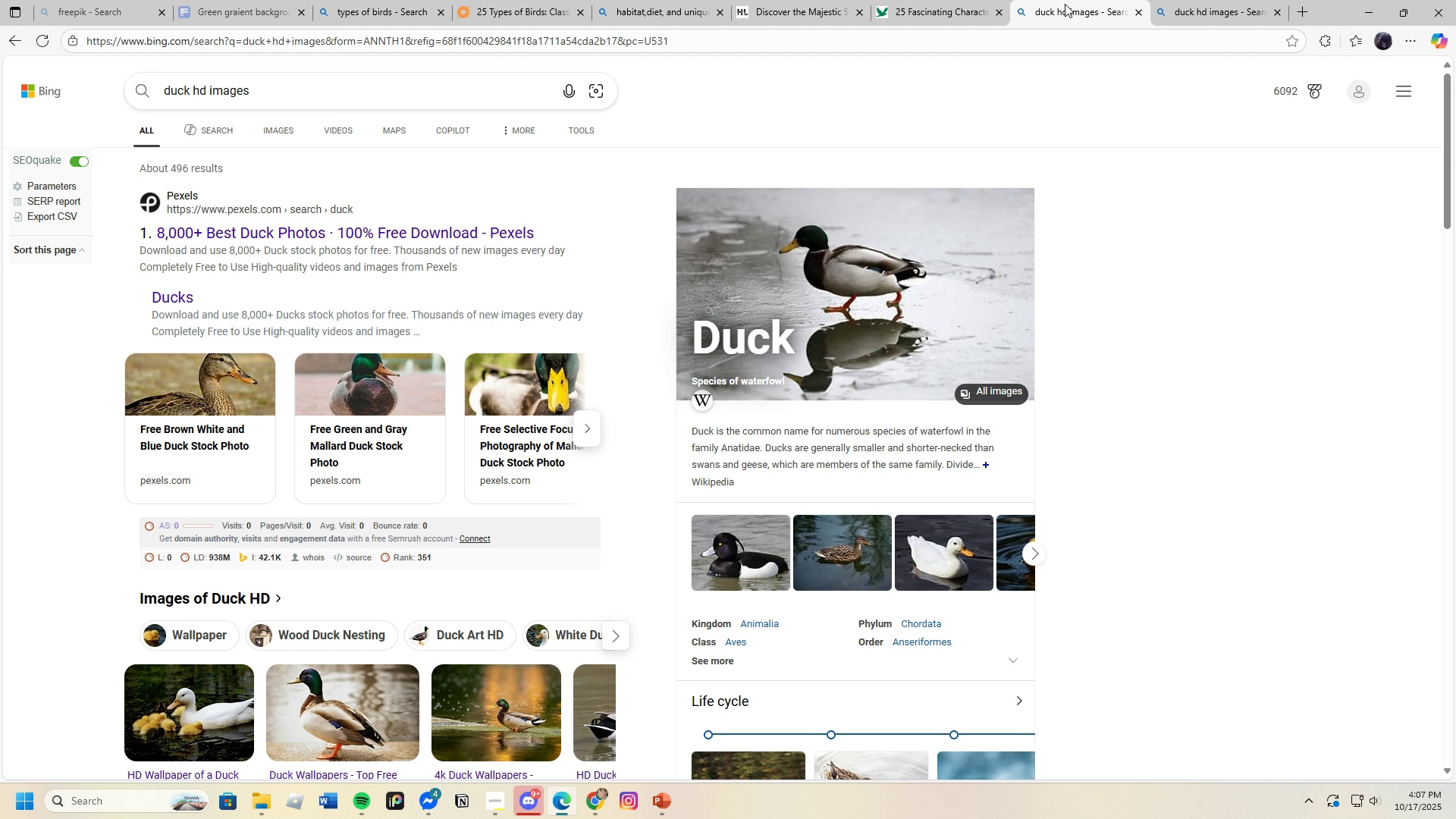 
scroll: coordinate [168, 266], scroll_direction: up, amount: 1.0
 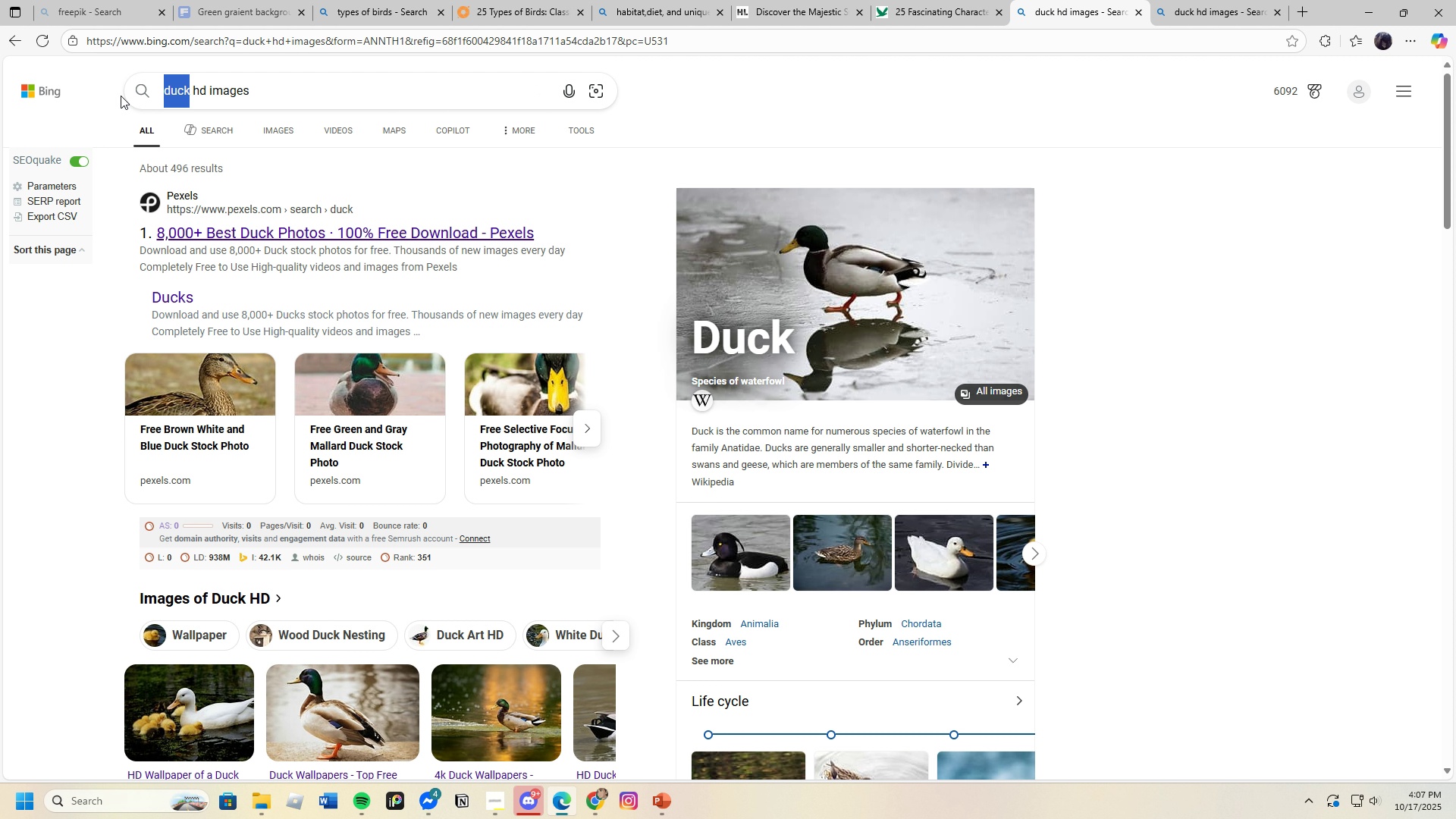 
key(Backspace)
type(SW)
key(Backspace)
type(wan)
 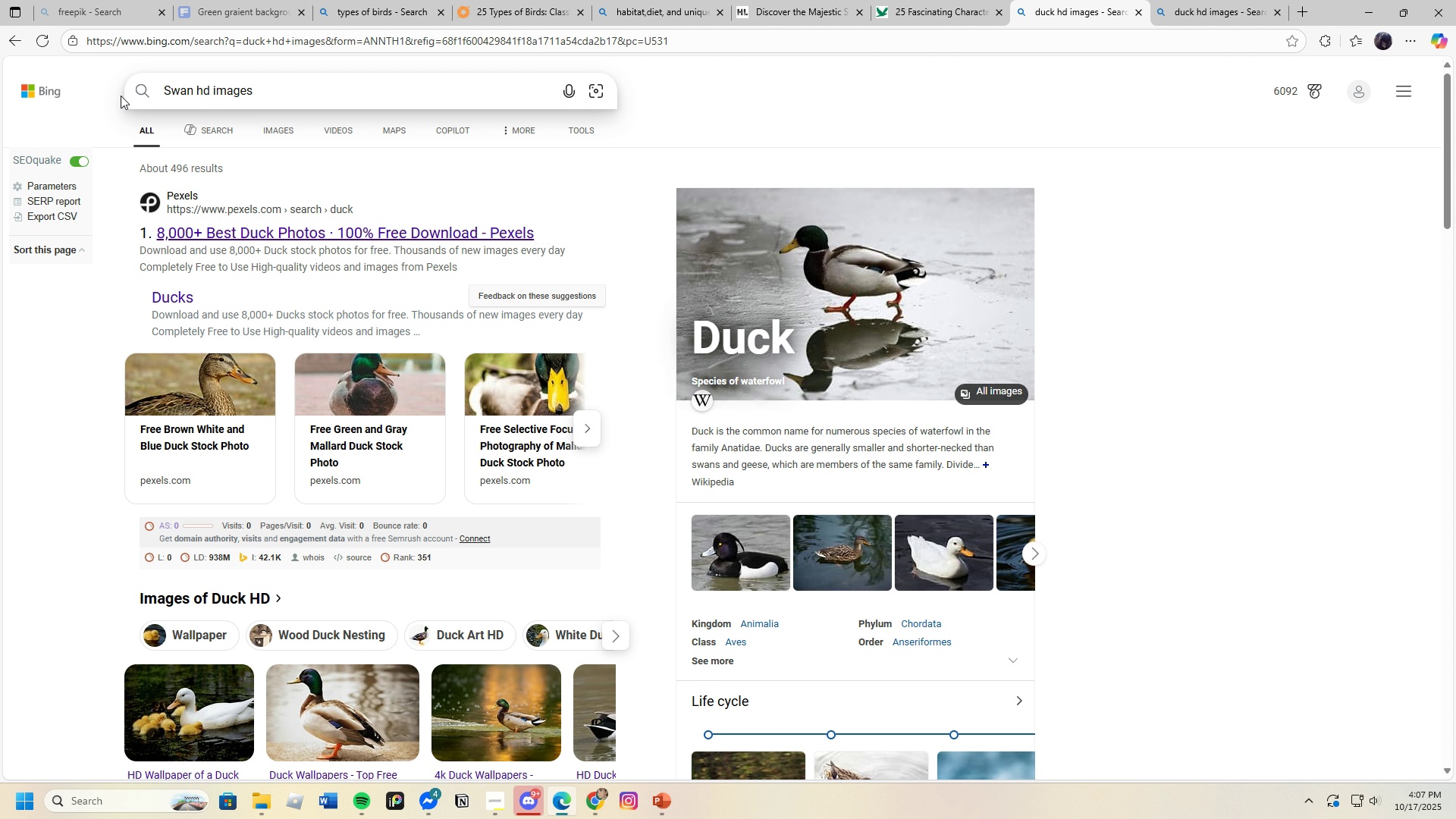 
 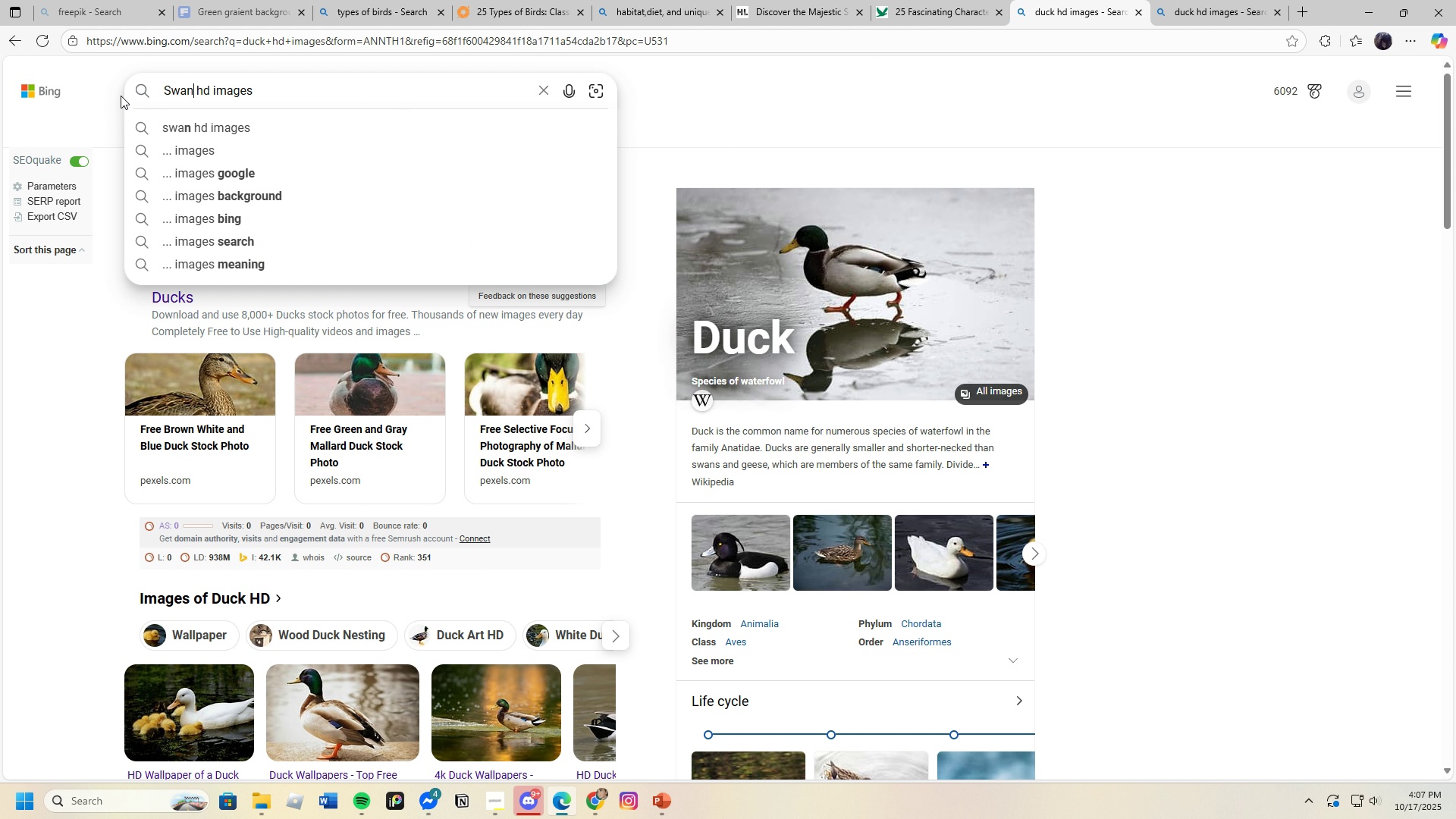 
key(Enter)
 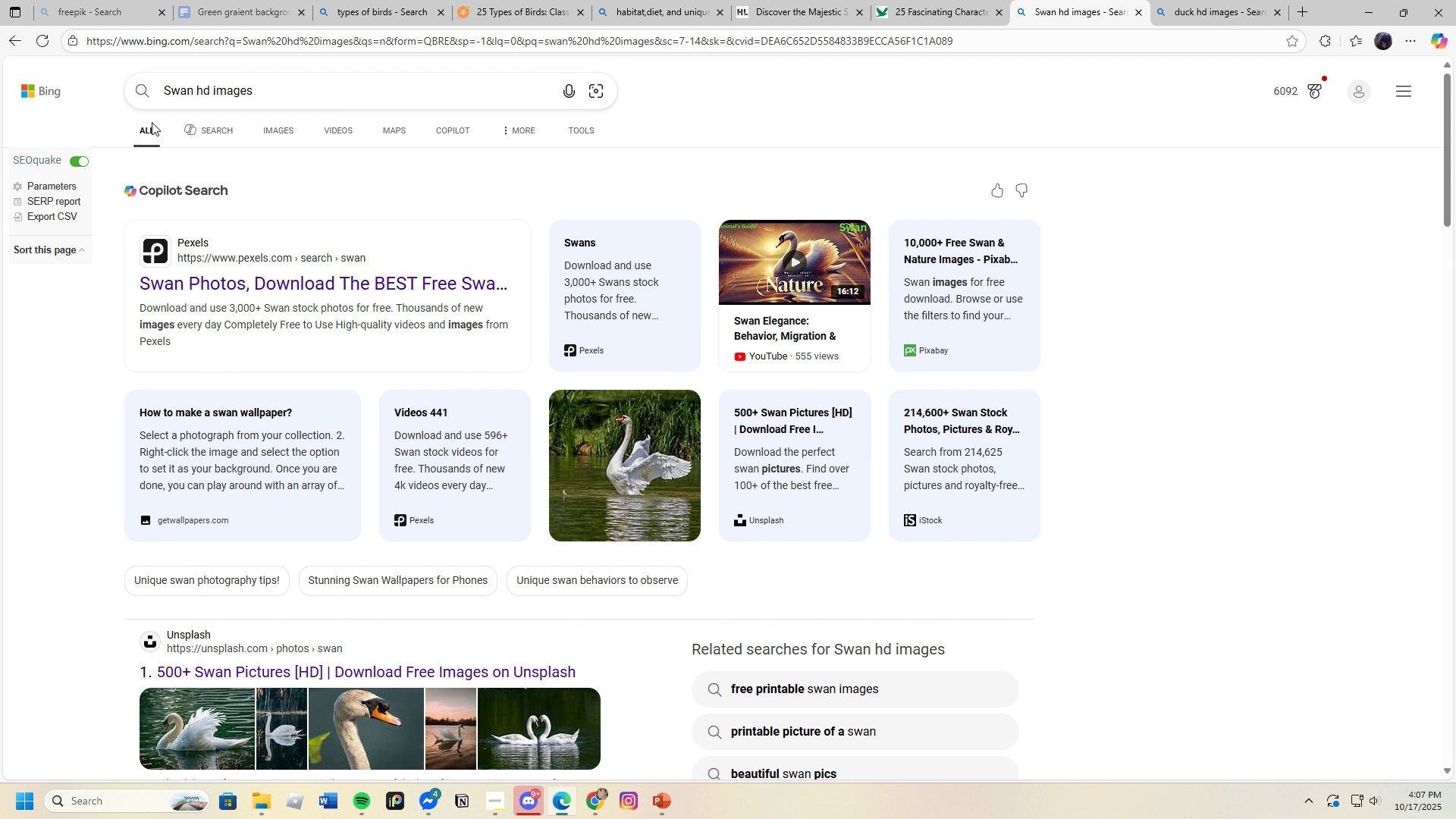 
left_click([271, 130])
 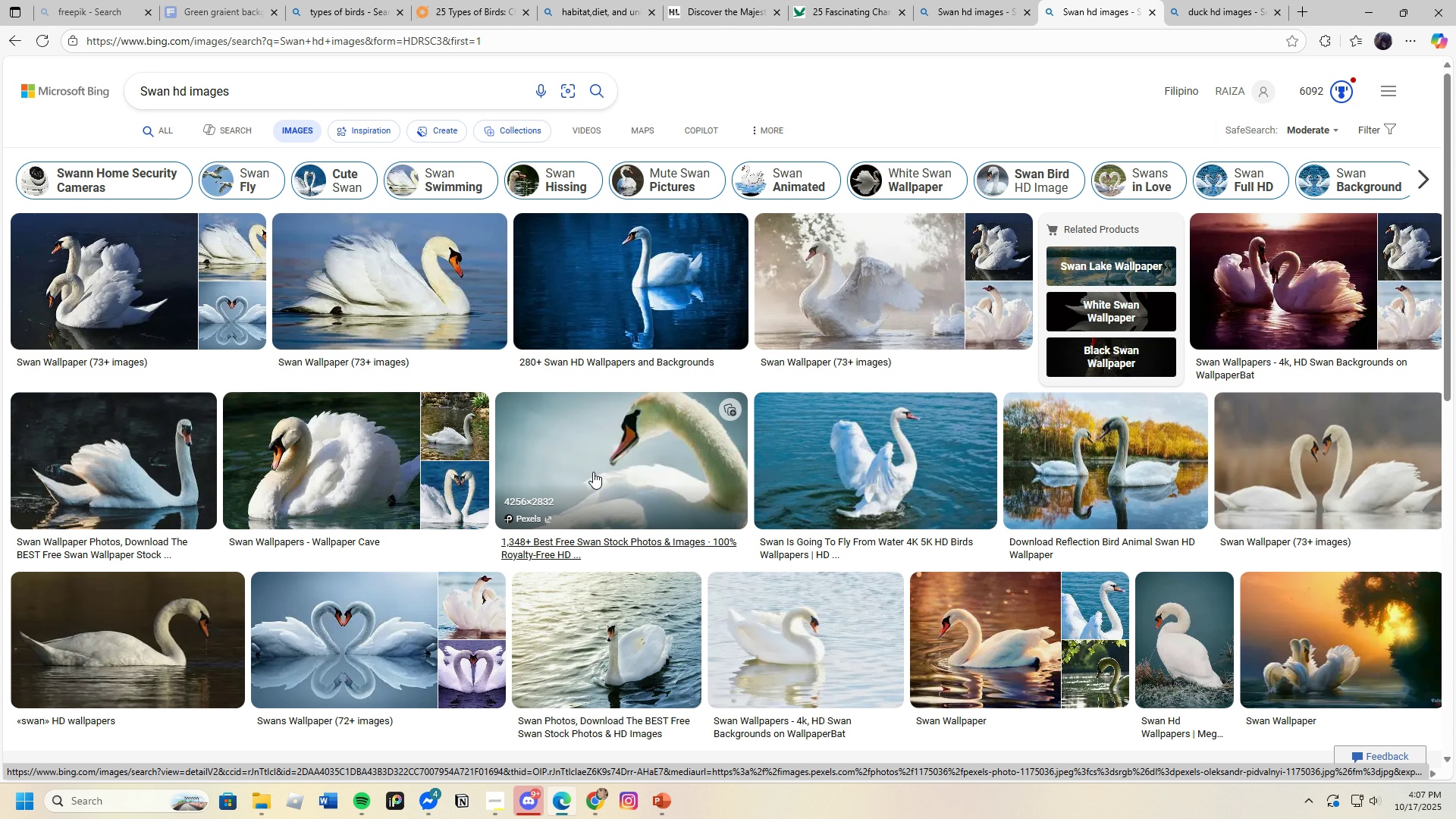 
wait(5.76)
 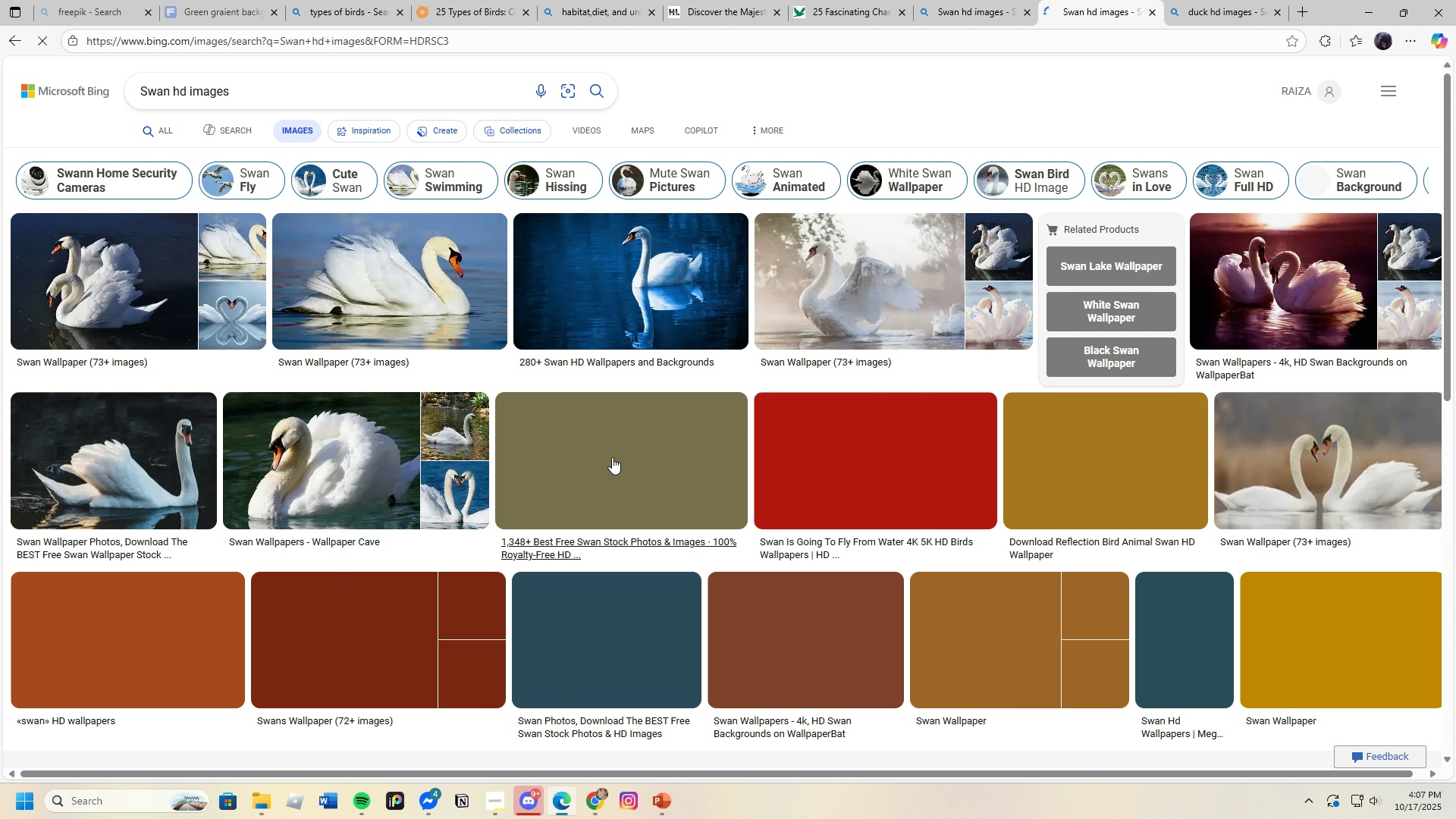 
scroll: coordinate [596, 488], scroll_direction: down, amount: 11.0
 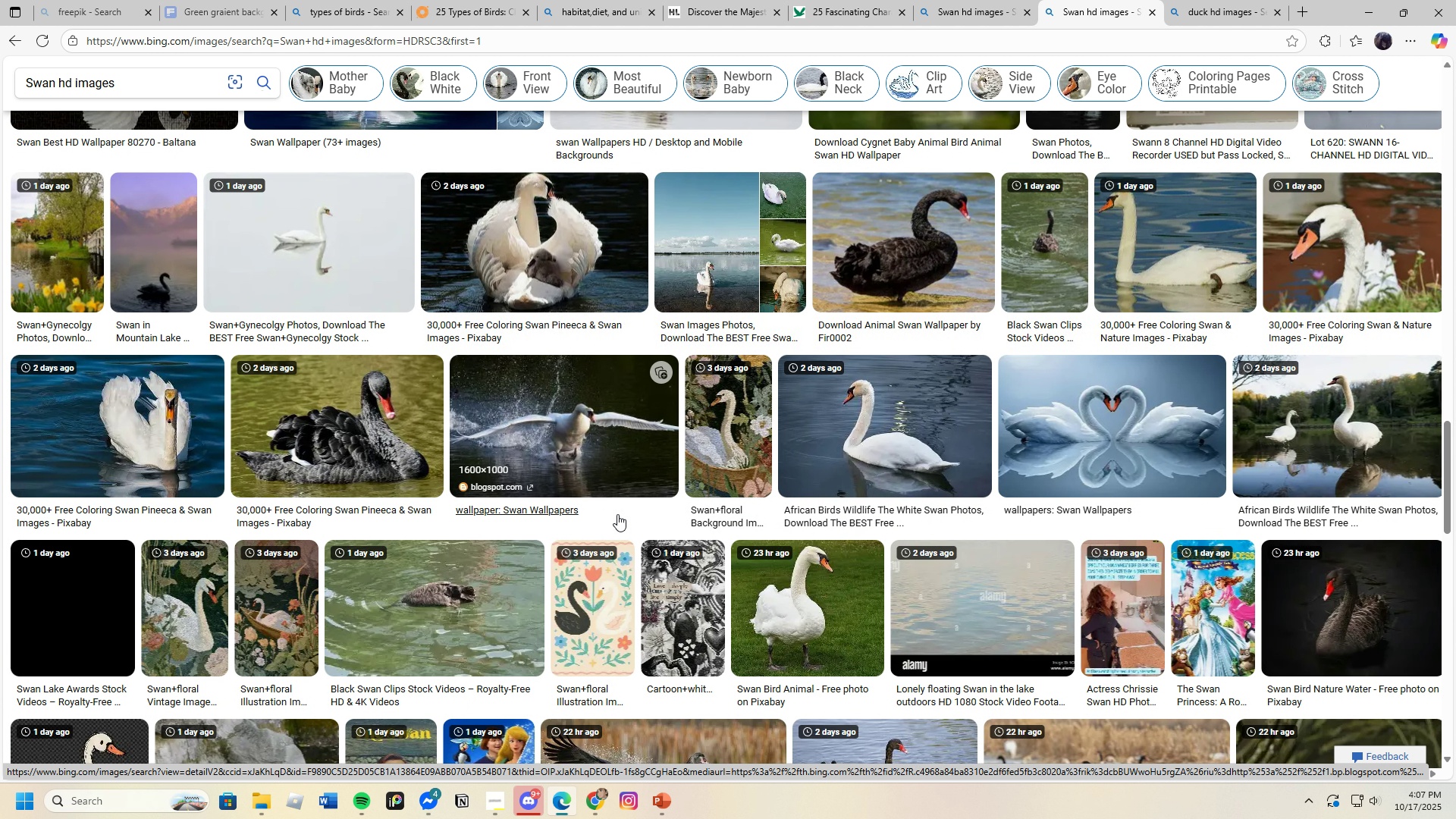 
left_click([774, 584])
 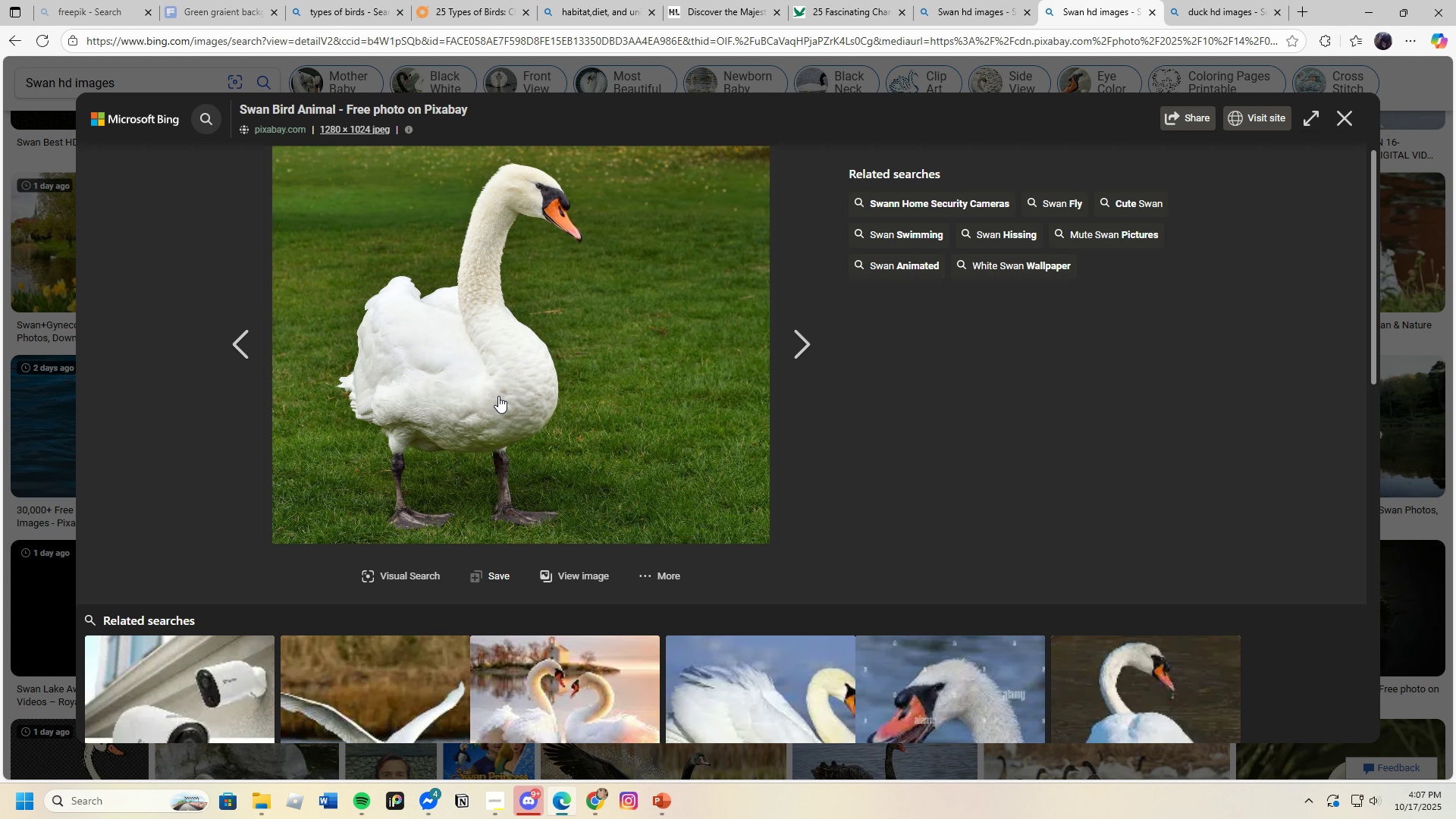 
right_click([498, 396])
 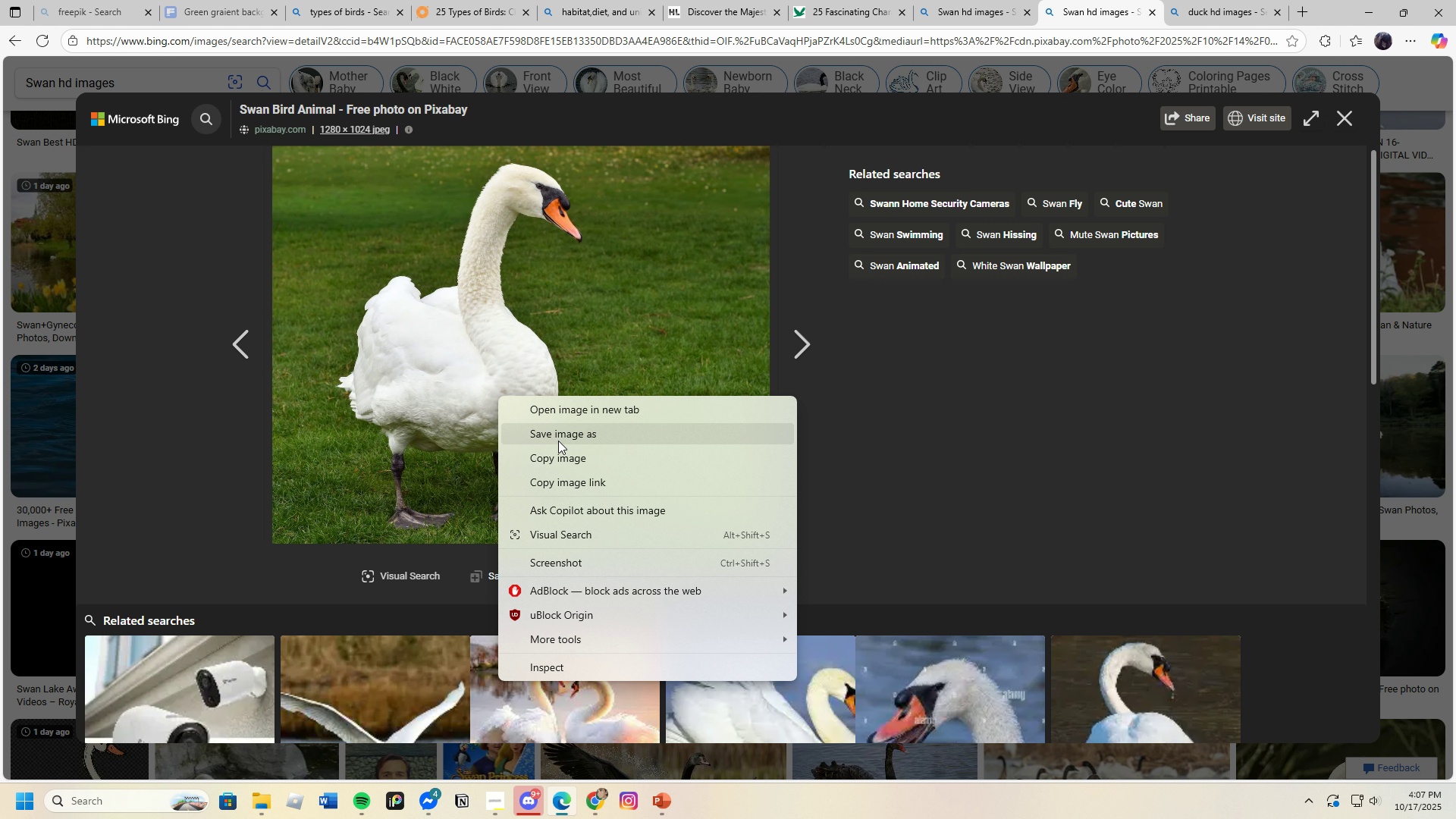 
left_click([557, 434])
 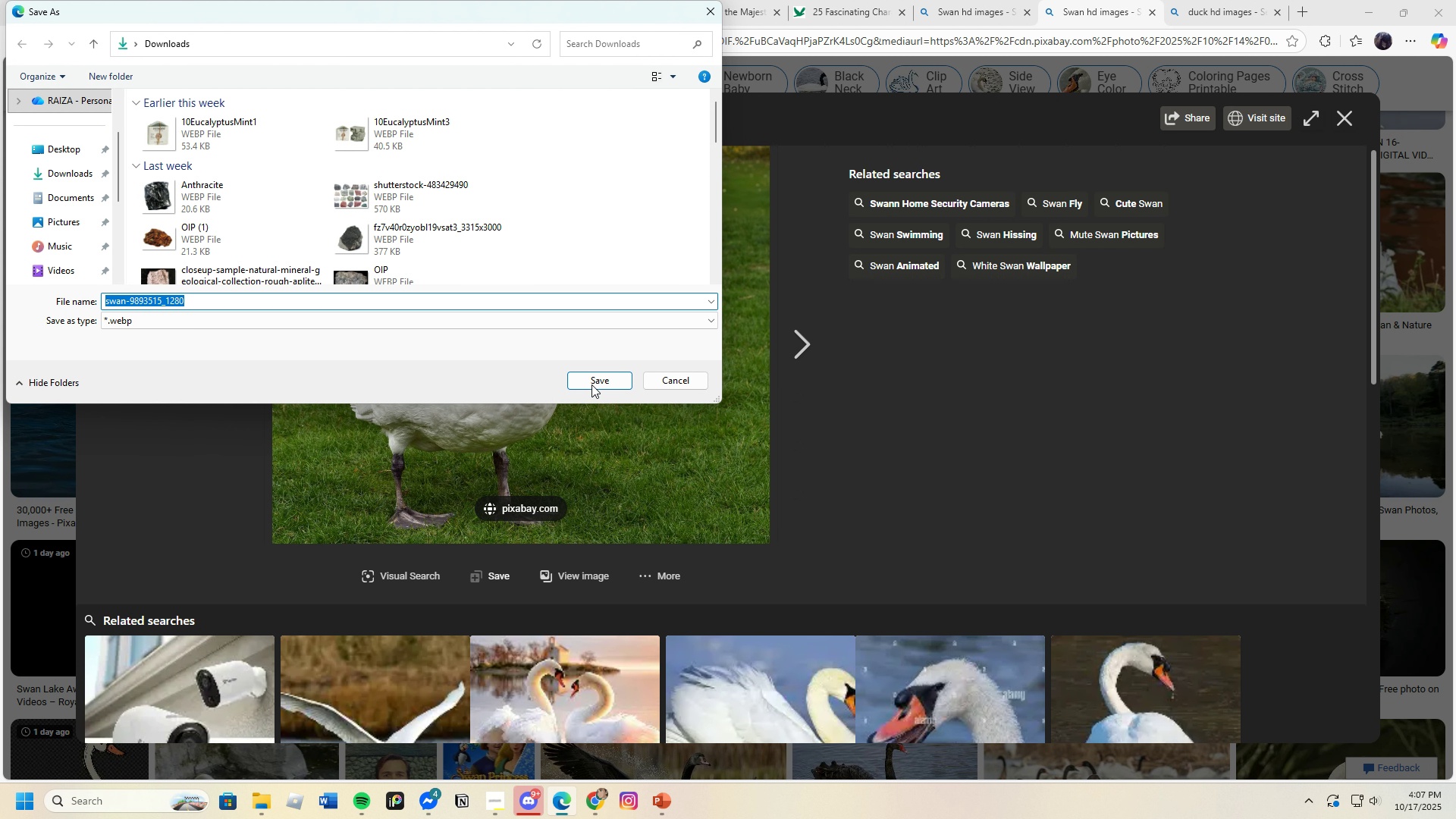 
left_click([594, 375])
 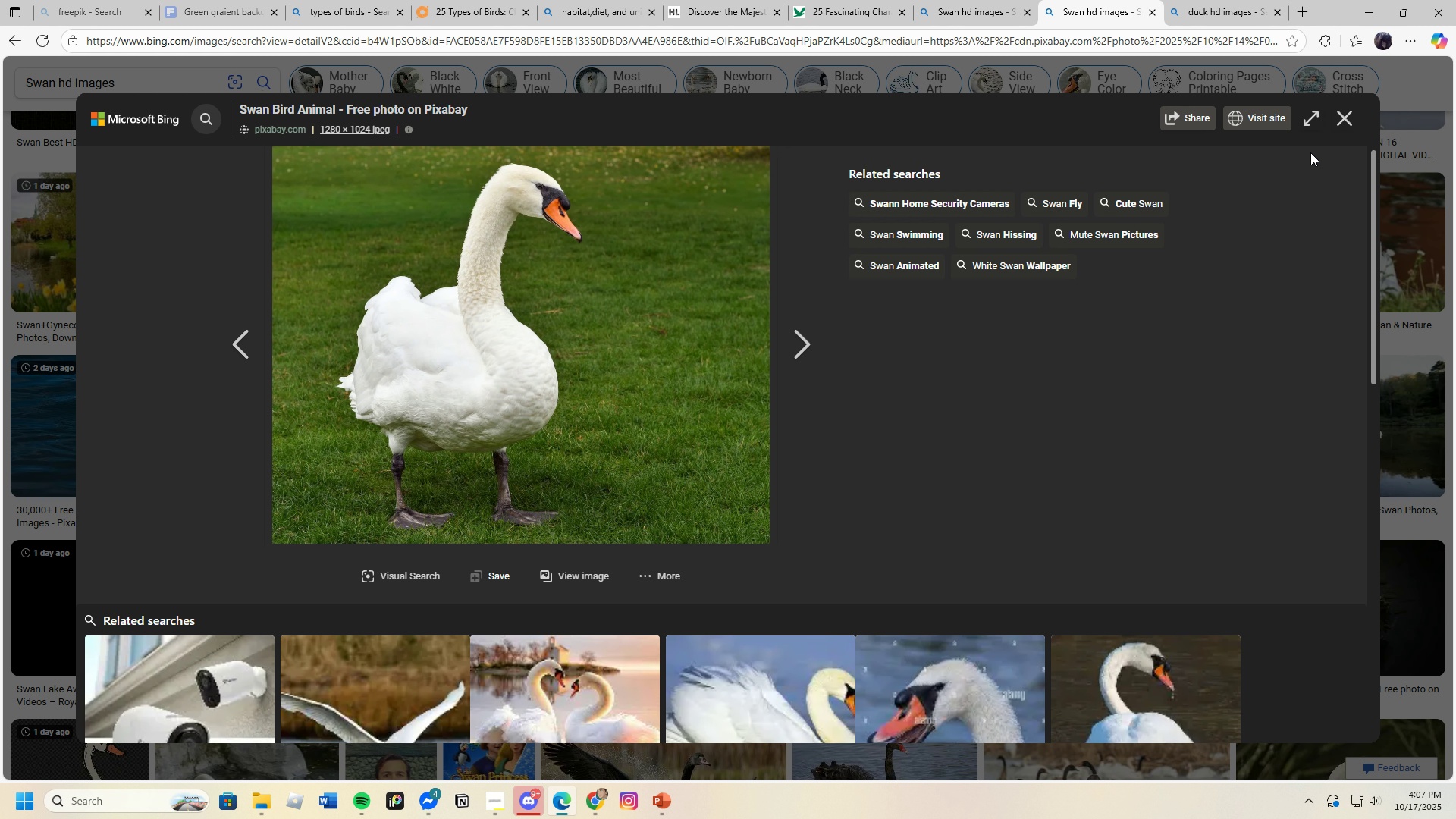 
left_click([1345, 109])
 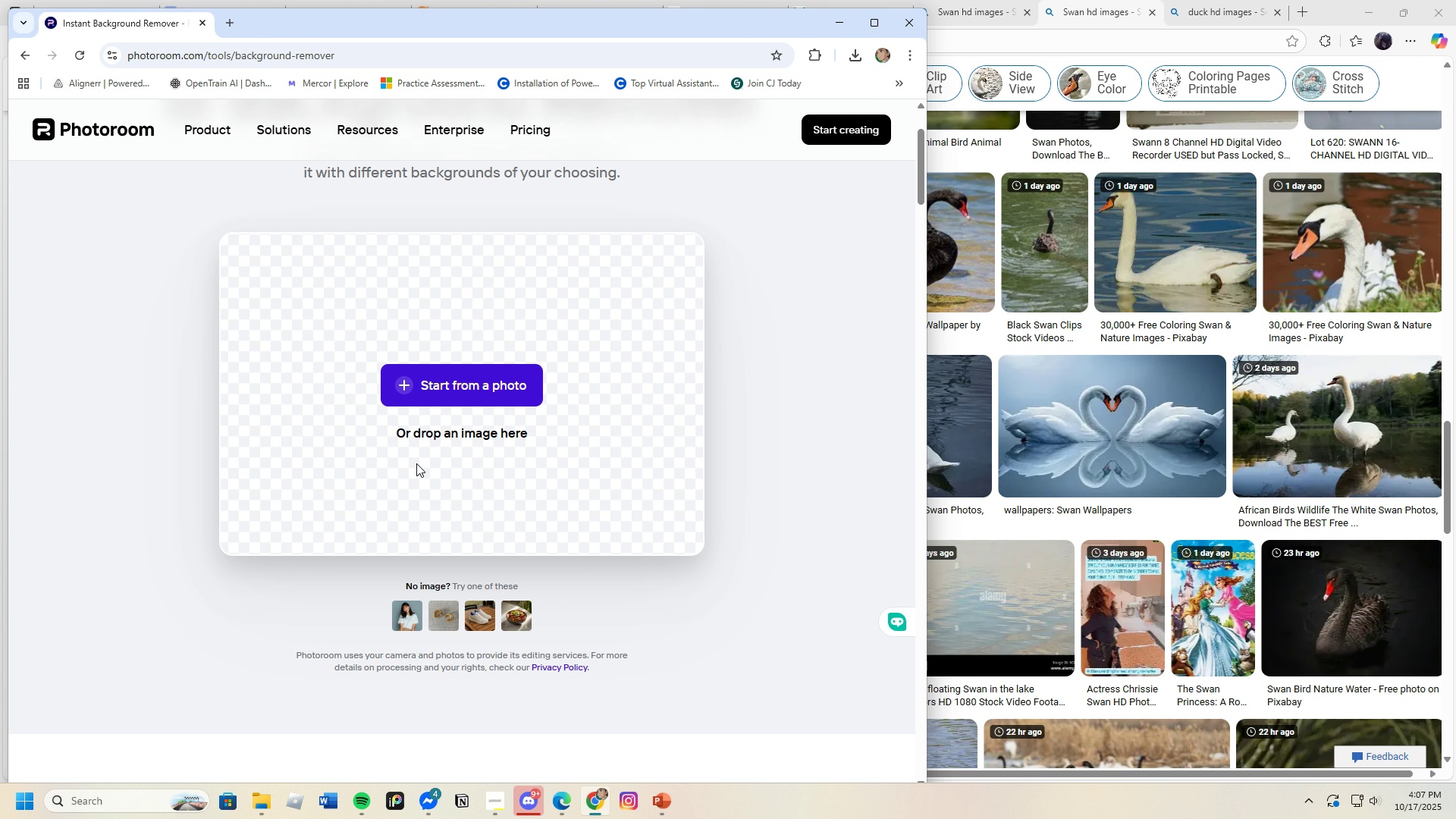 
left_click([399, 386])
 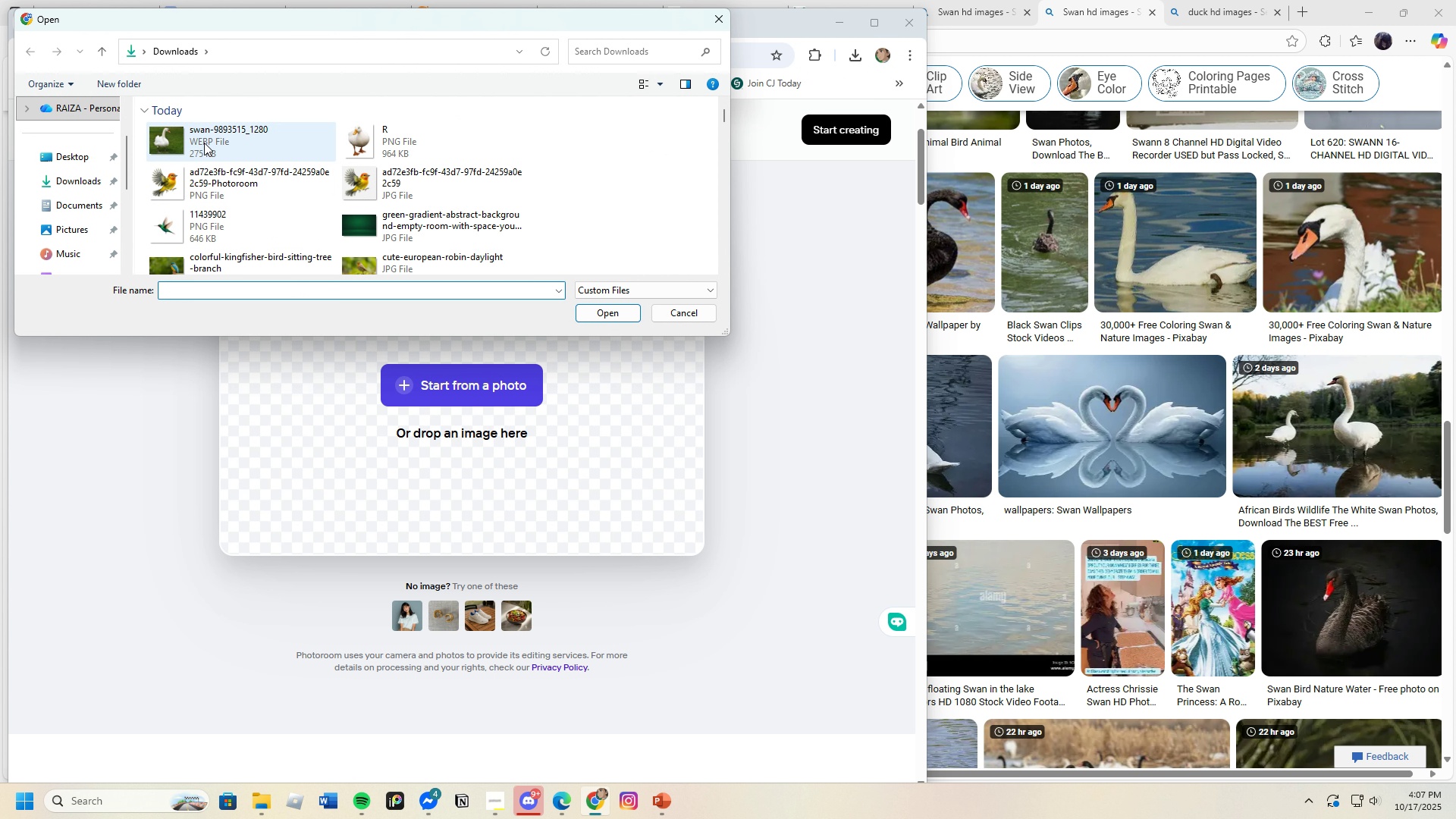 
left_click([202, 136])
 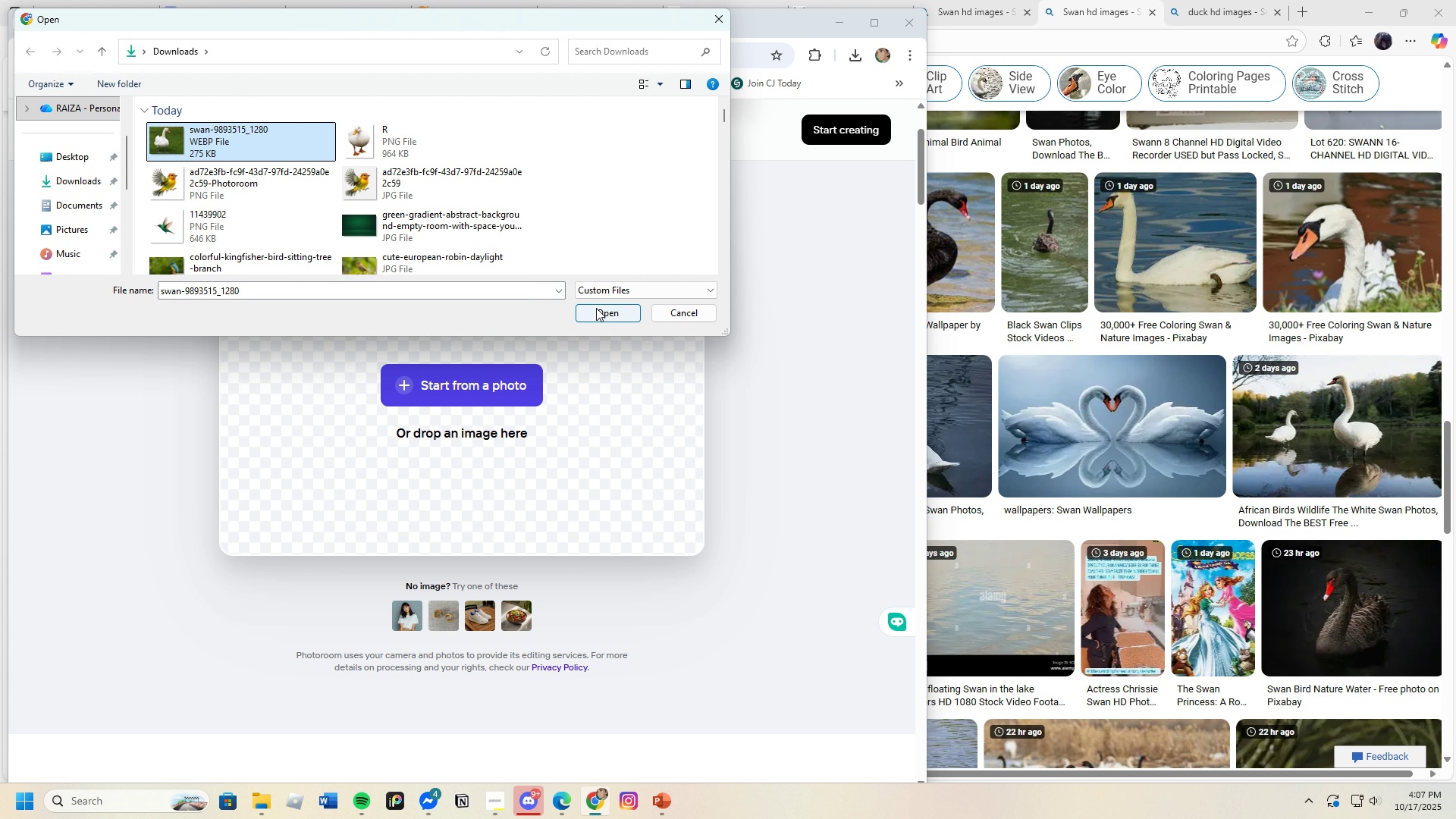 
left_click([596, 308])
 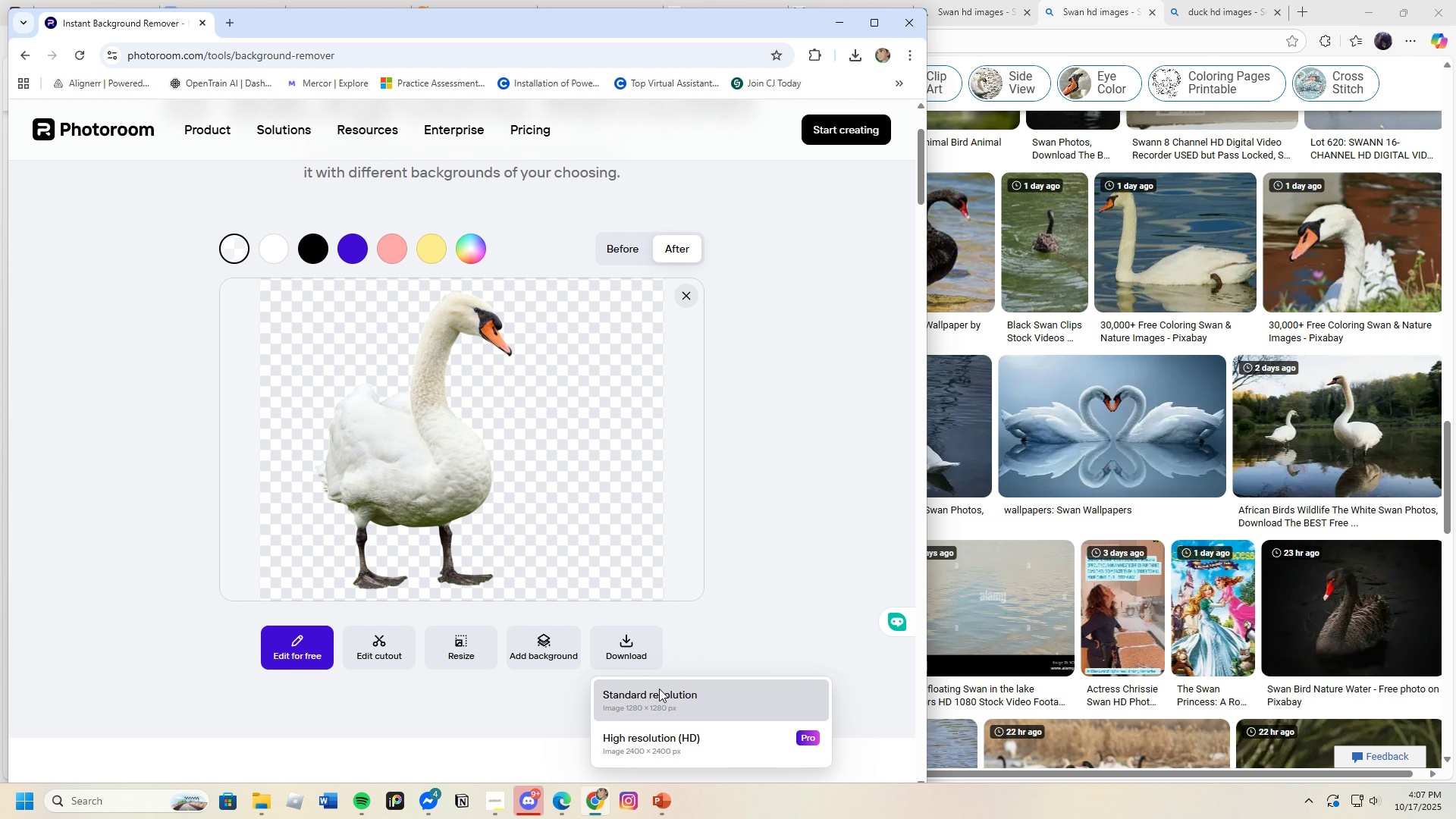 
wait(6.91)
 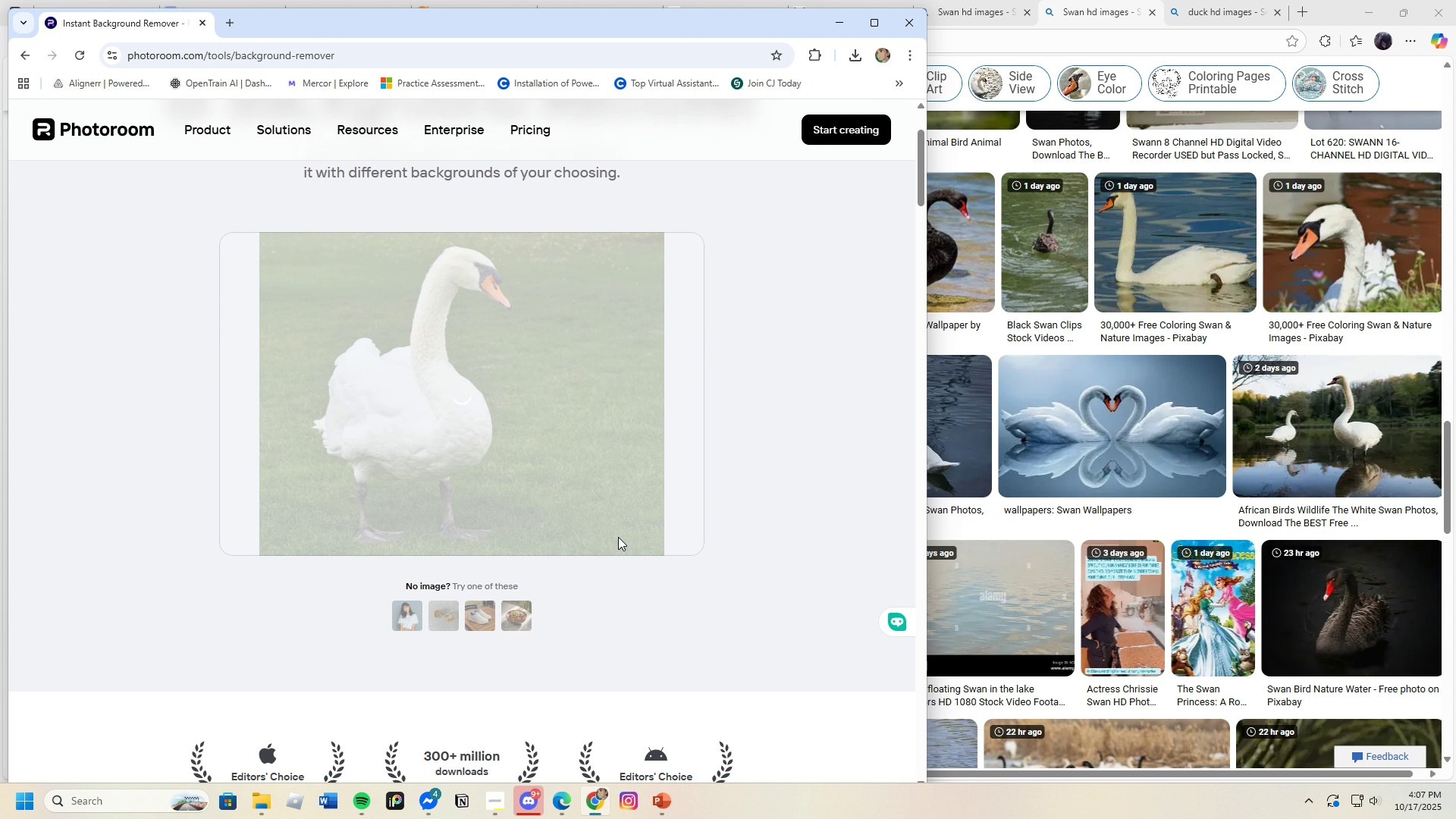 
left_click([808, 520])
 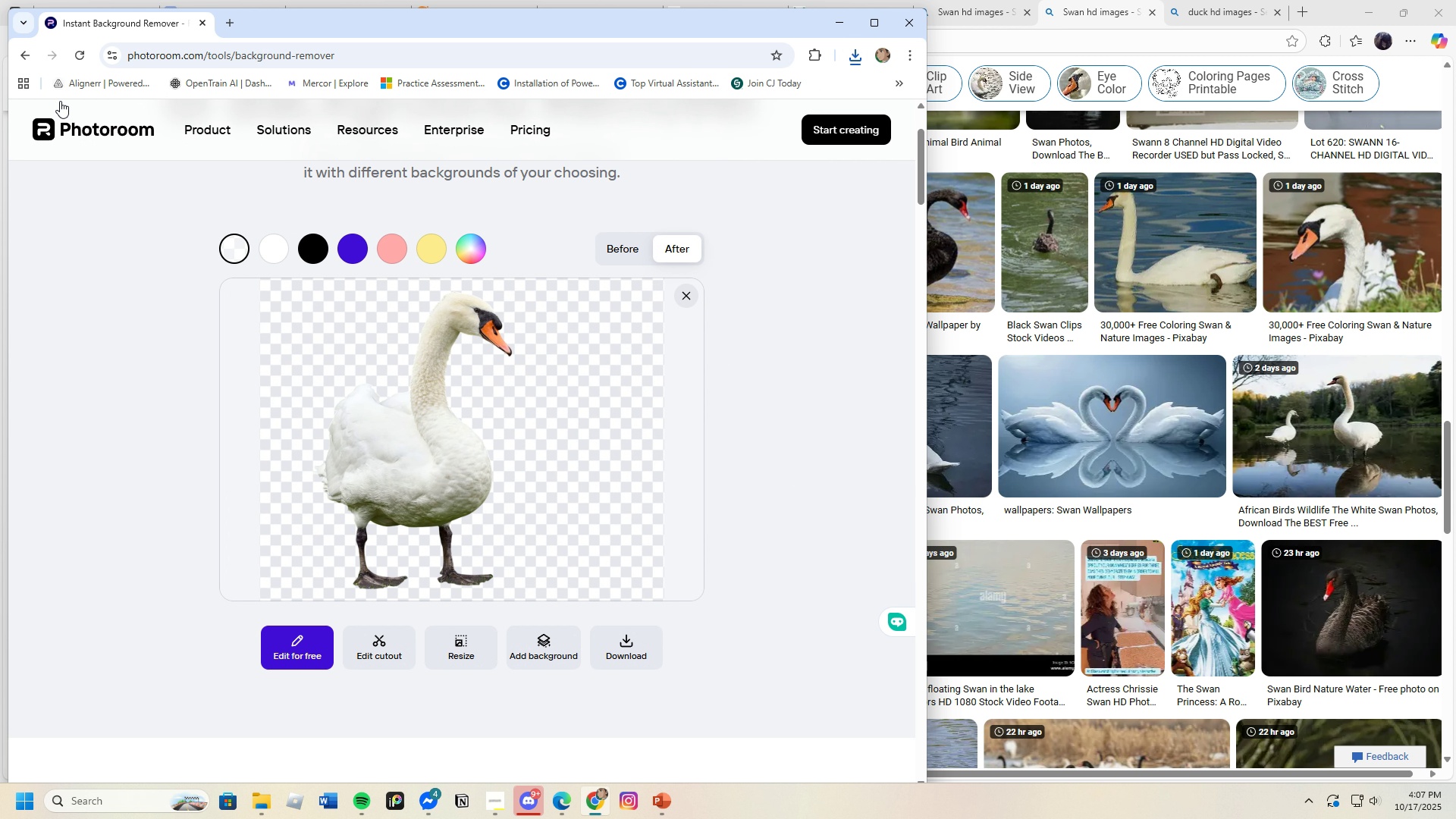 
left_click([23, 52])
 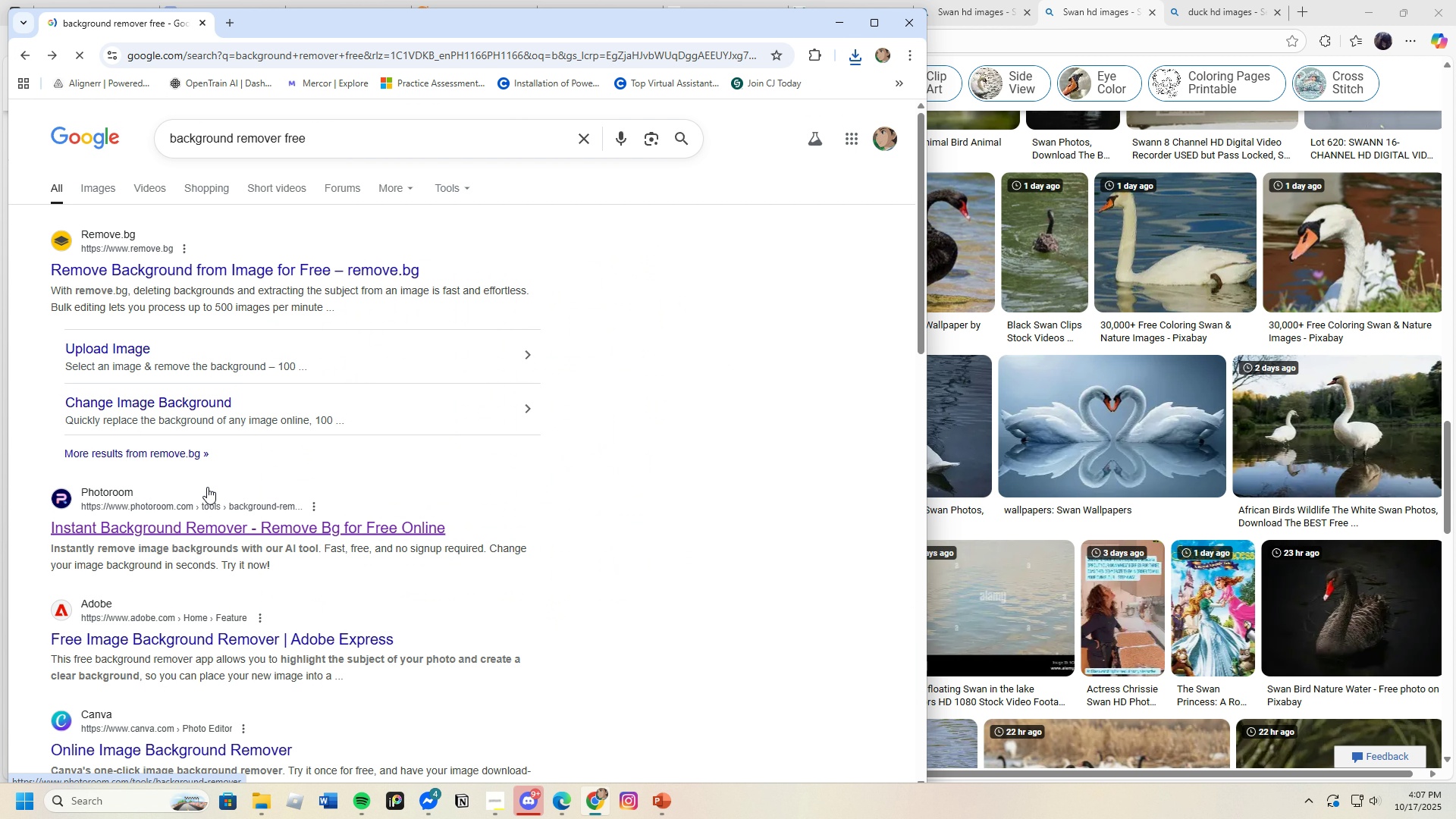 
left_click([177, 521])
 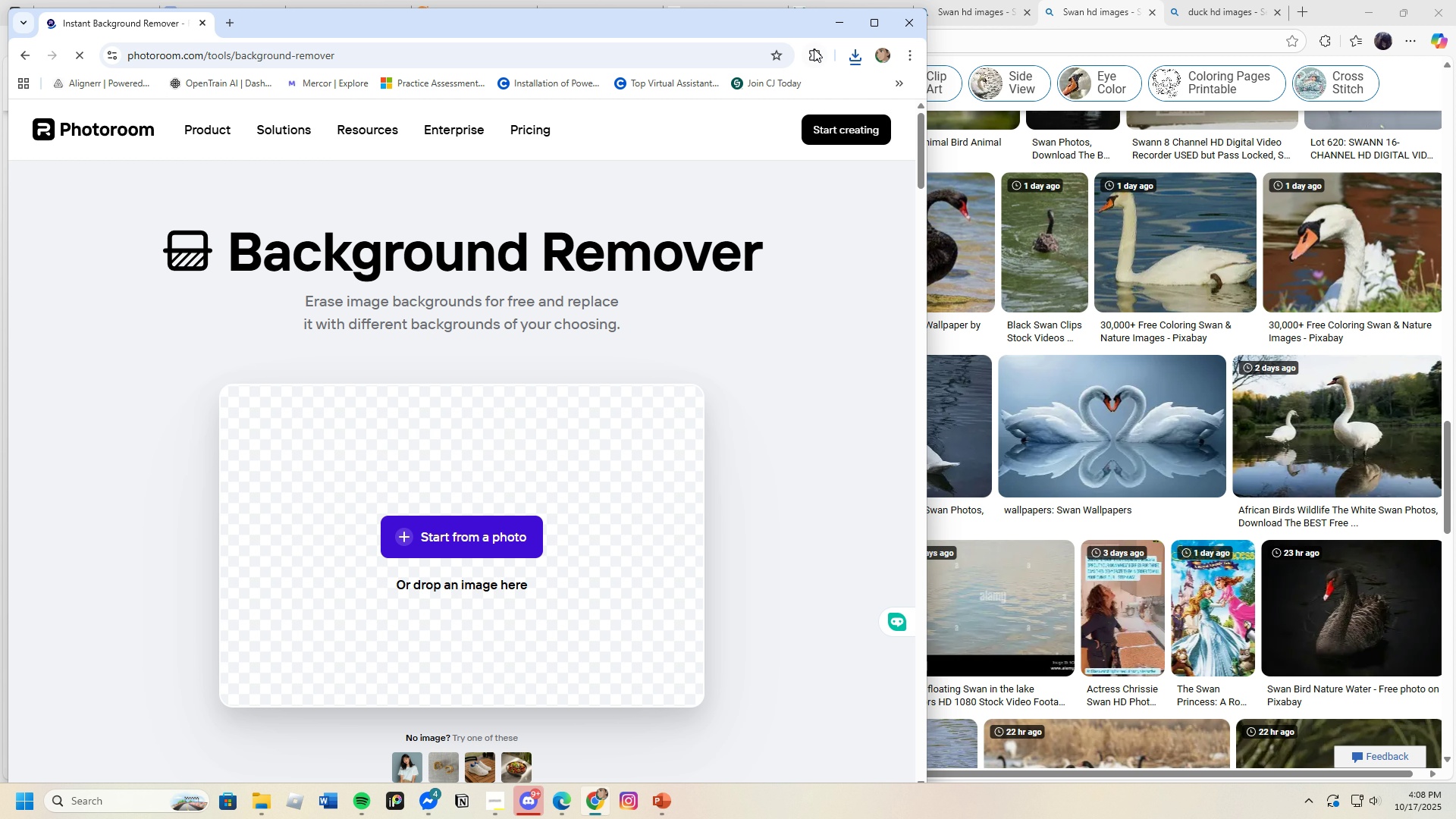 
left_click([838, 15])
 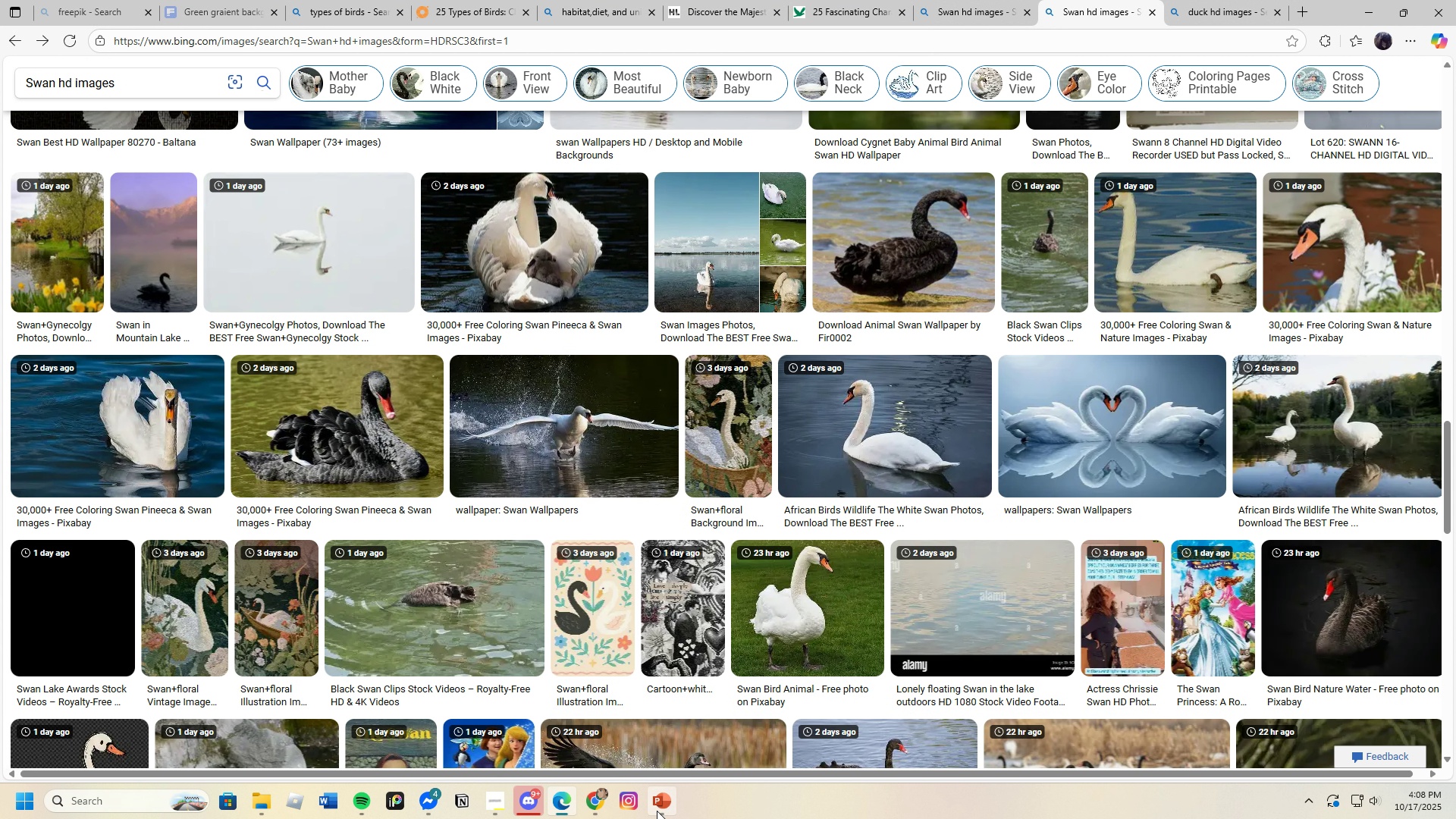 
left_click([655, 812])
 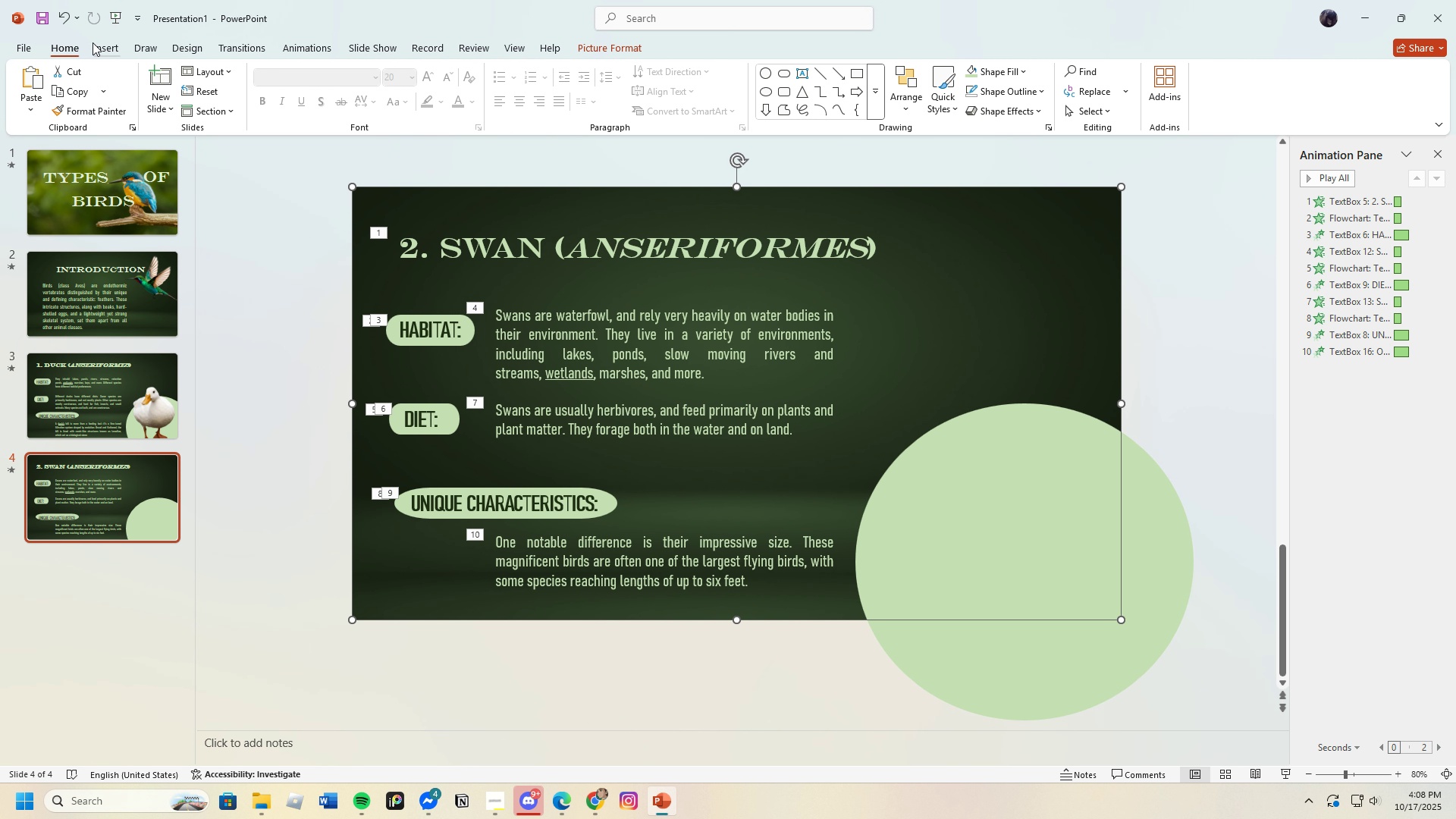 
left_click([96, 42])
 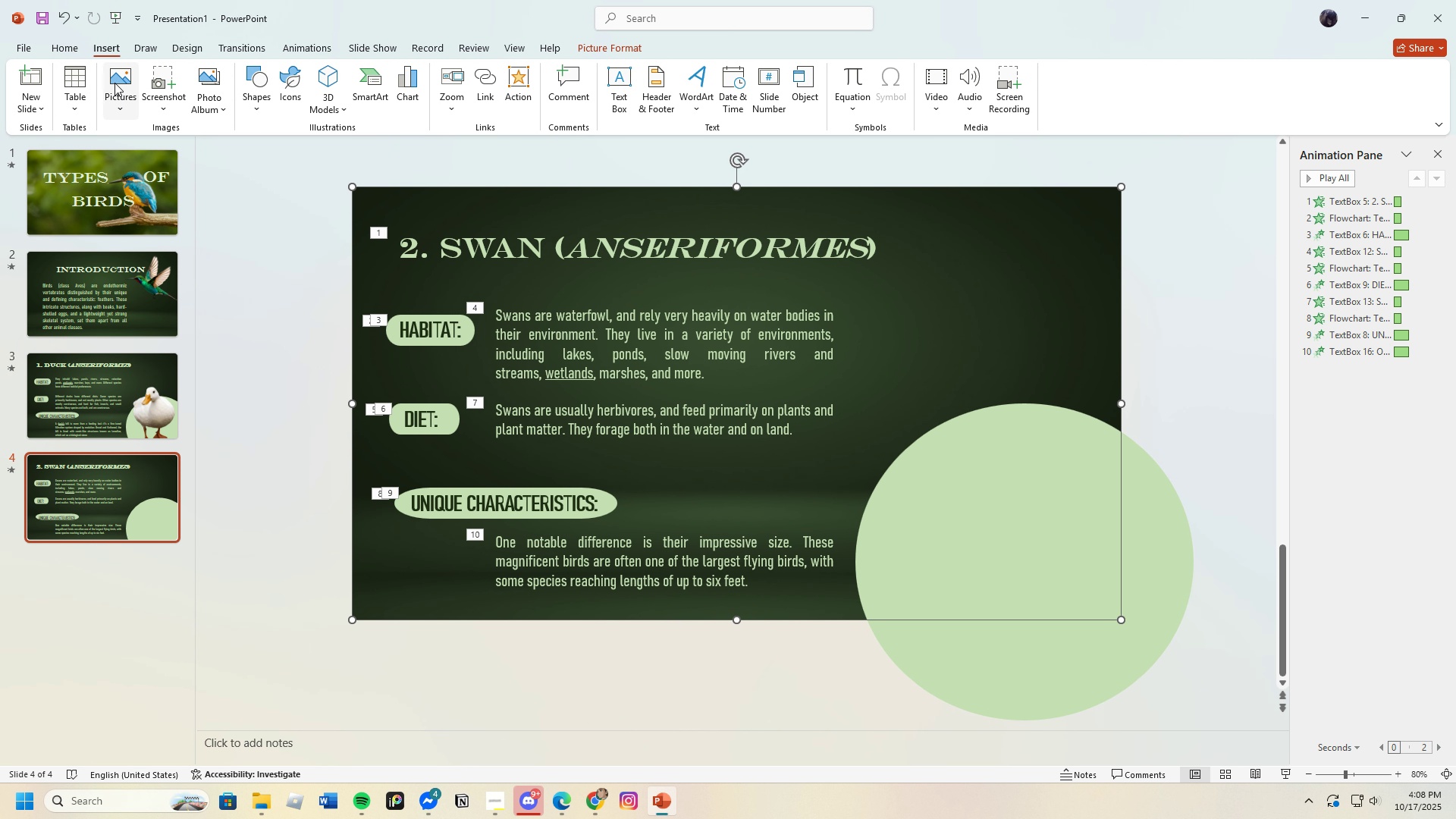 
left_click([114, 83])
 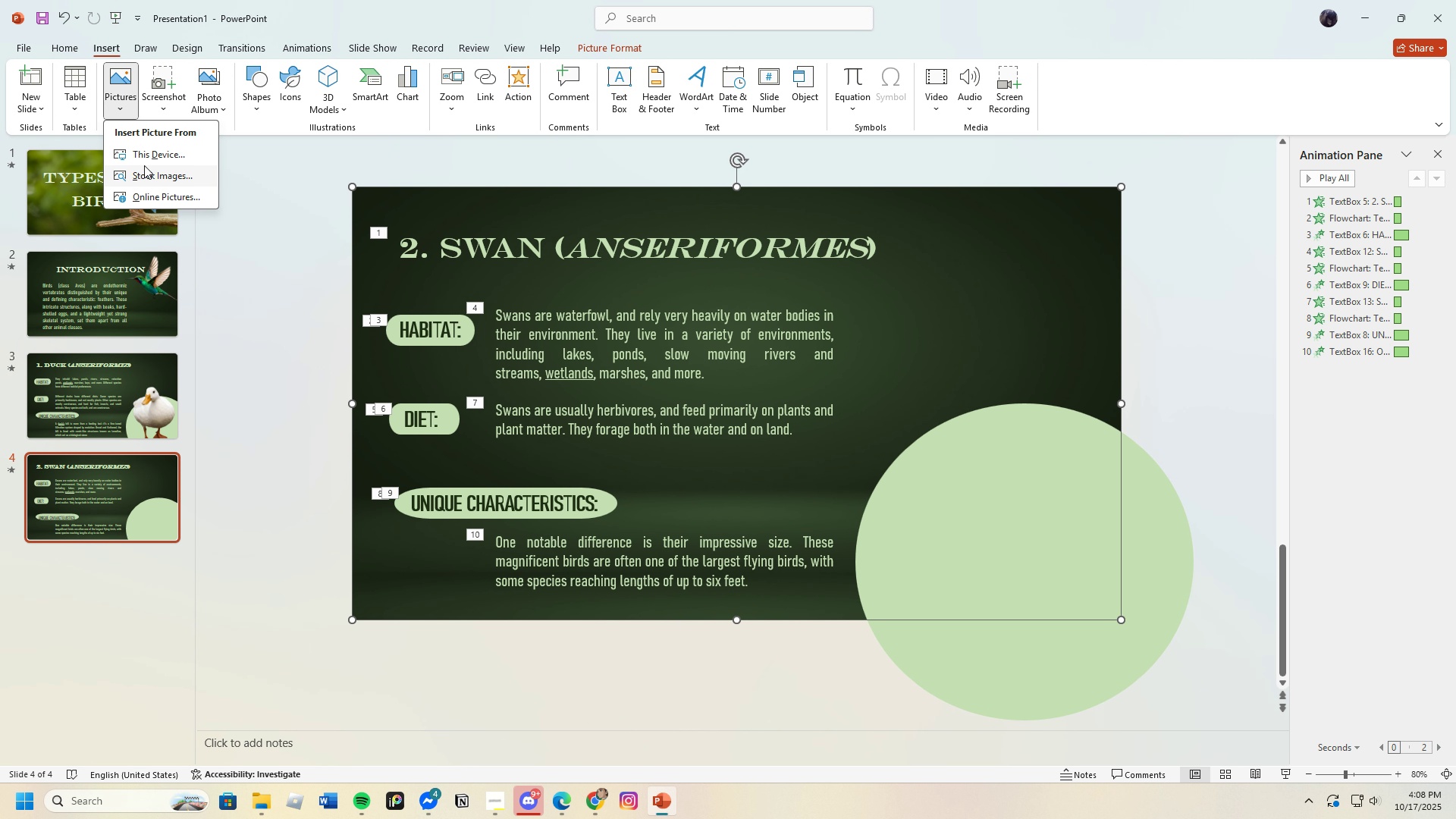 
left_click([144, 162])
 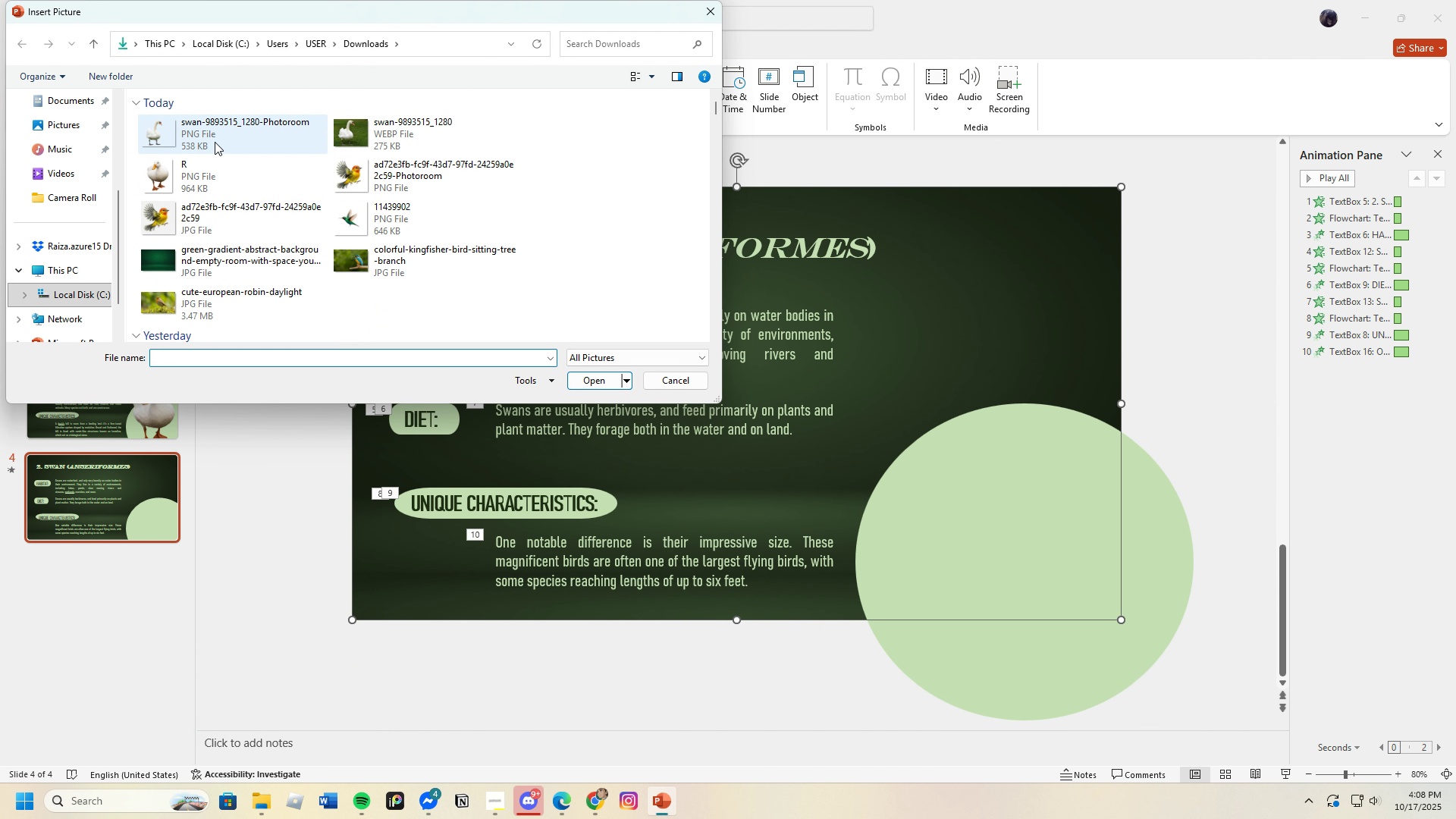 
left_click([215, 142])
 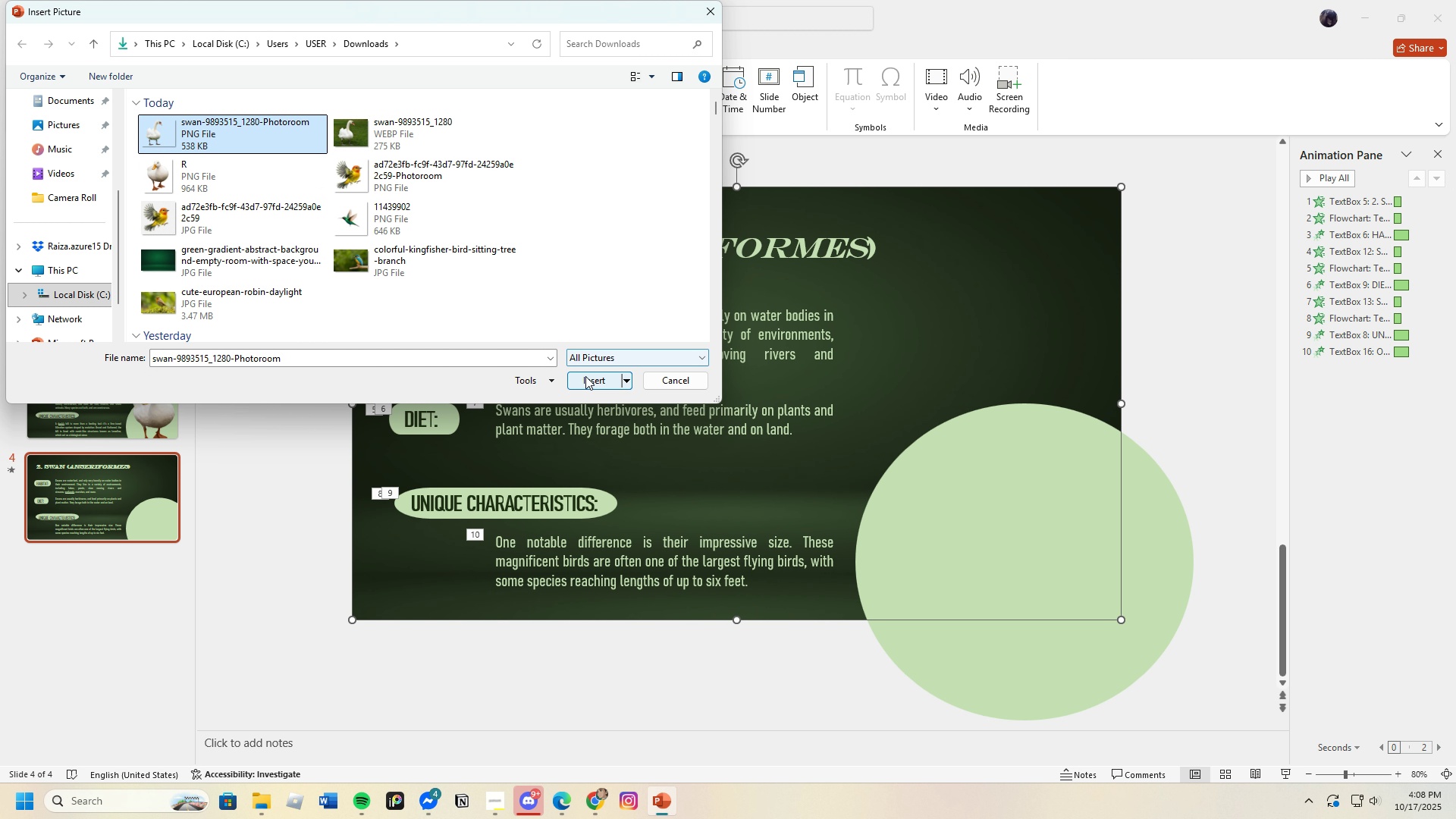 
left_click([588, 378])
 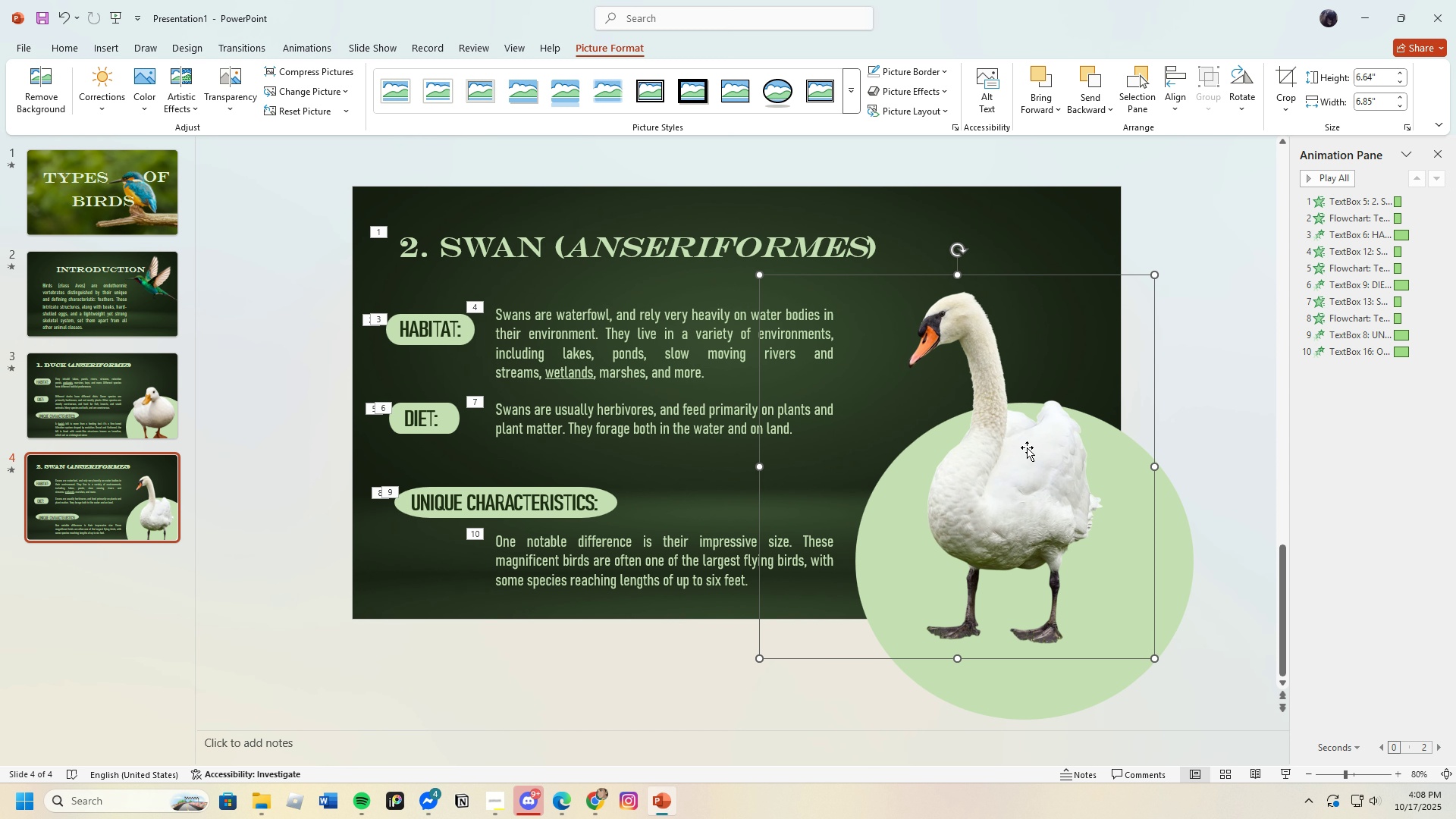 
wait(24.75)
 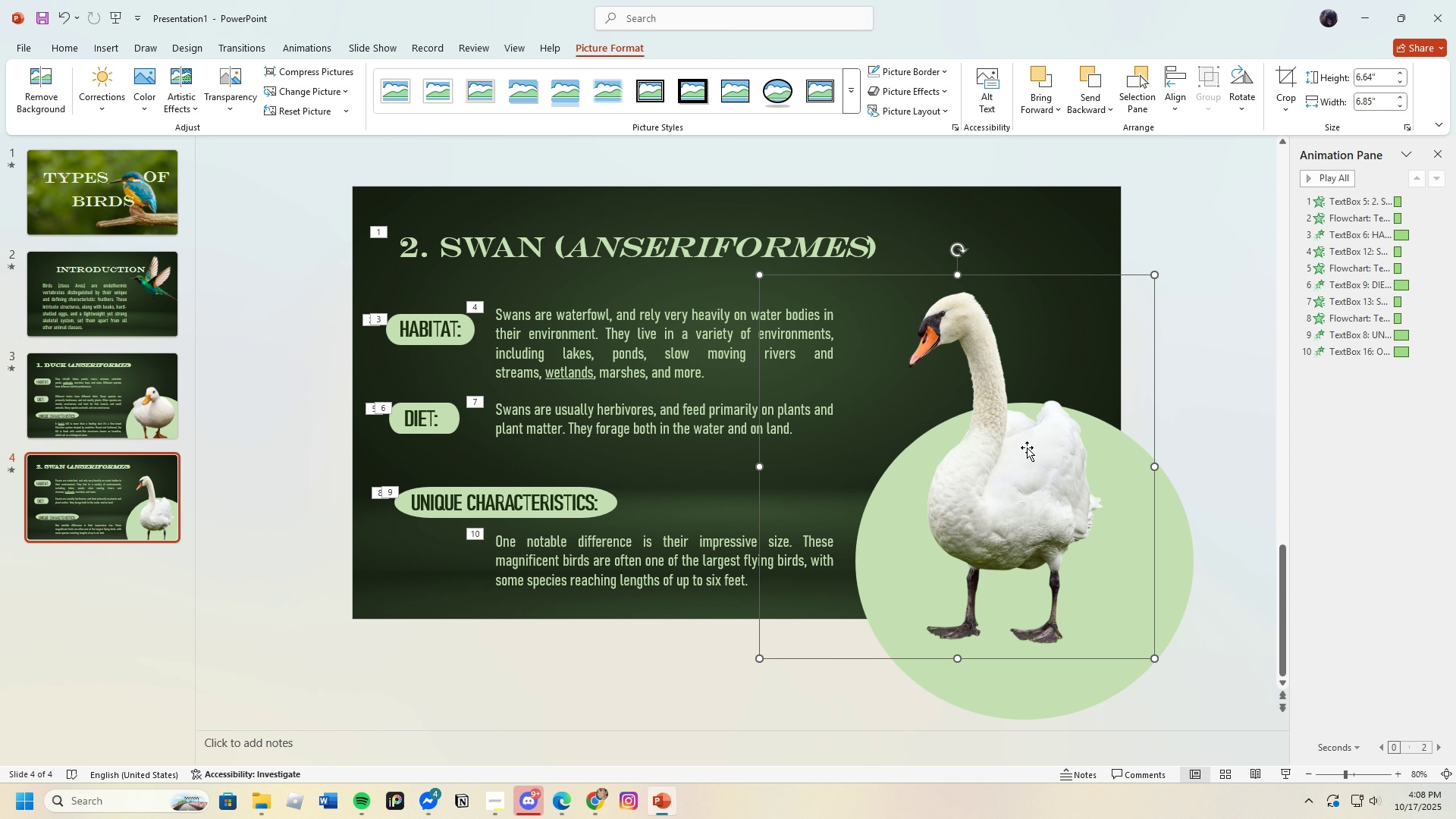 
left_click([327, 53])
 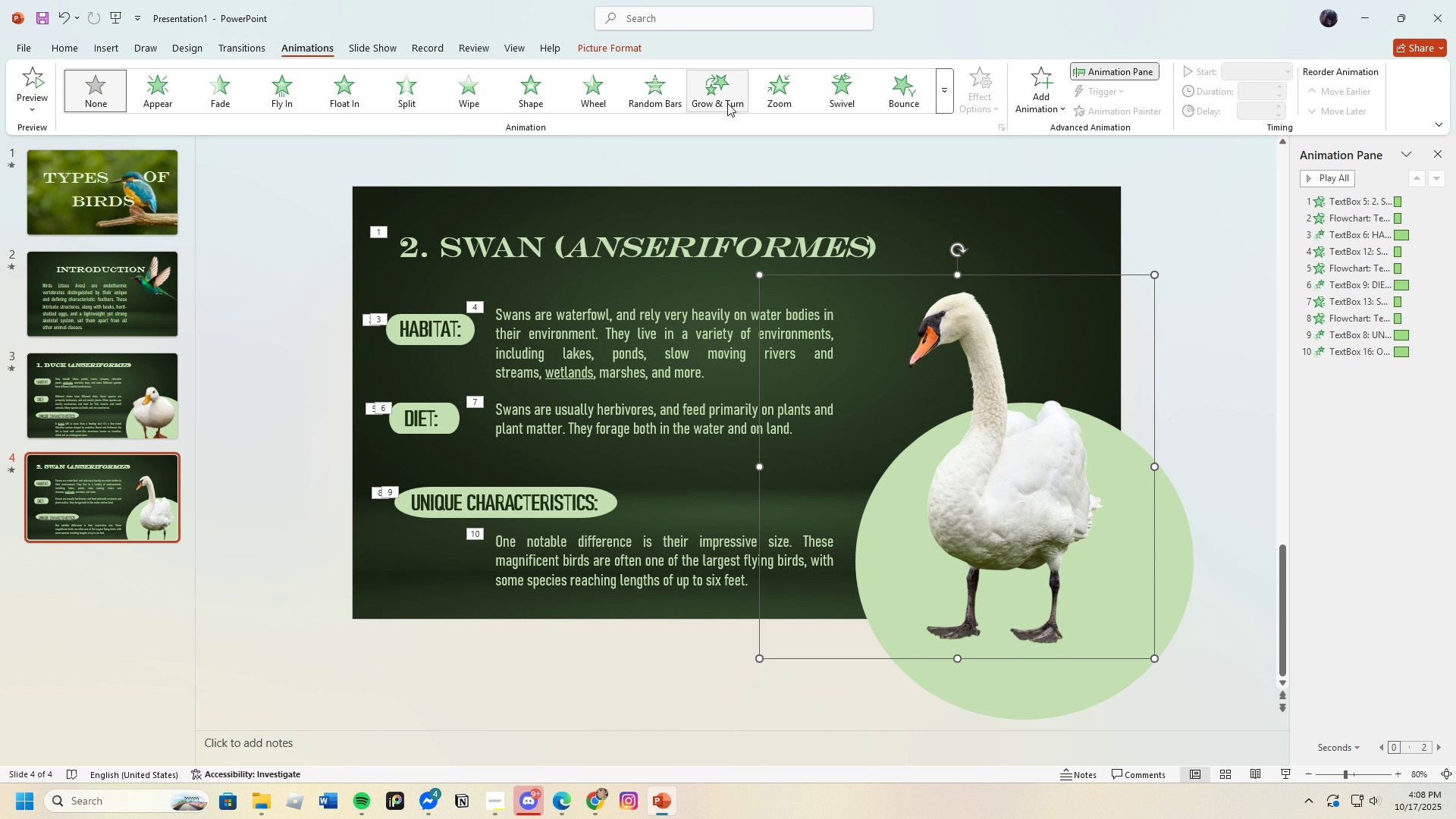 
left_click([717, 100])
 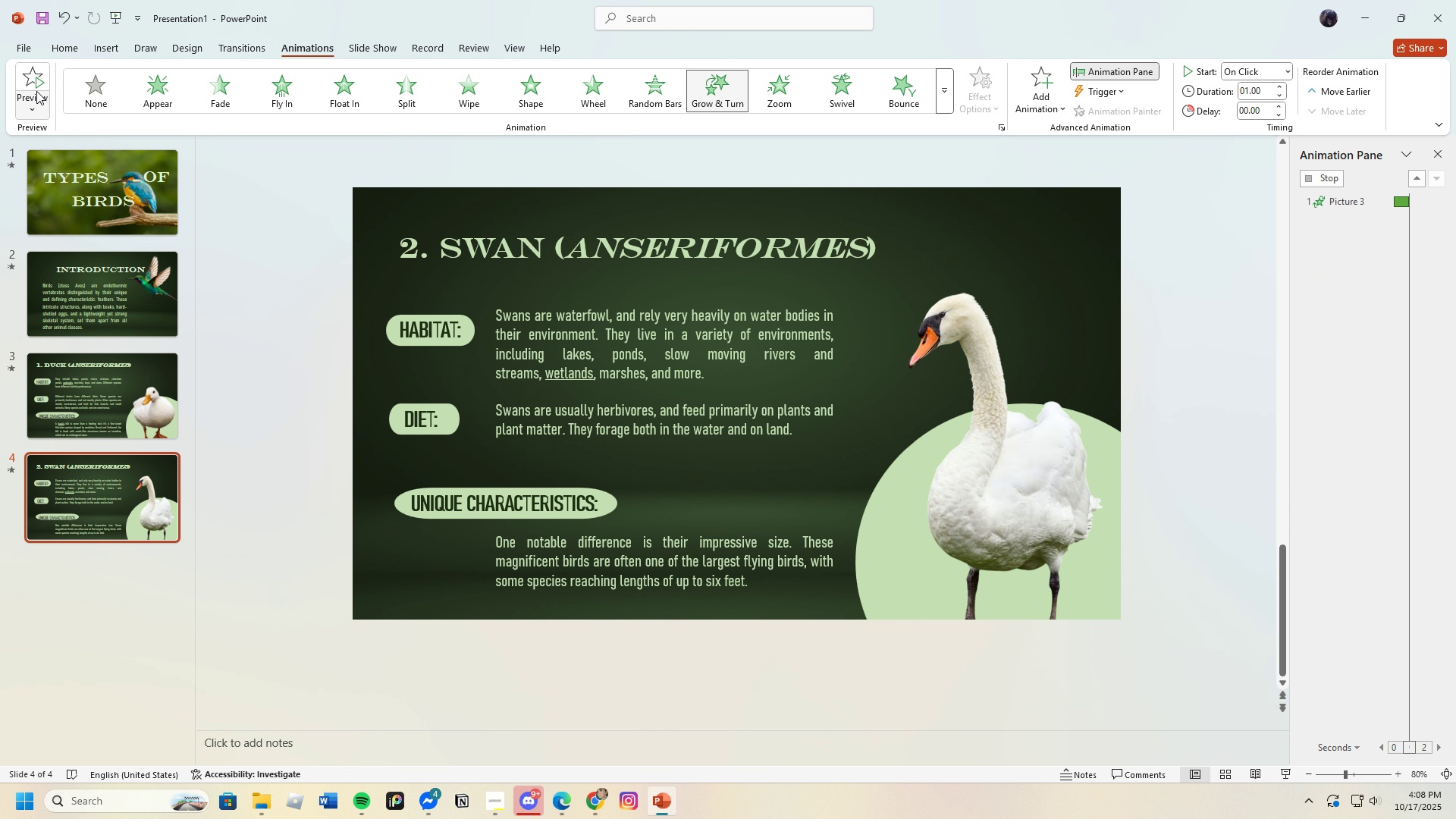 
left_click([39, 77])
 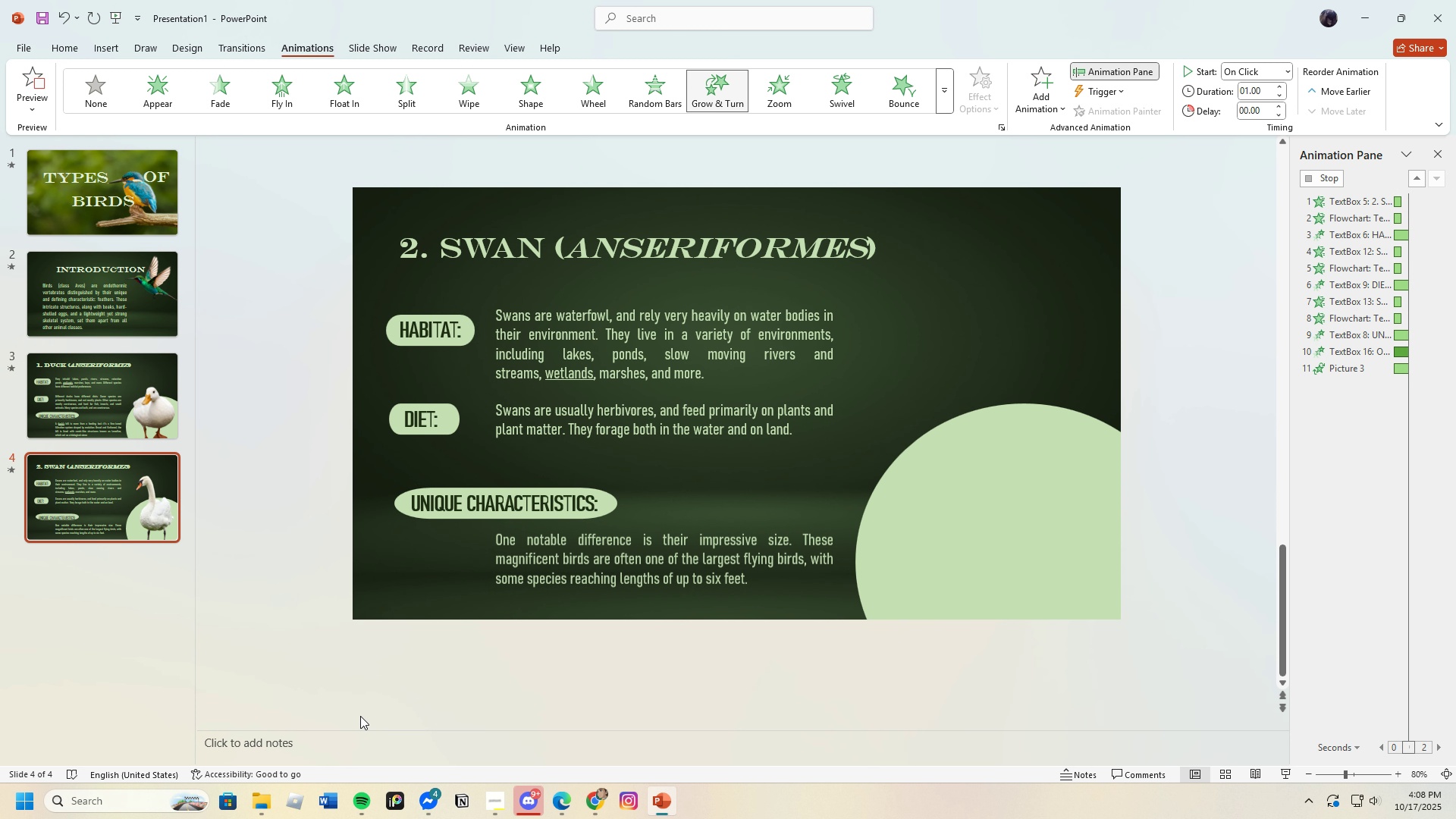 
wait(12.61)
 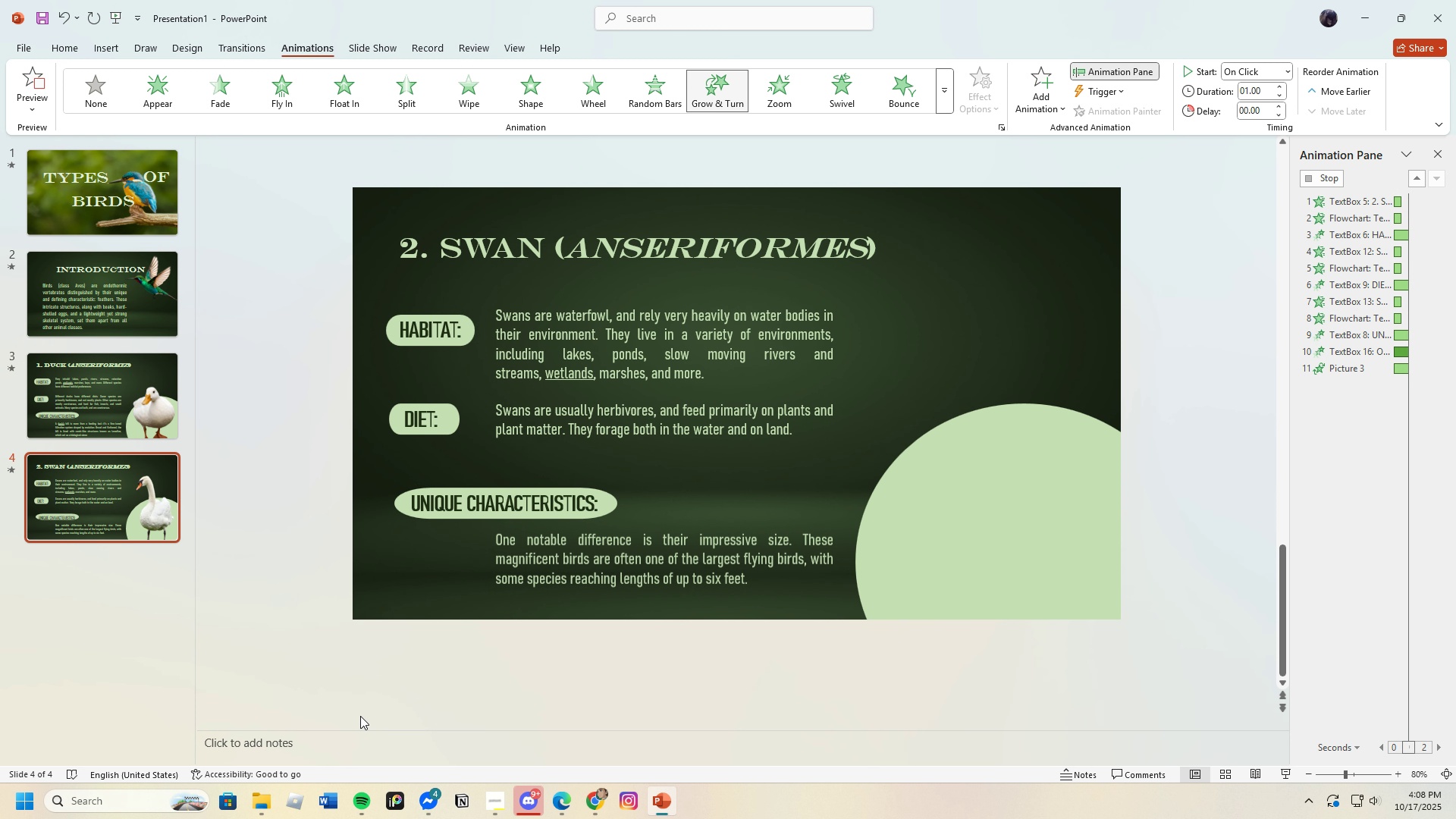 
left_click([74, 46])
 